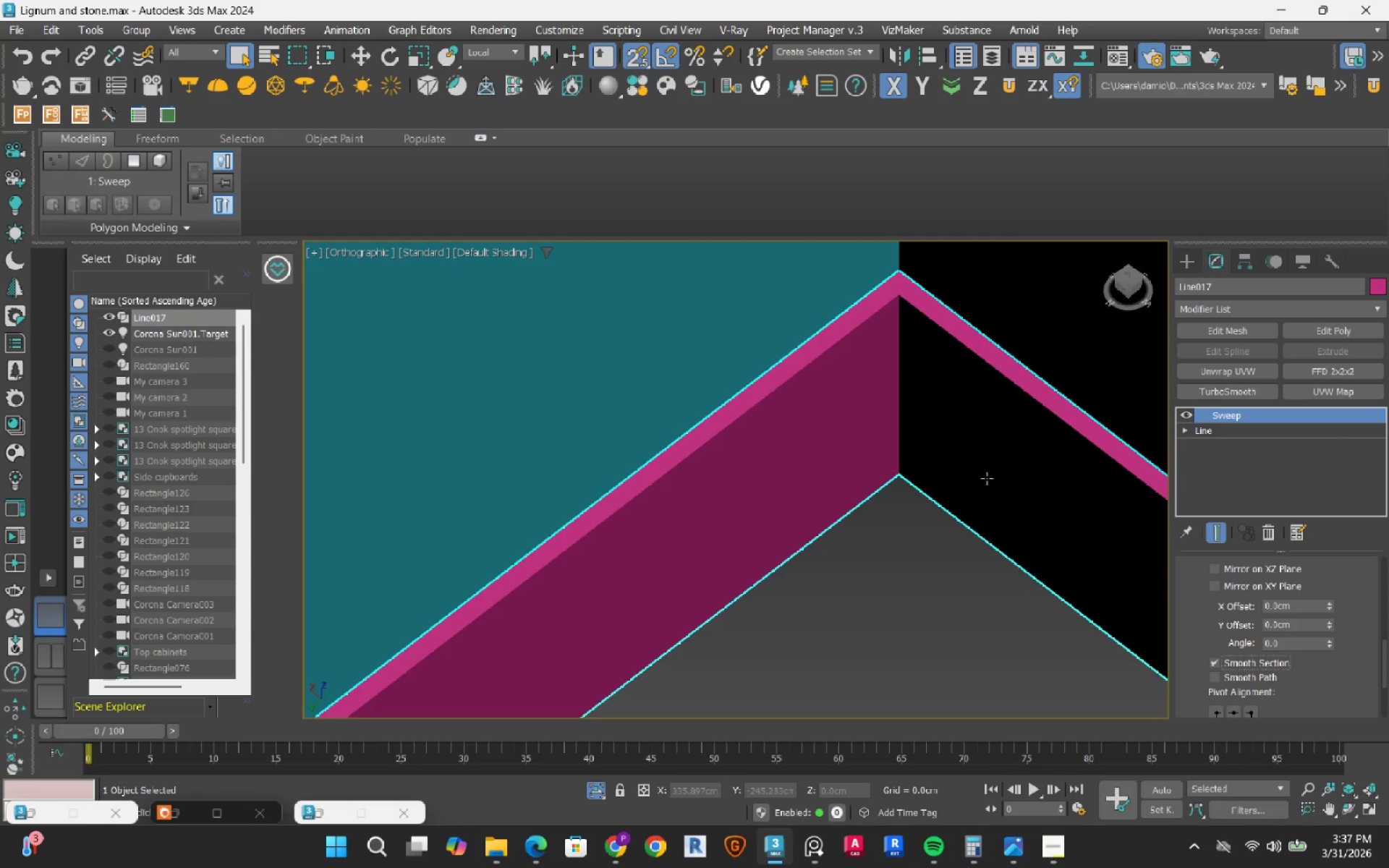 
hold_key(key=AltRight, duration=0.52)
 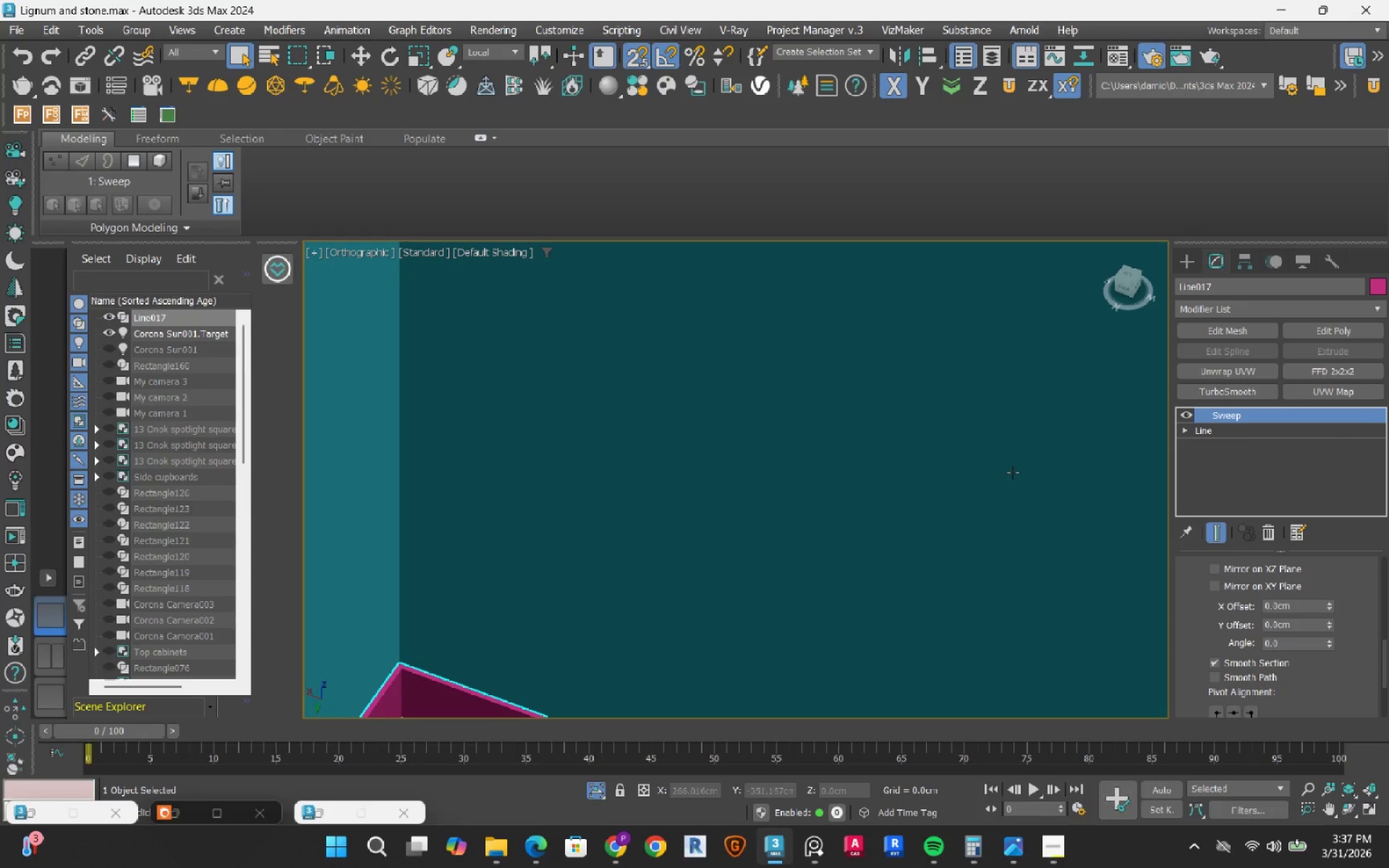 
scroll: coordinate [1013, 472], scroll_direction: down, amount: 7.0
 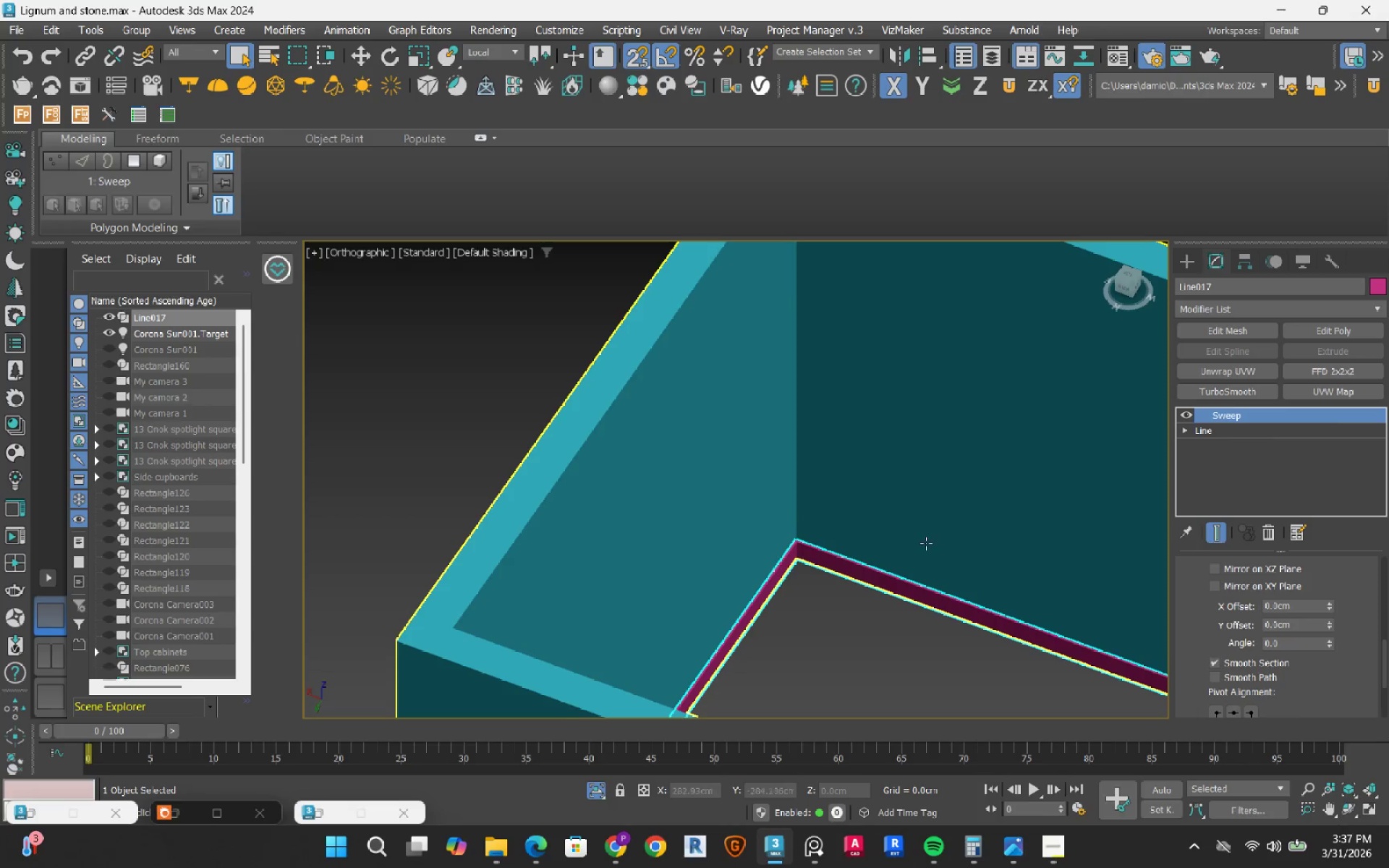 
hold_key(key=AltRight, duration=1.51)
 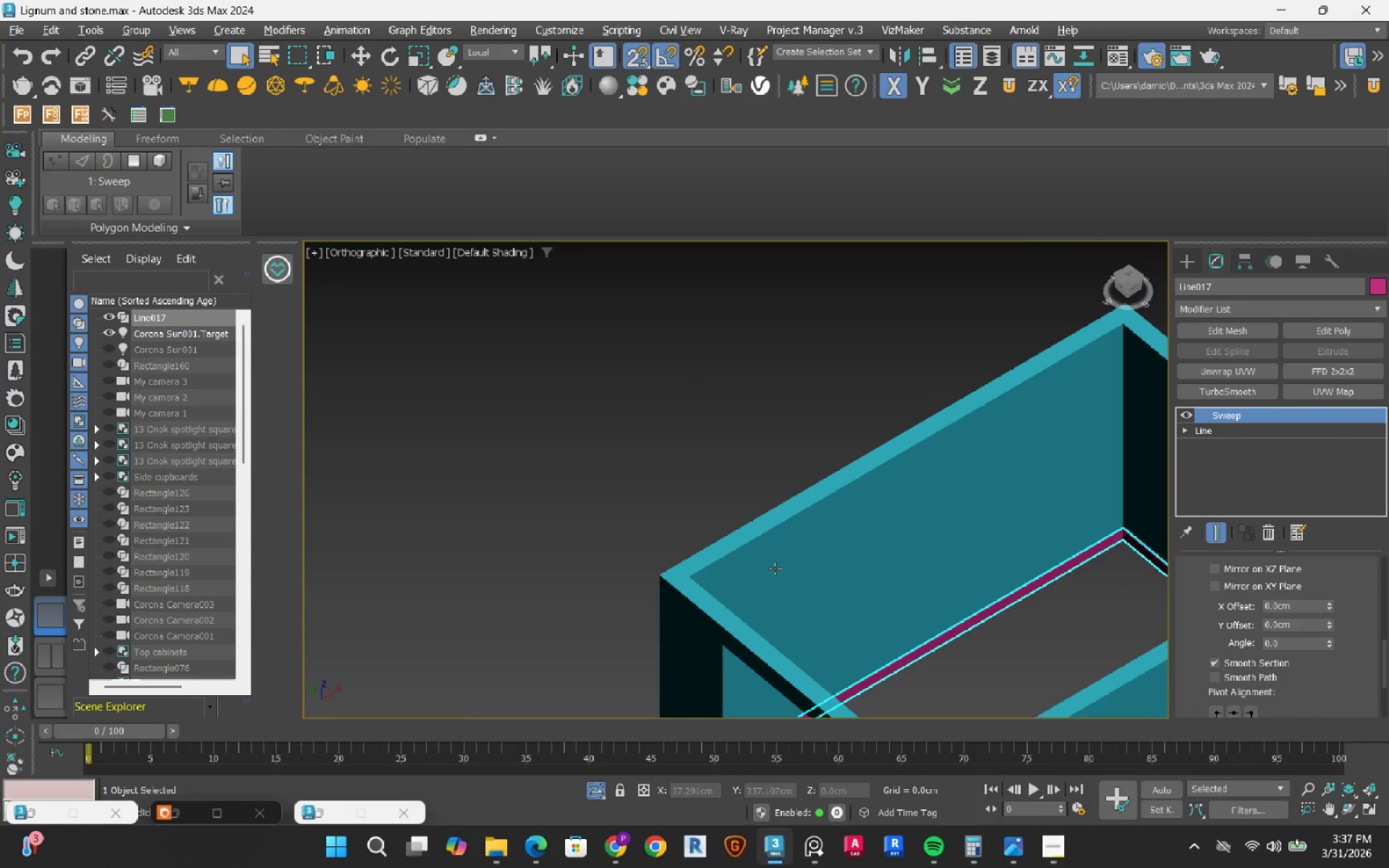 
scroll: coordinate [925, 545], scroll_direction: down, amount: 2.0
 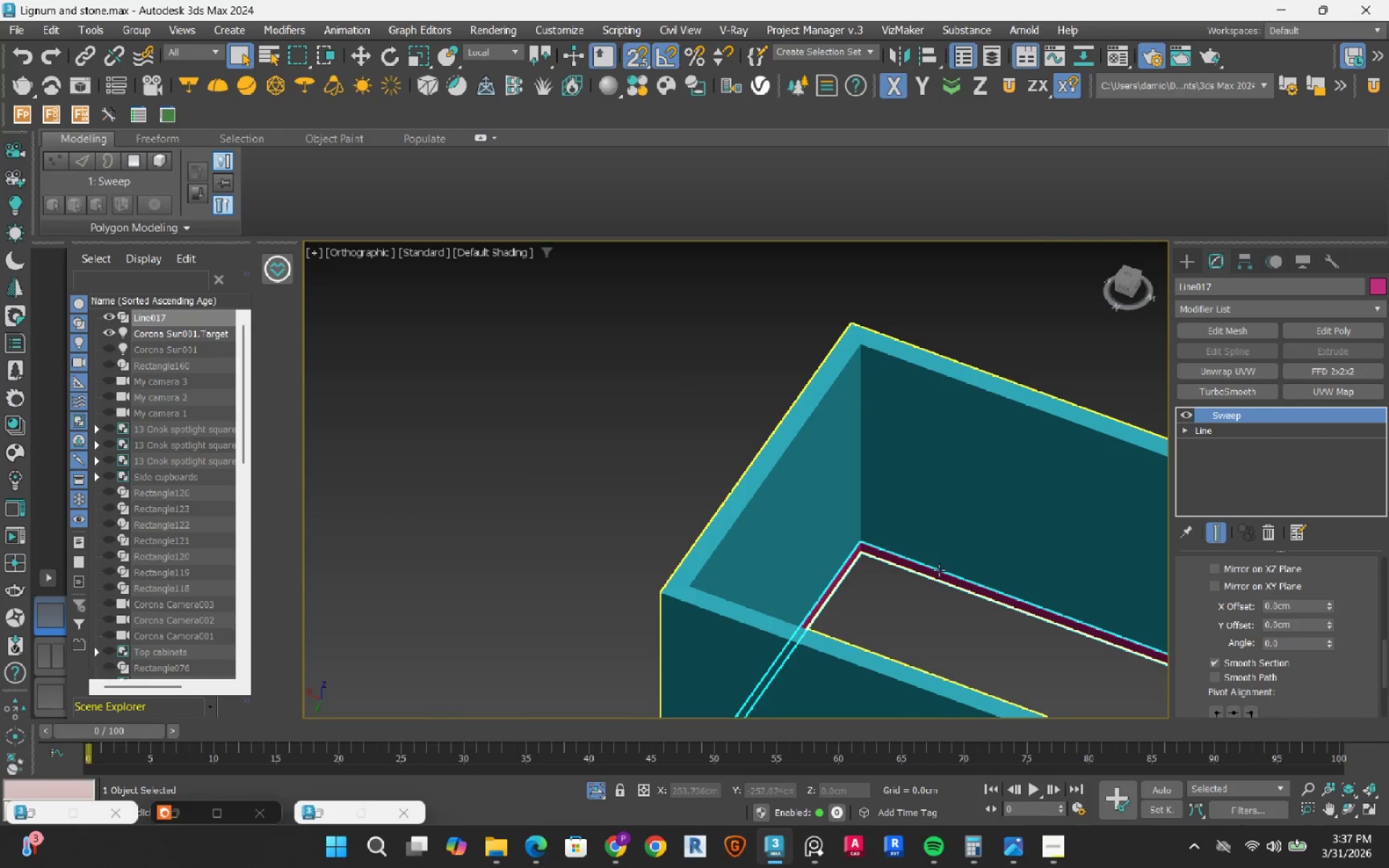 
key(Alt+AltRight)
 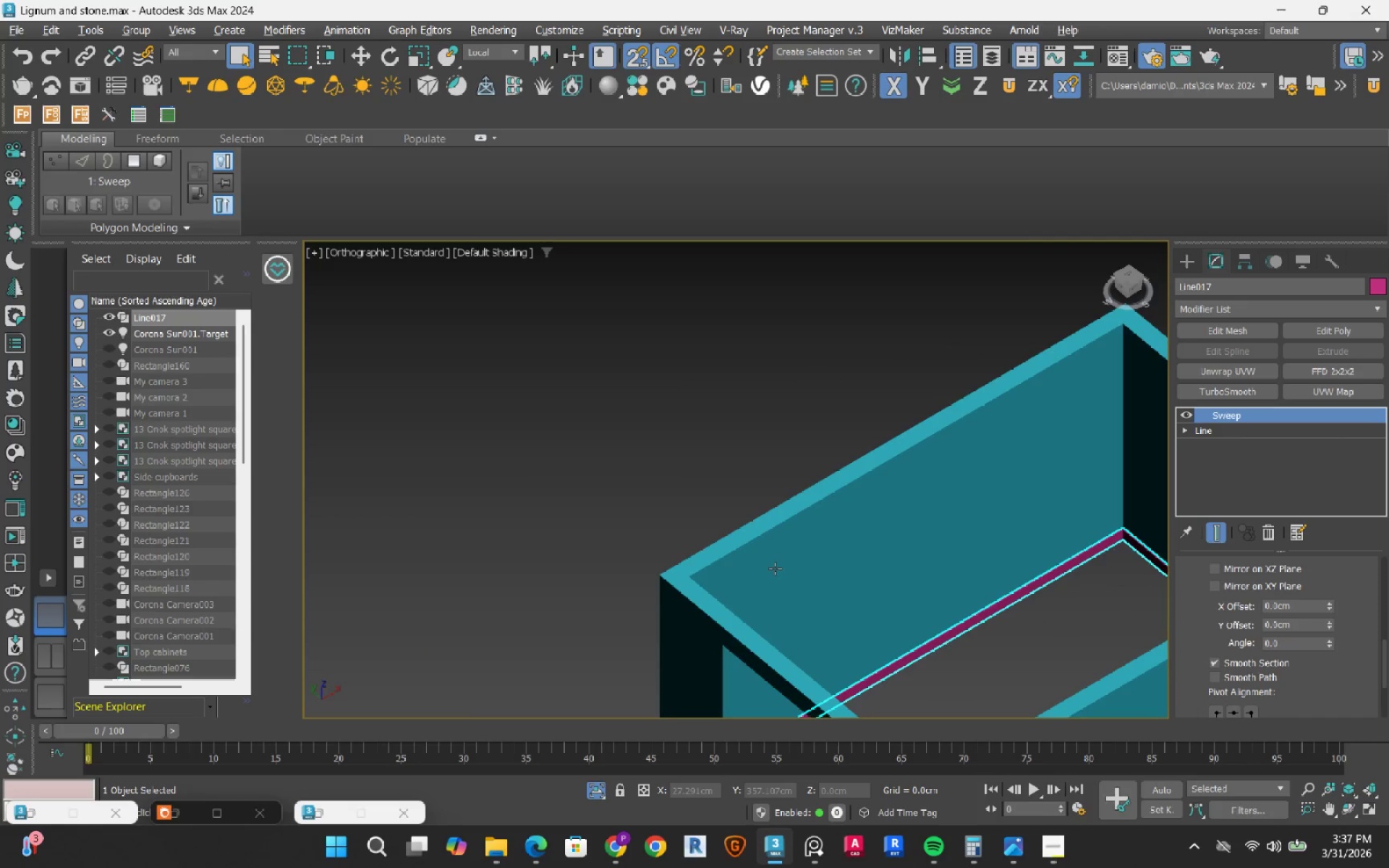 
key(Alt+AltRight)
 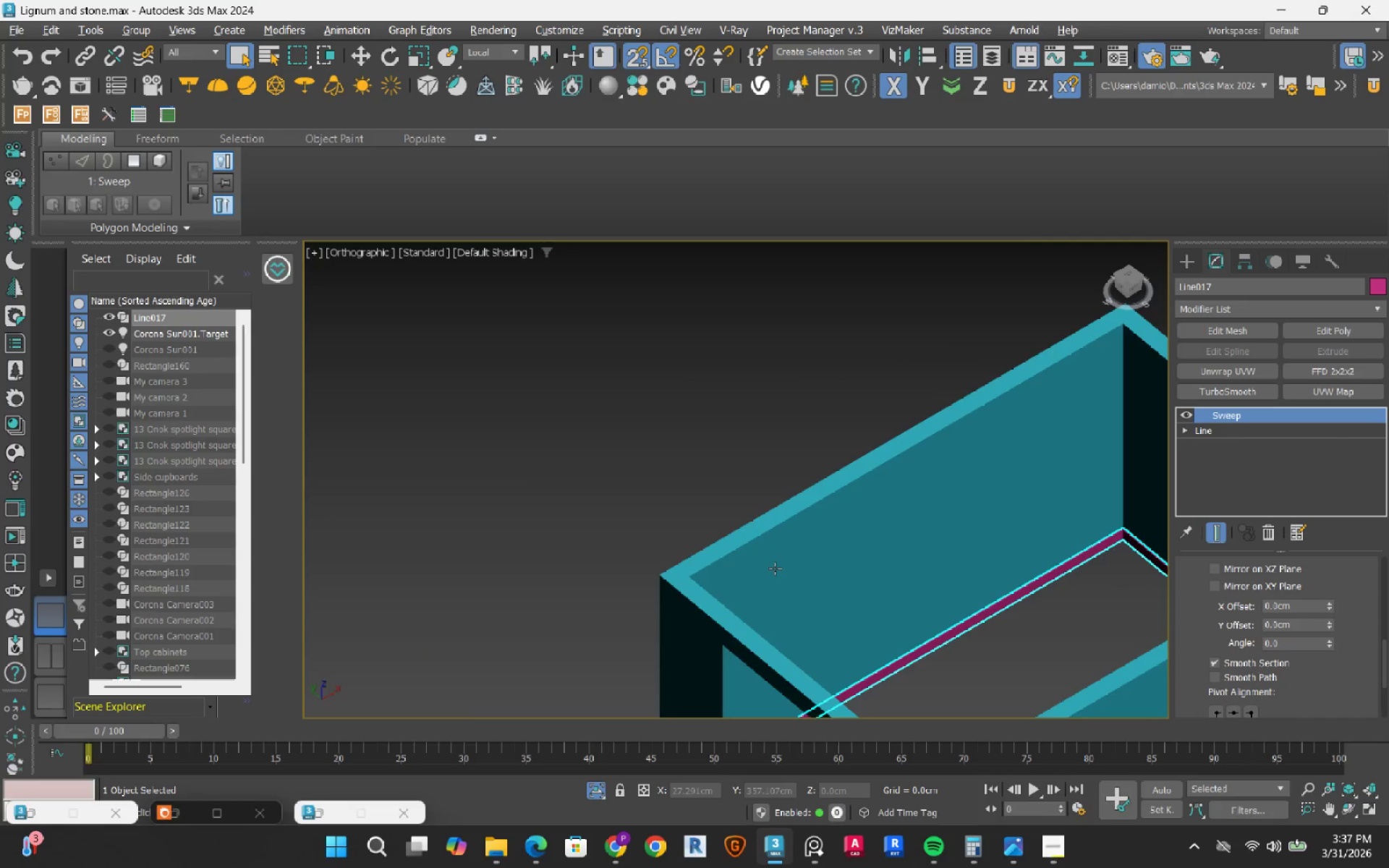 
key(Alt+AltRight)
 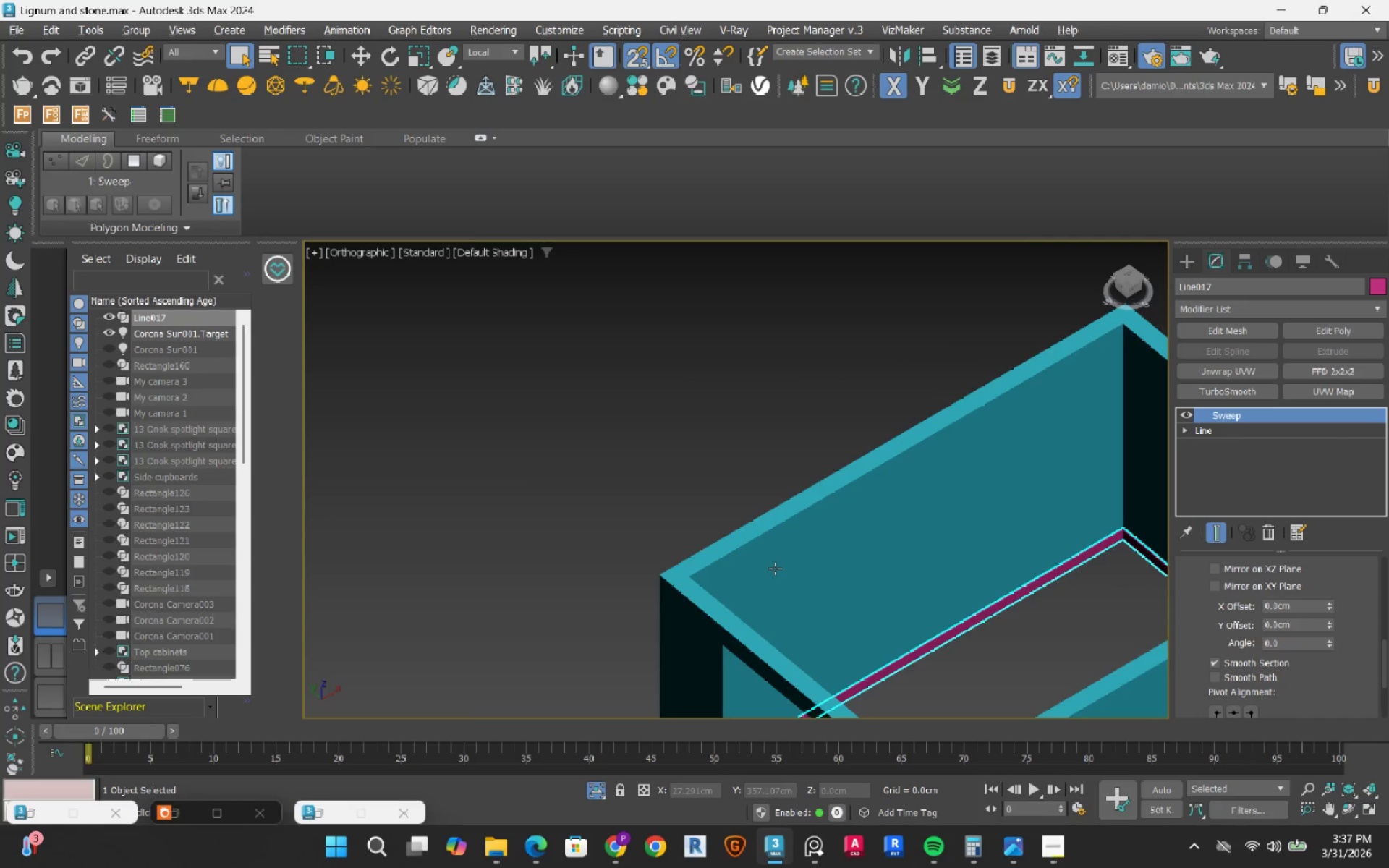 
key(Alt+AltRight)
 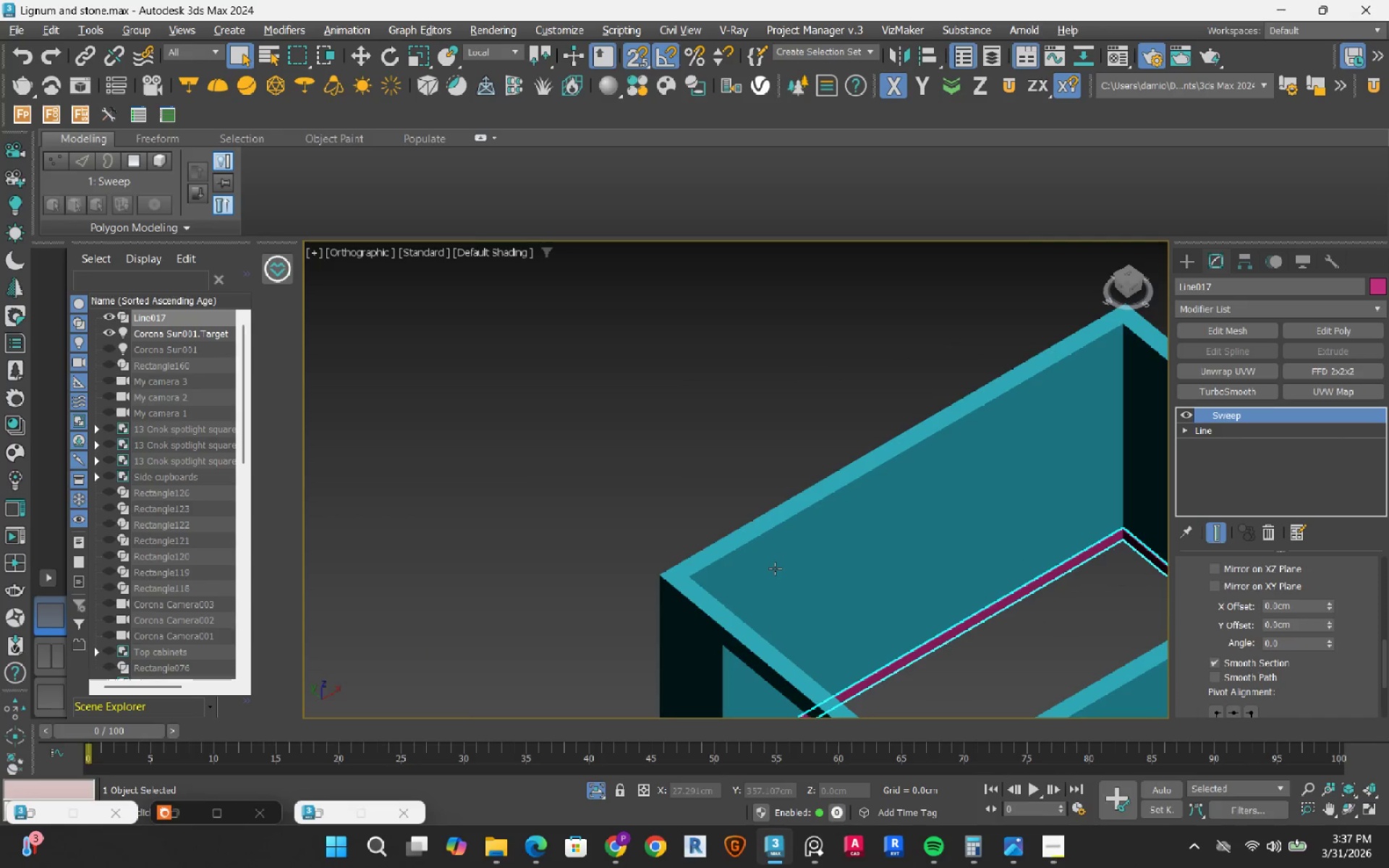 
key(Alt+AltRight)
 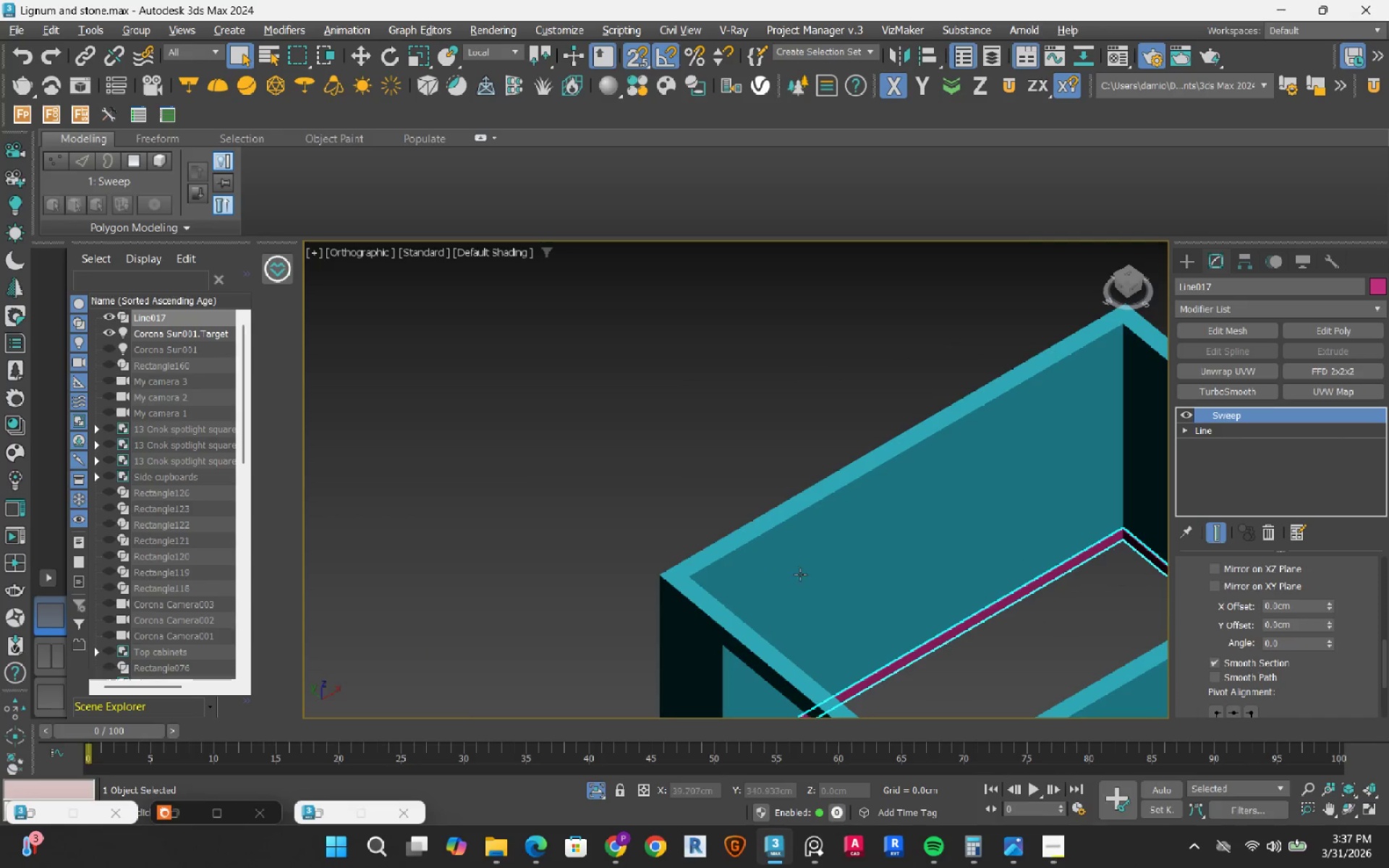 
key(Alt+AltRight)
 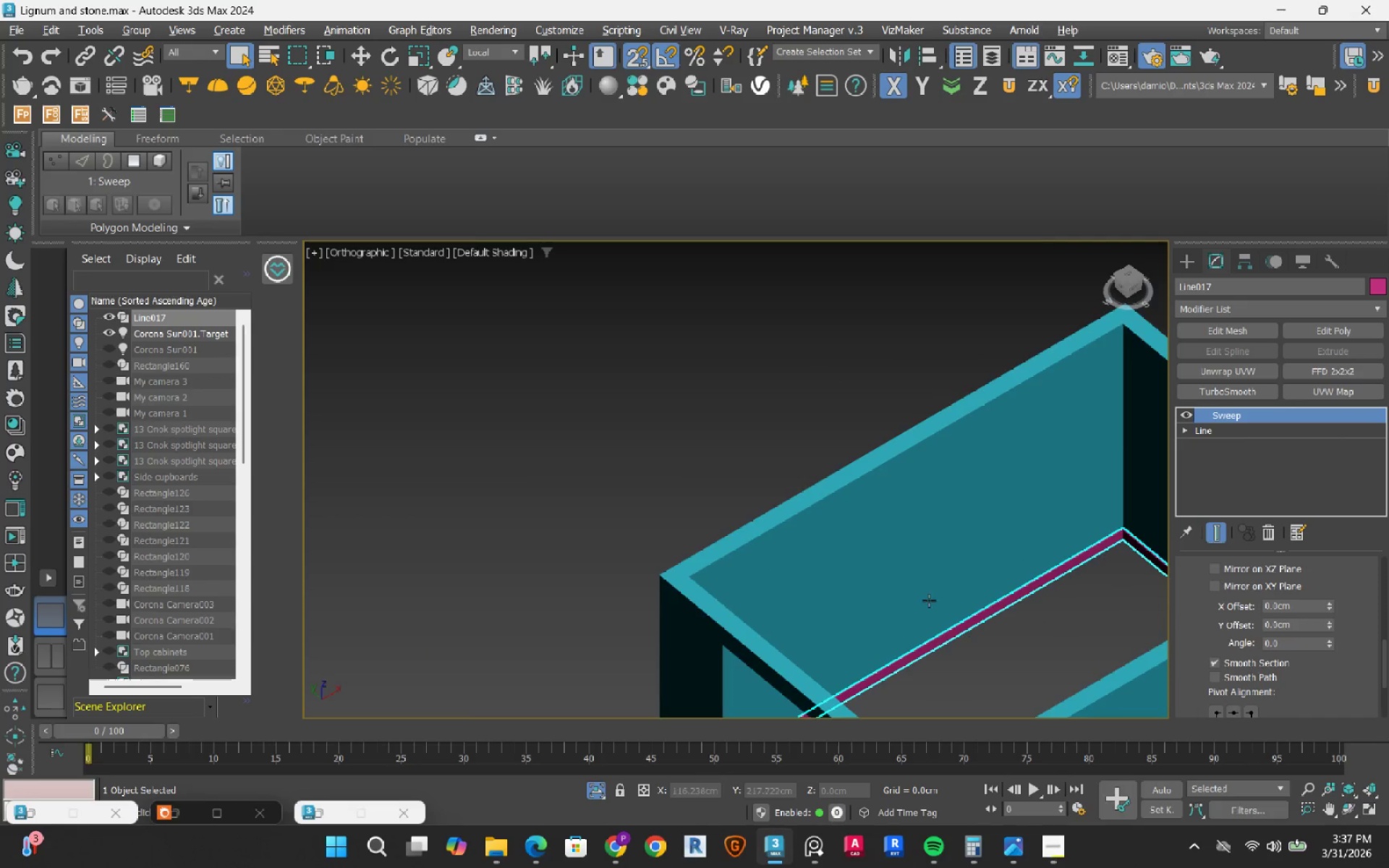 
scroll: coordinate [930, 599], scroll_direction: down, amount: 3.0
 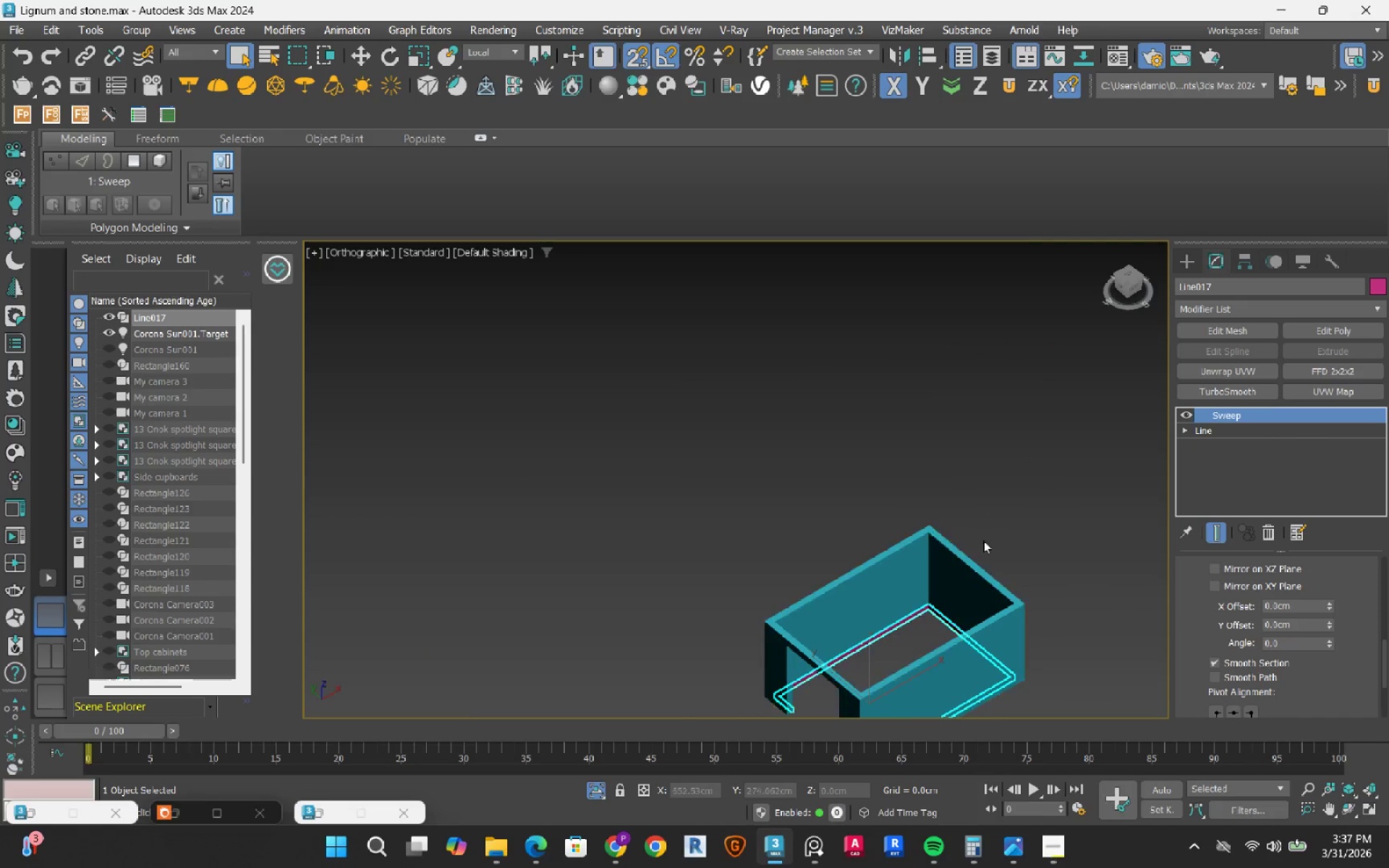 
left_click([1006, 512])
 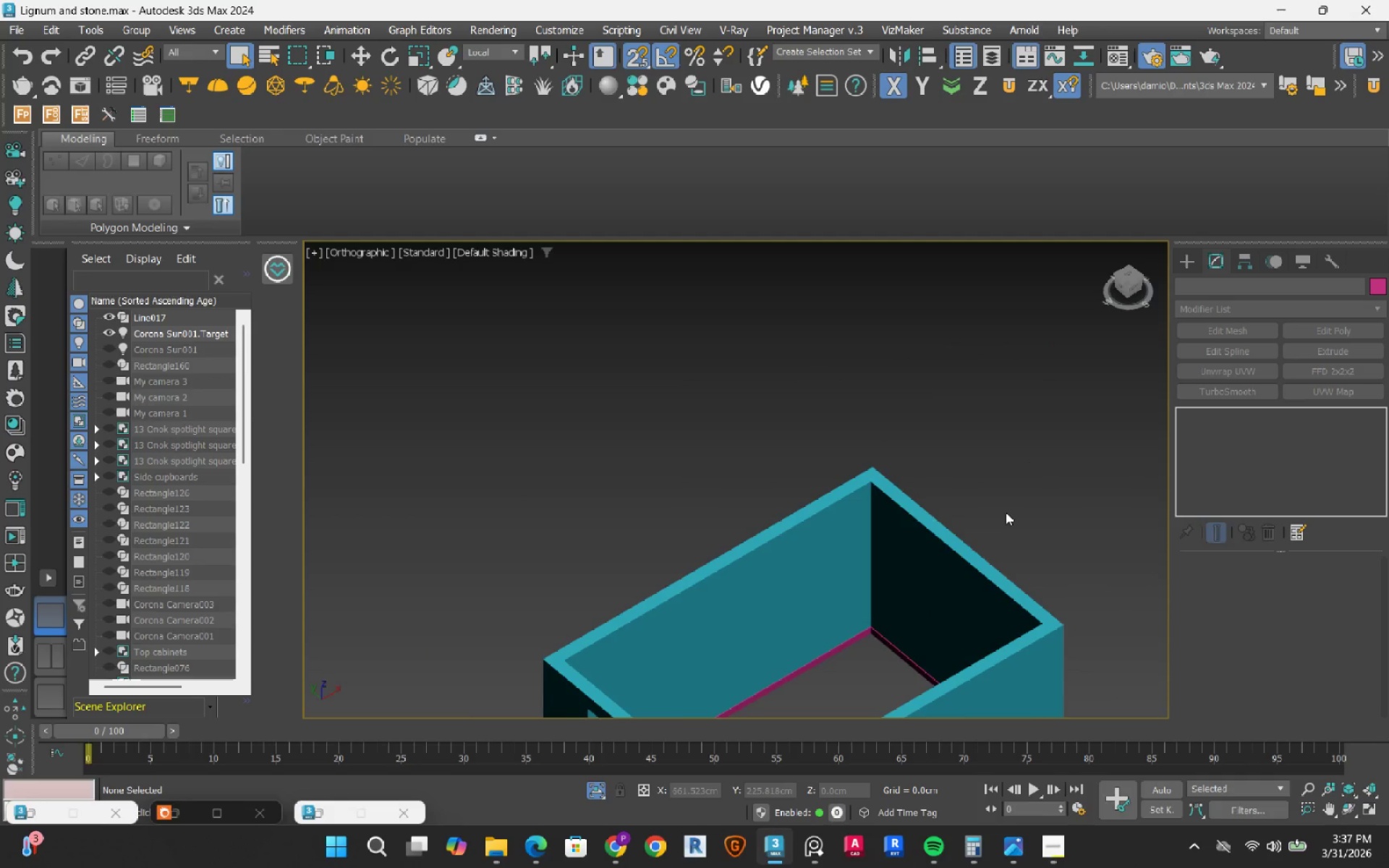 
scroll: coordinate [986, 583], scroll_direction: up, amount: 2.0
 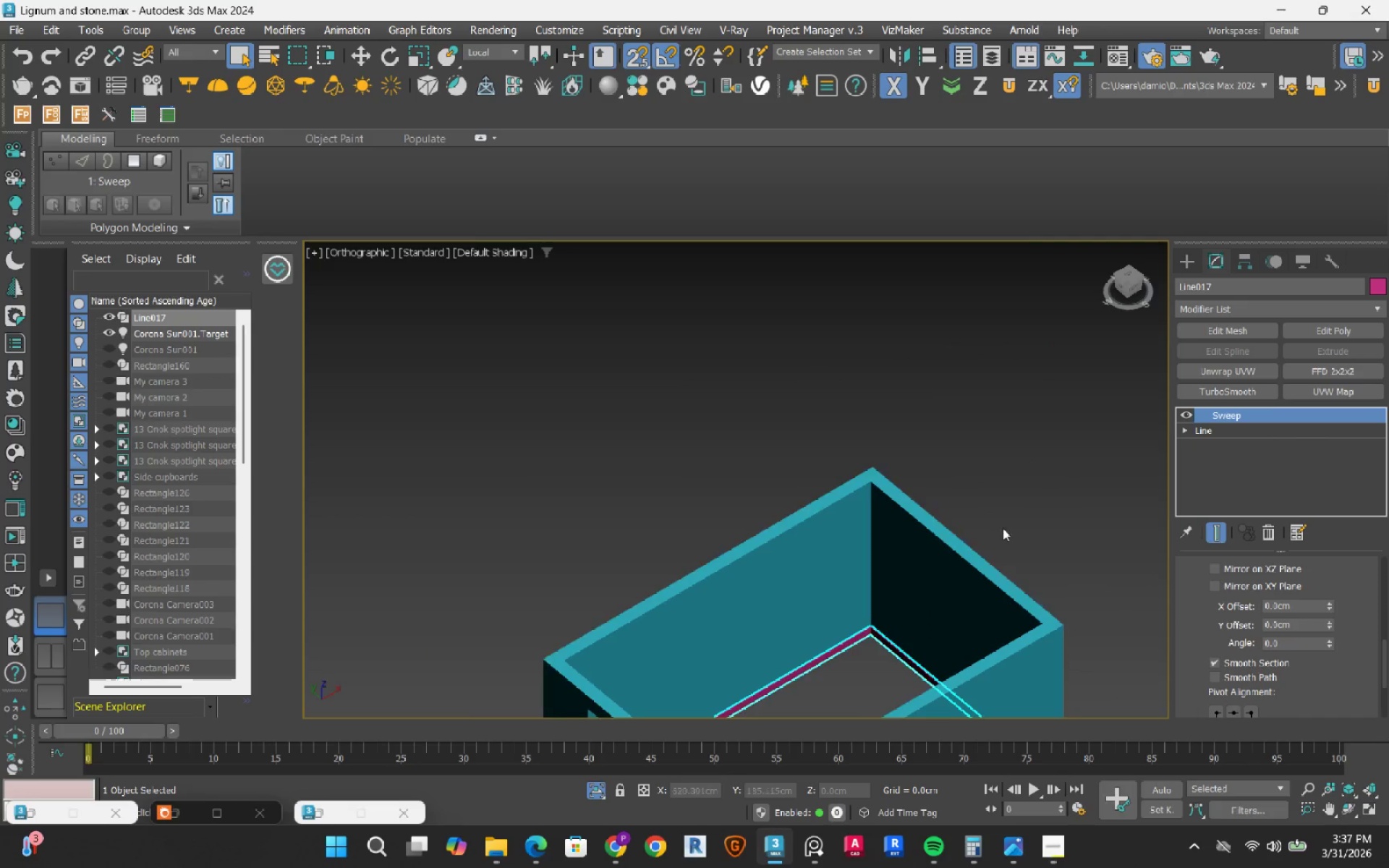 
scroll: coordinate [1006, 506], scroll_direction: down, amount: 2.0
 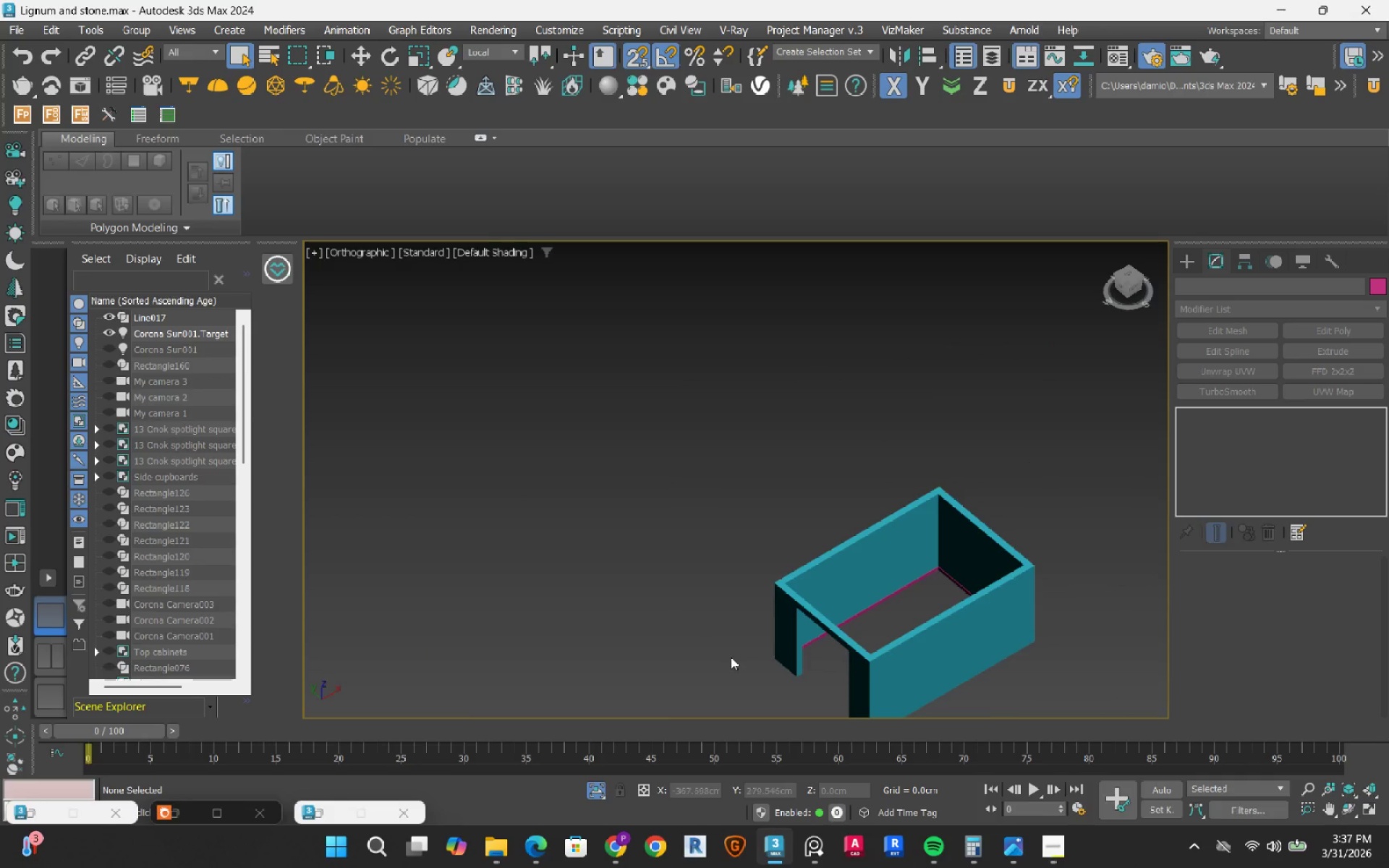 
left_click([599, 796])
 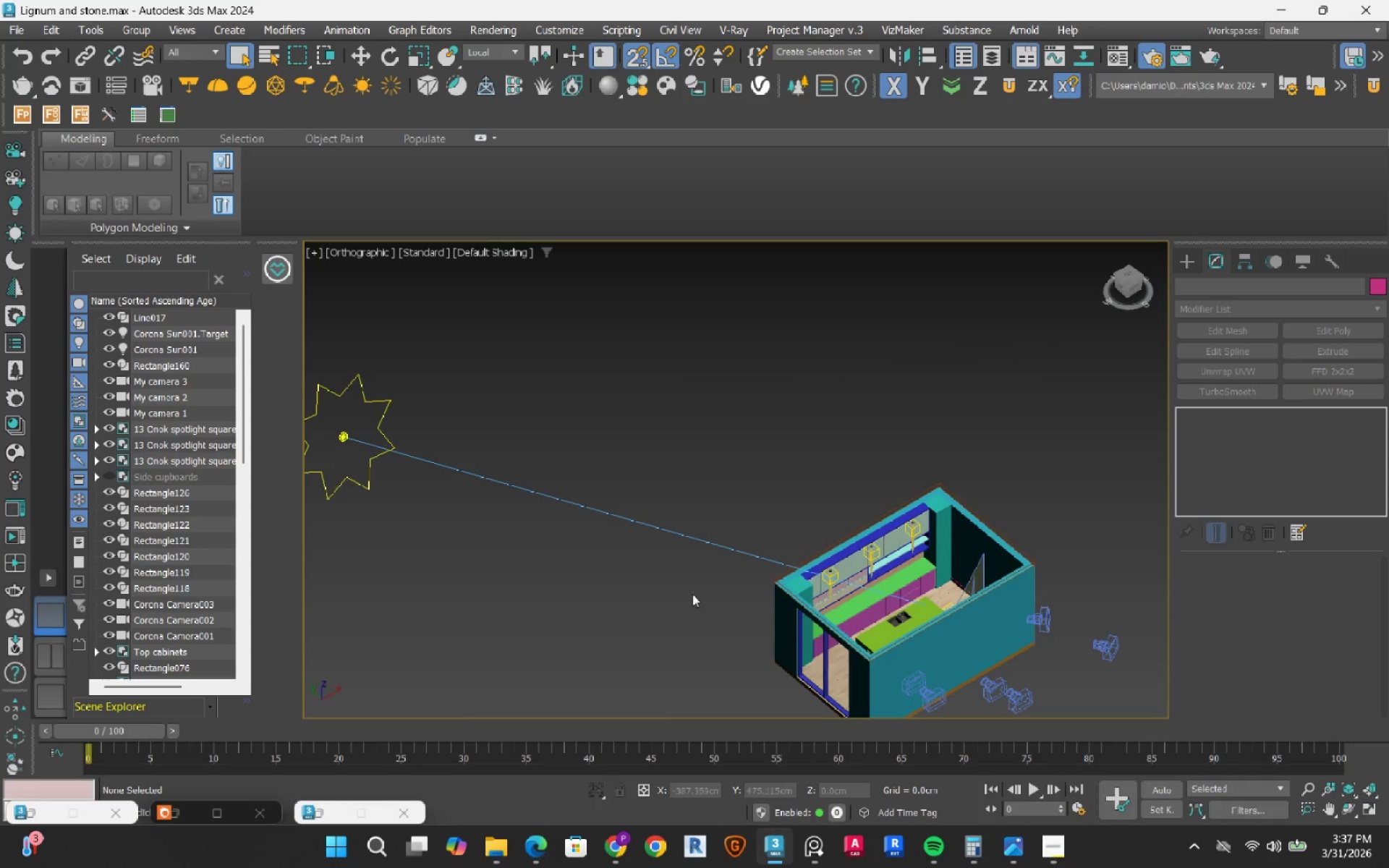 
scroll: coordinate [706, 500], scroll_direction: down, amount: 3.0
 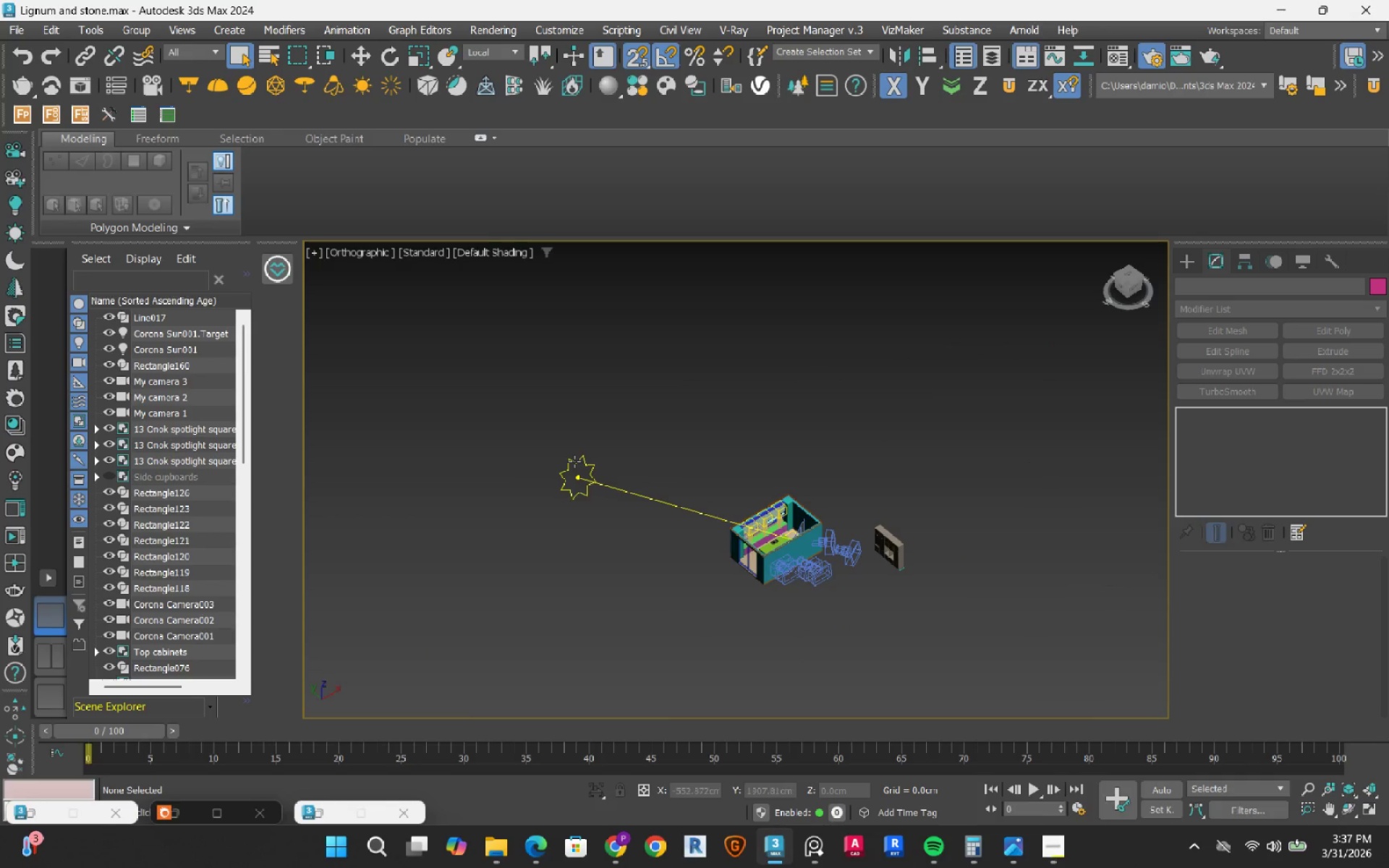 
left_click([574, 461])
 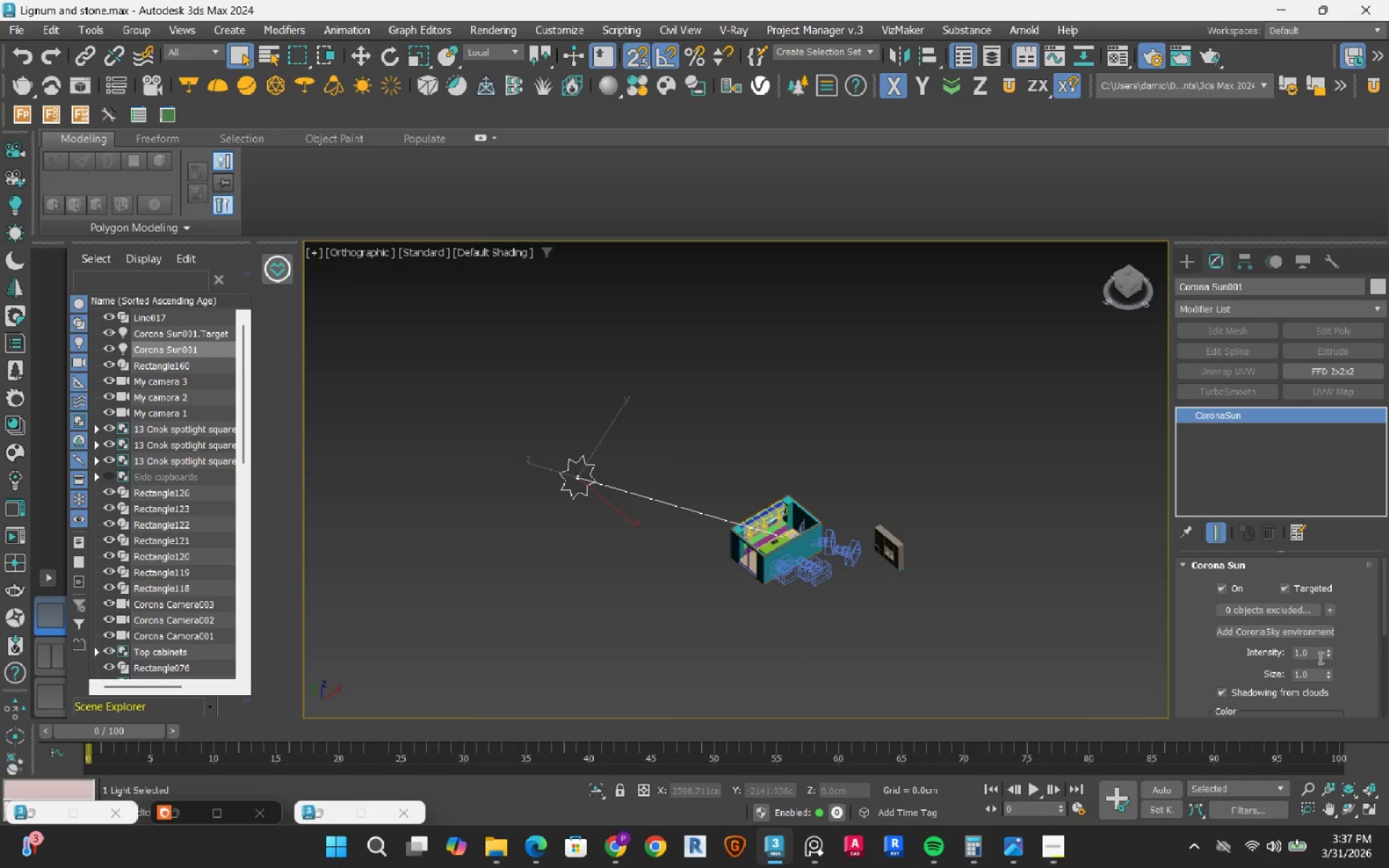 
double_click([1304, 652])
 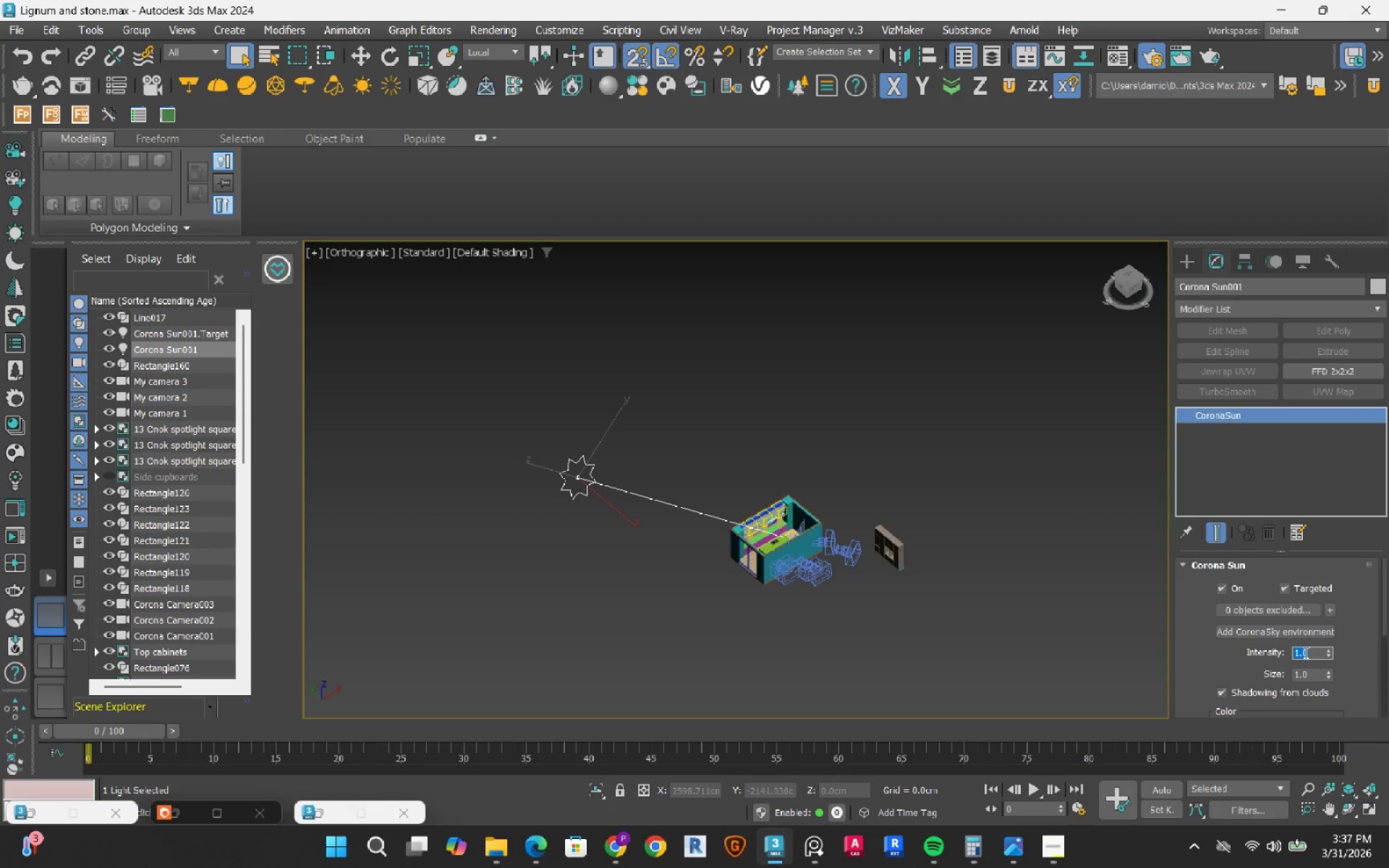 
key(NumpadDecimal)
 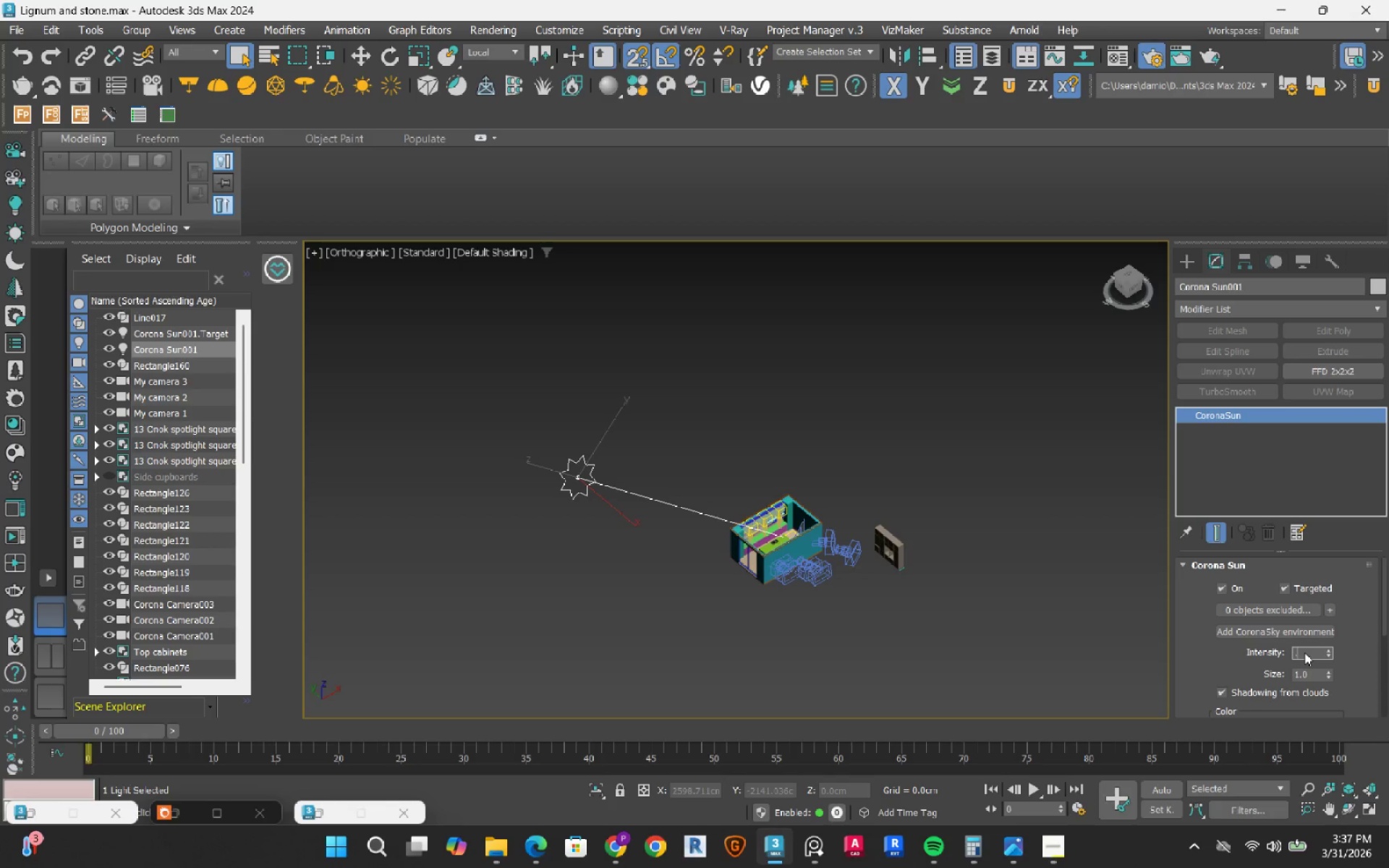 
key(Numpad2)
 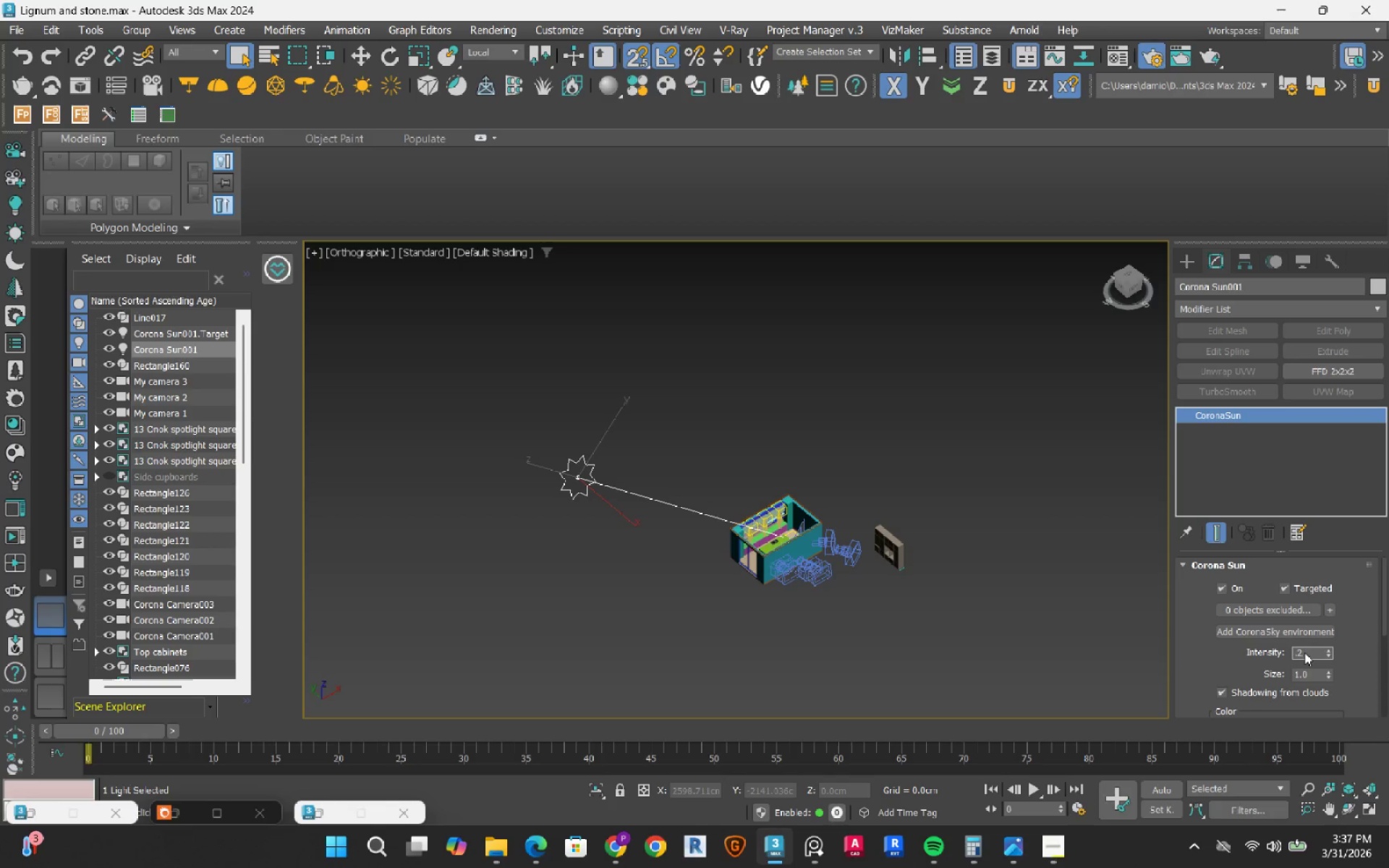 
key(NumpadEnter)
 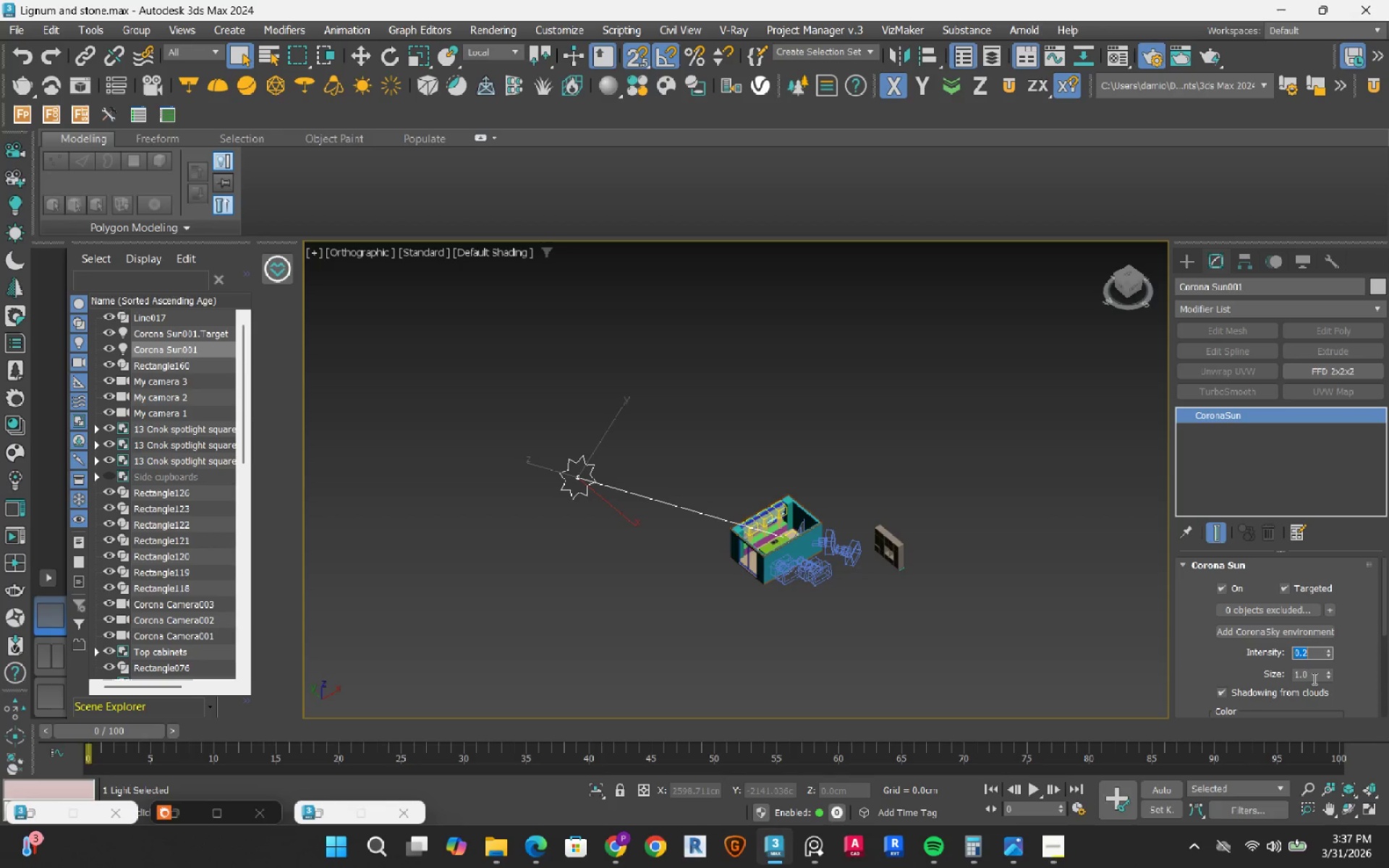 
double_click([1313, 678])
 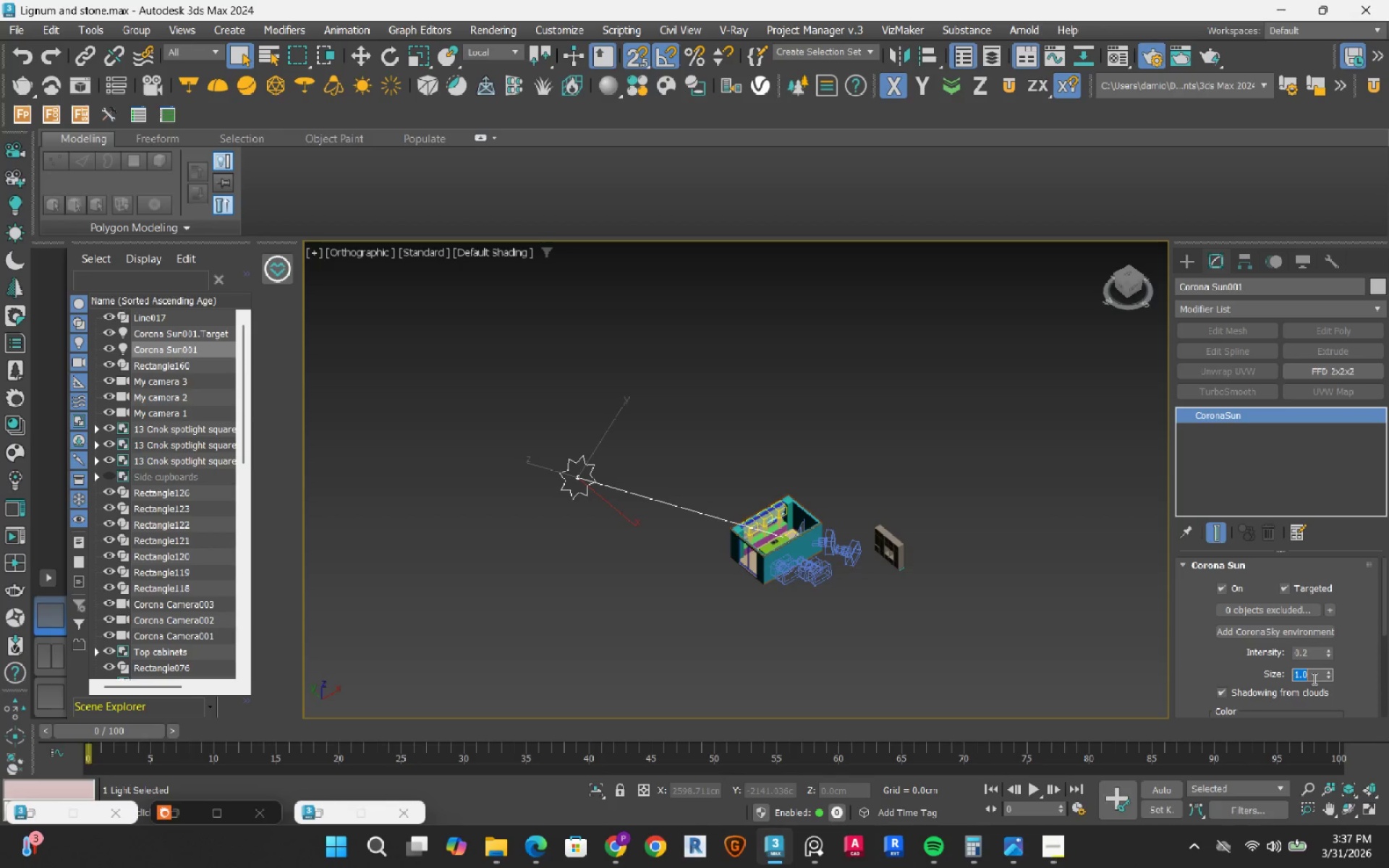 
key(NumpadDecimal)
 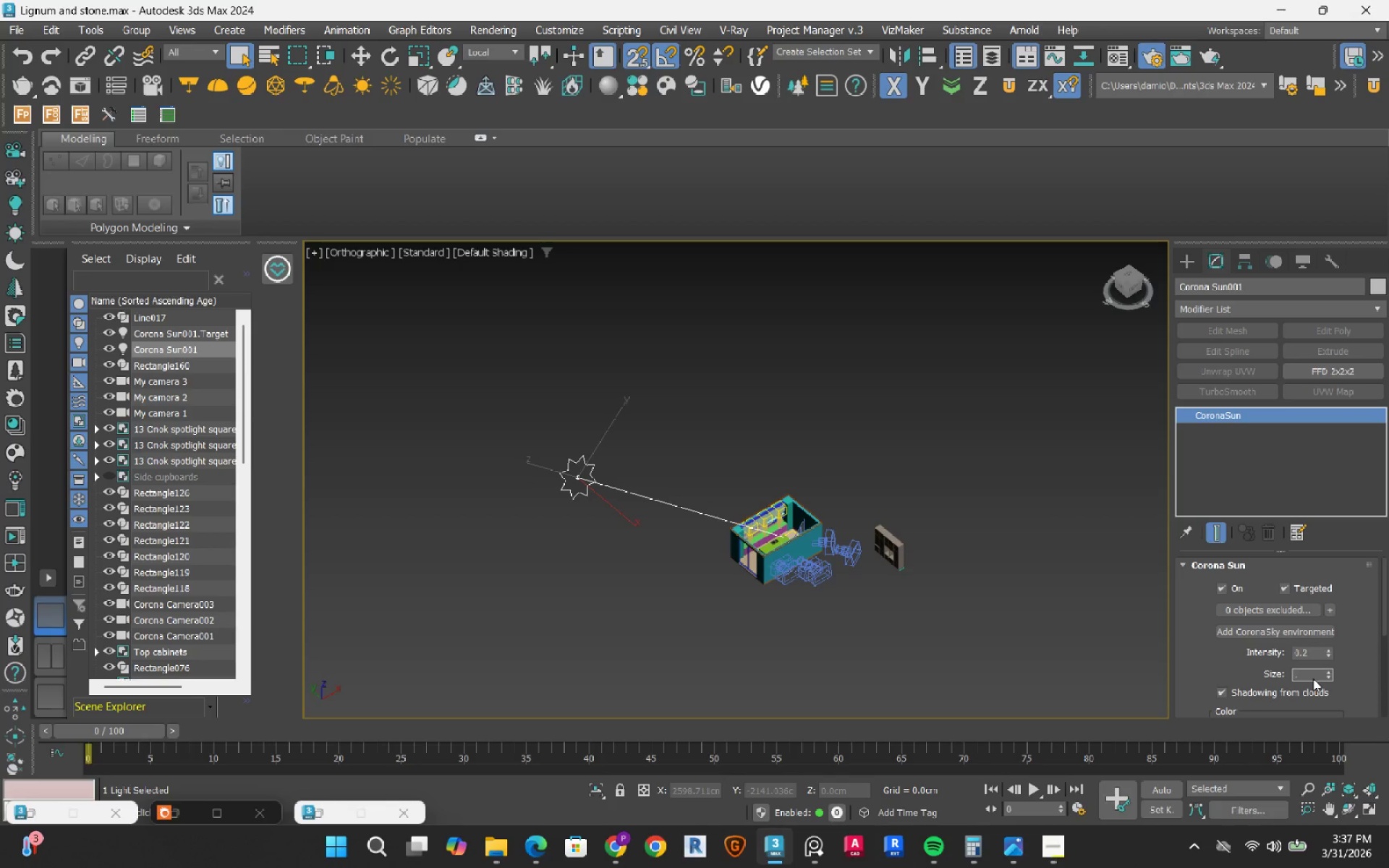 
double_click([1313, 678])
 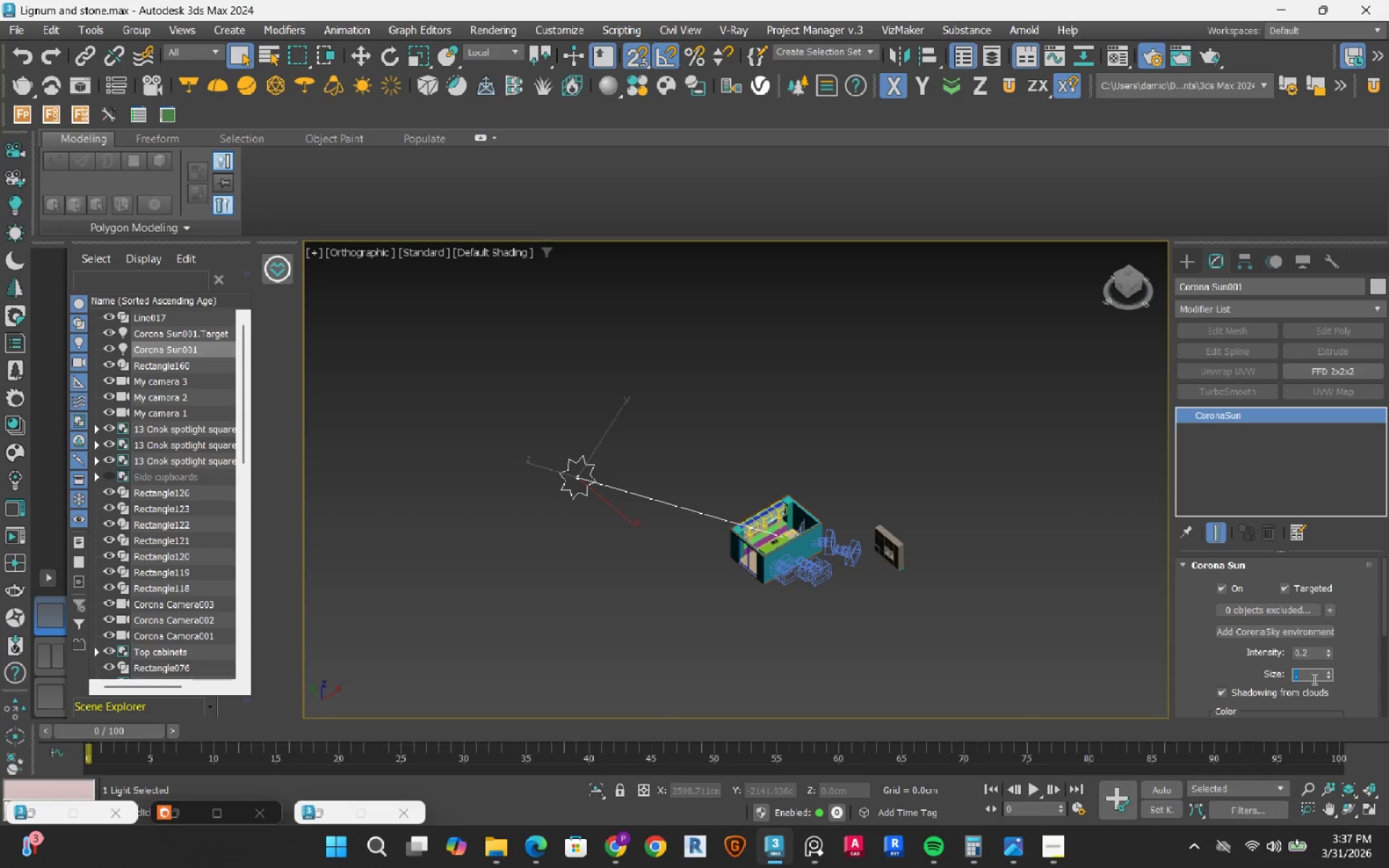 
key(Numpad7)
 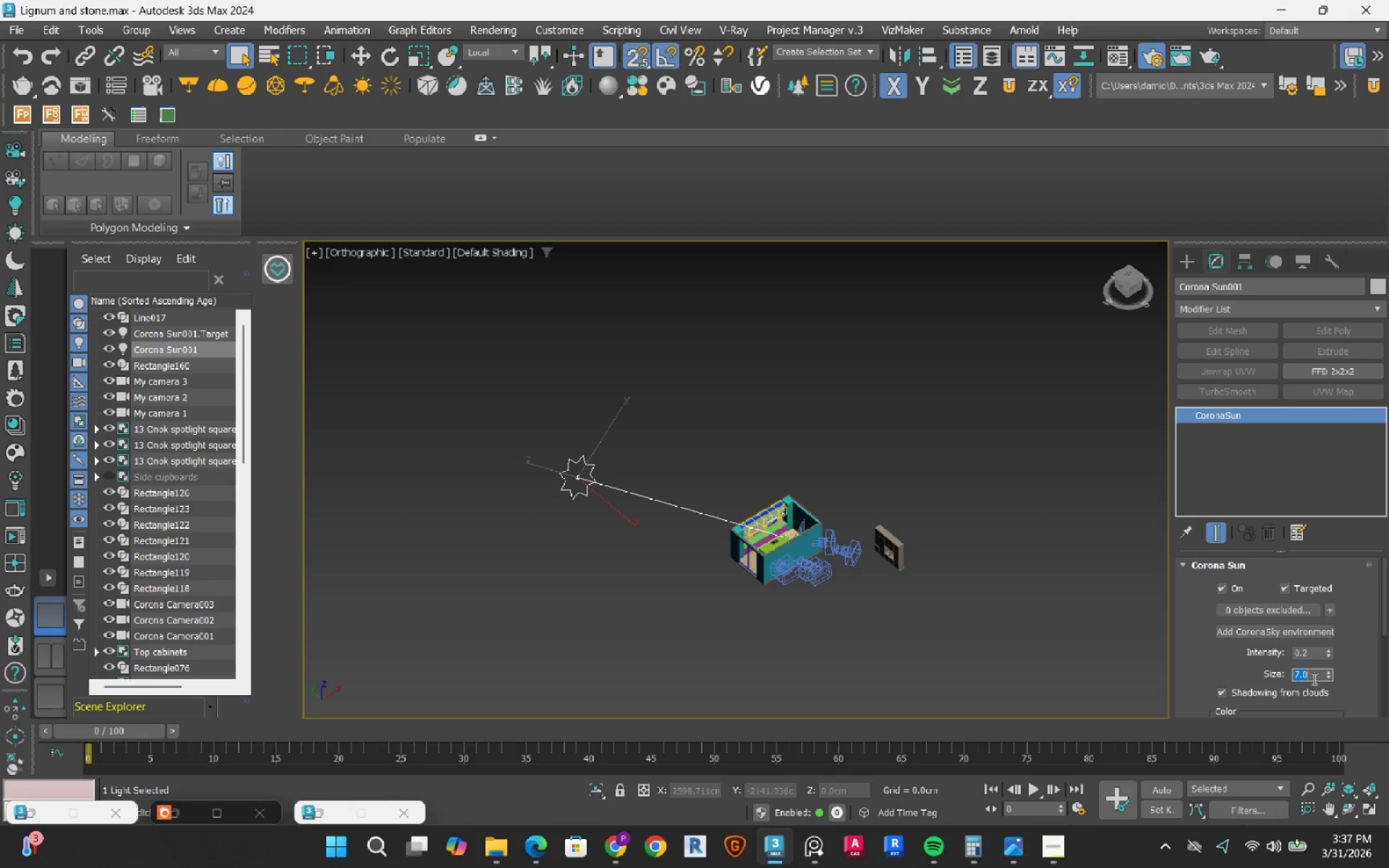 
key(NumpadEnter)
 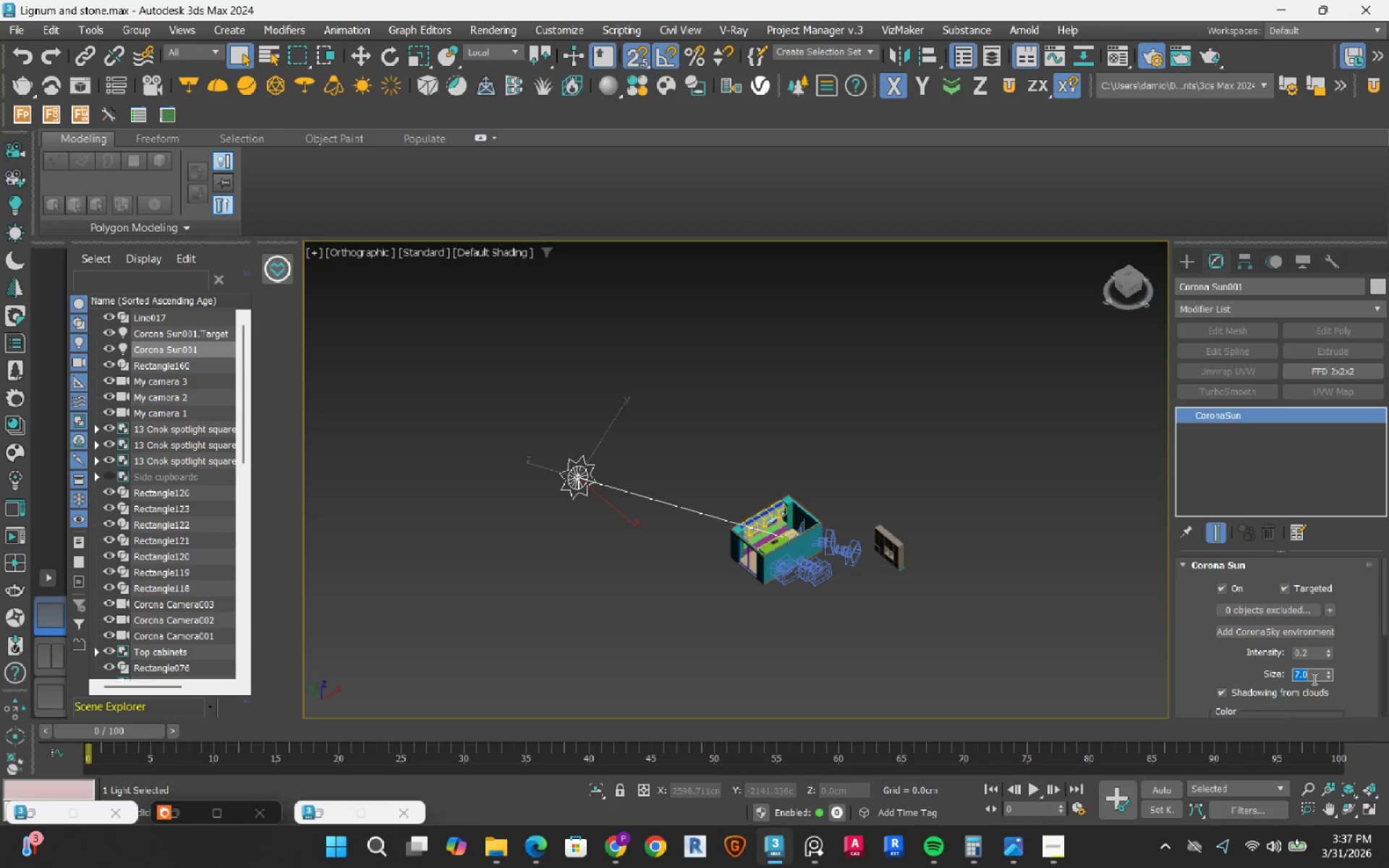 
key(Numpad1)
 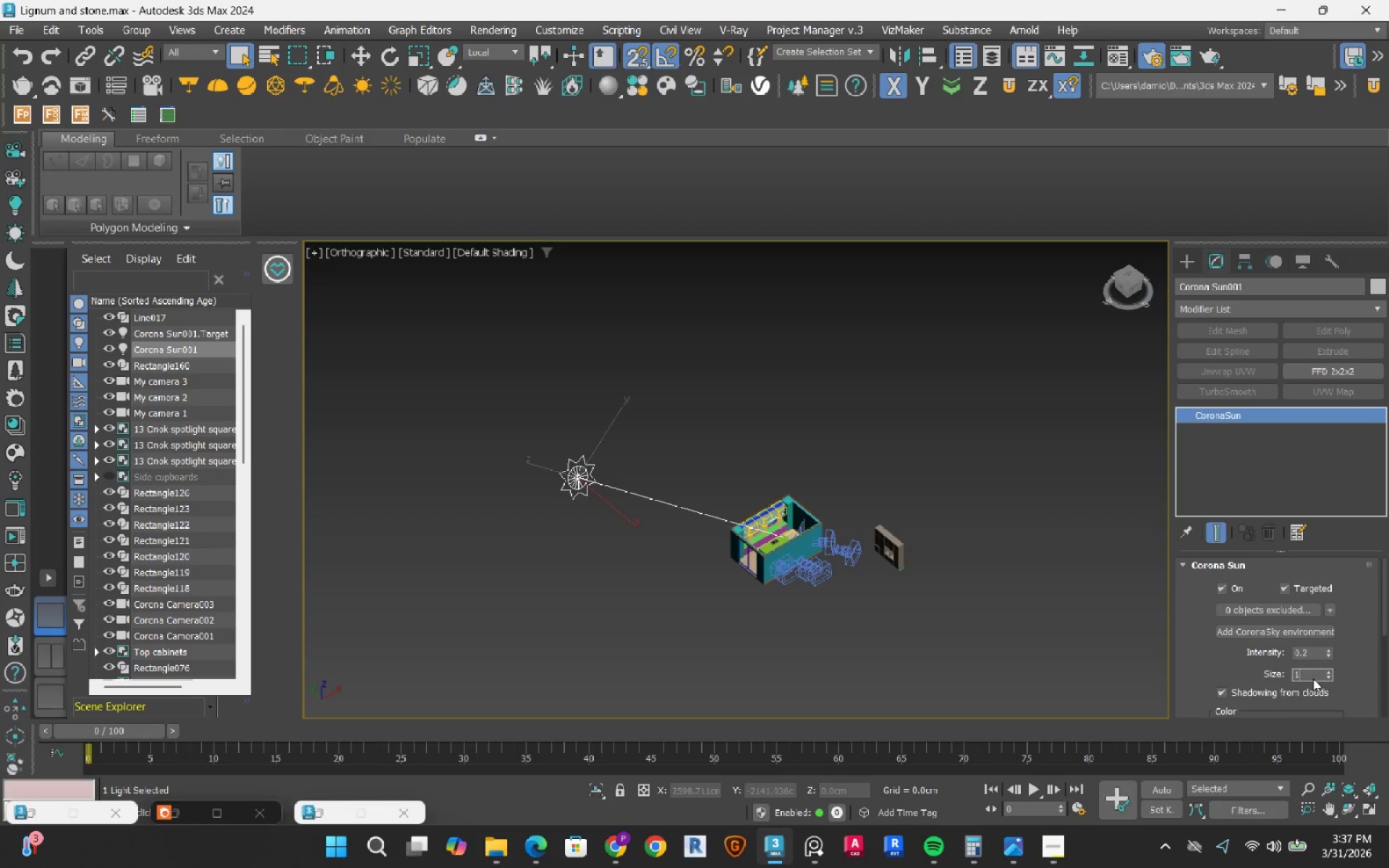 
key(Numpad0)
 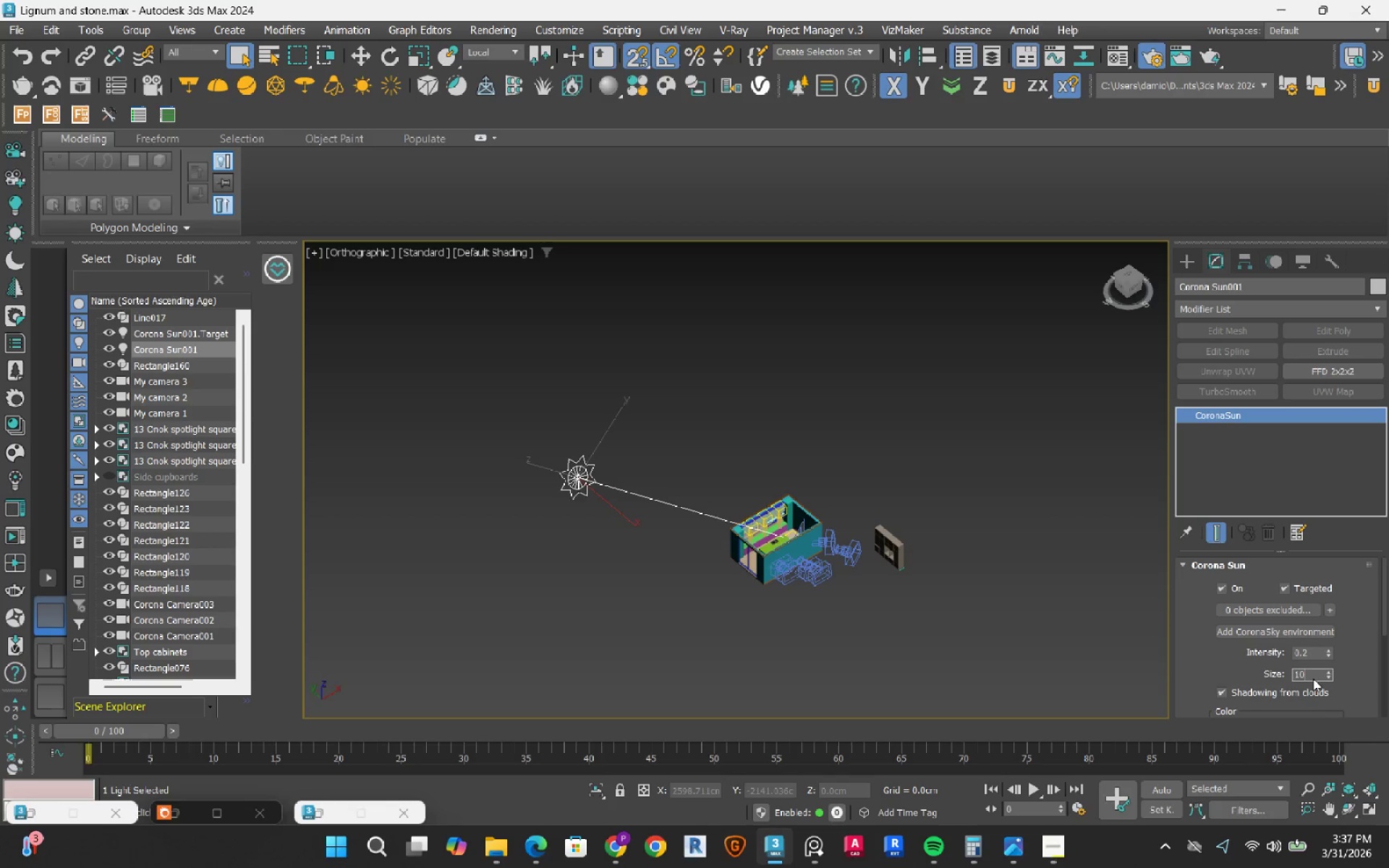 
key(NumpadEnter)
 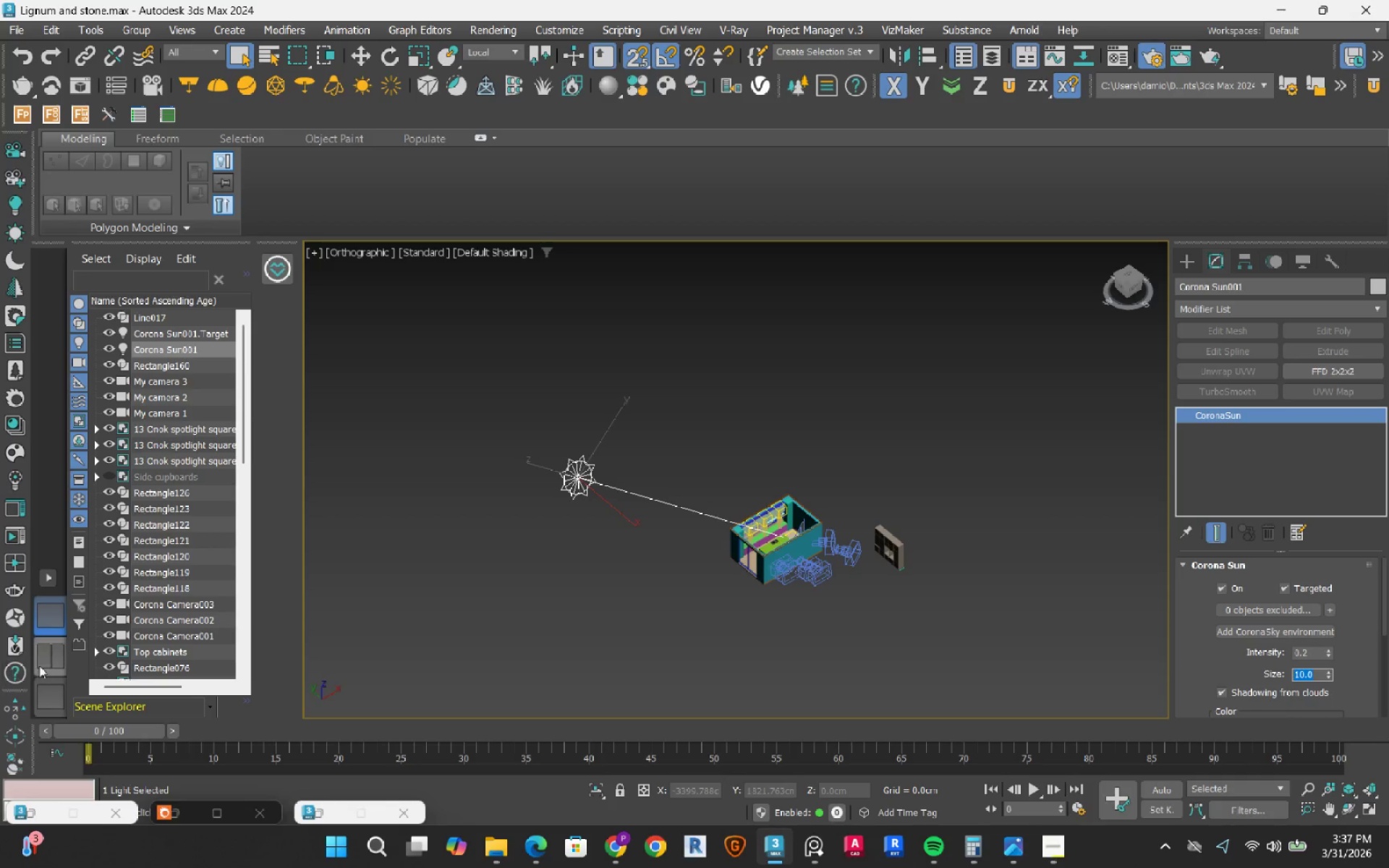 
left_click([47, 655])
 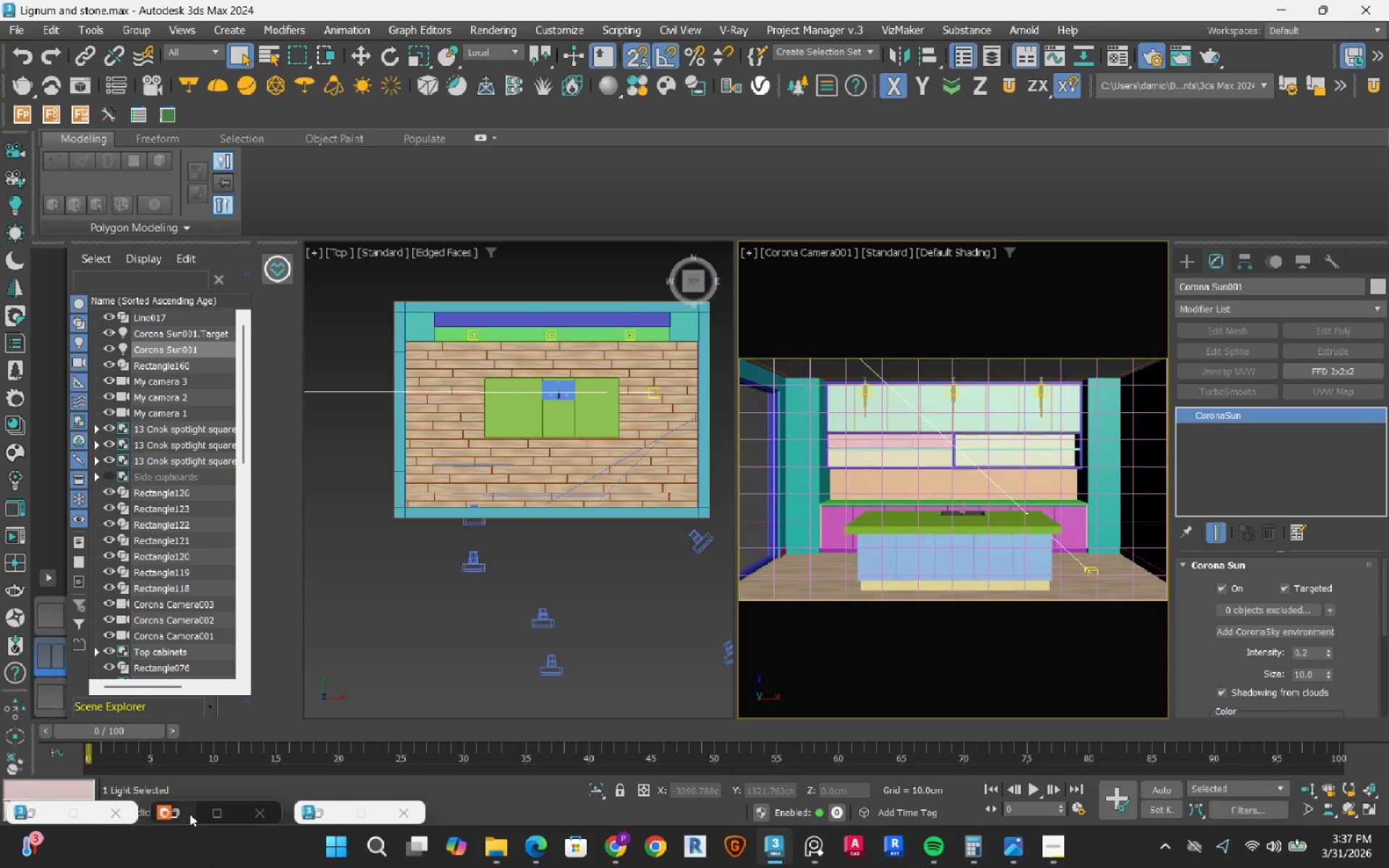 
left_click([184, 814])
 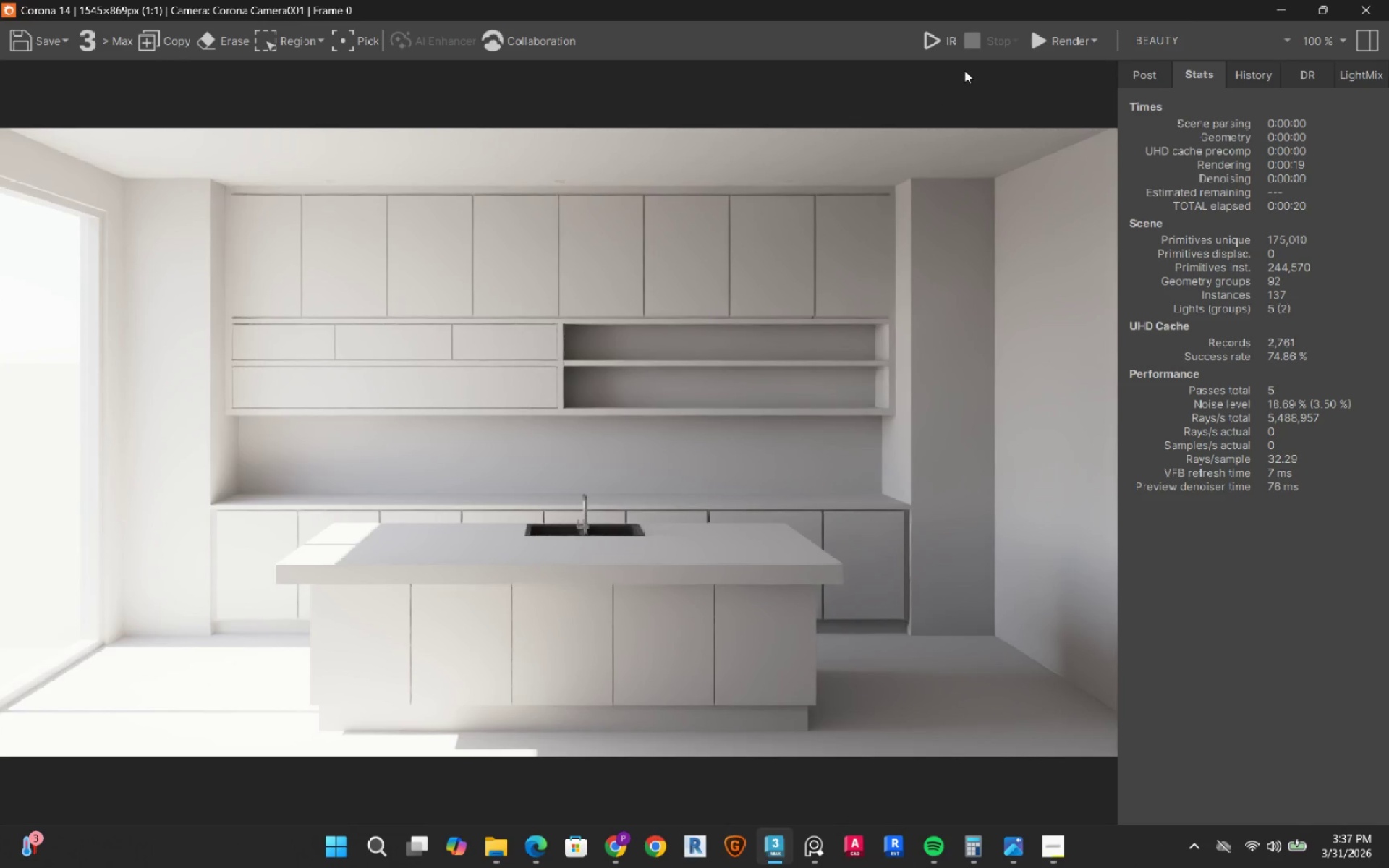 
left_click([938, 39])
 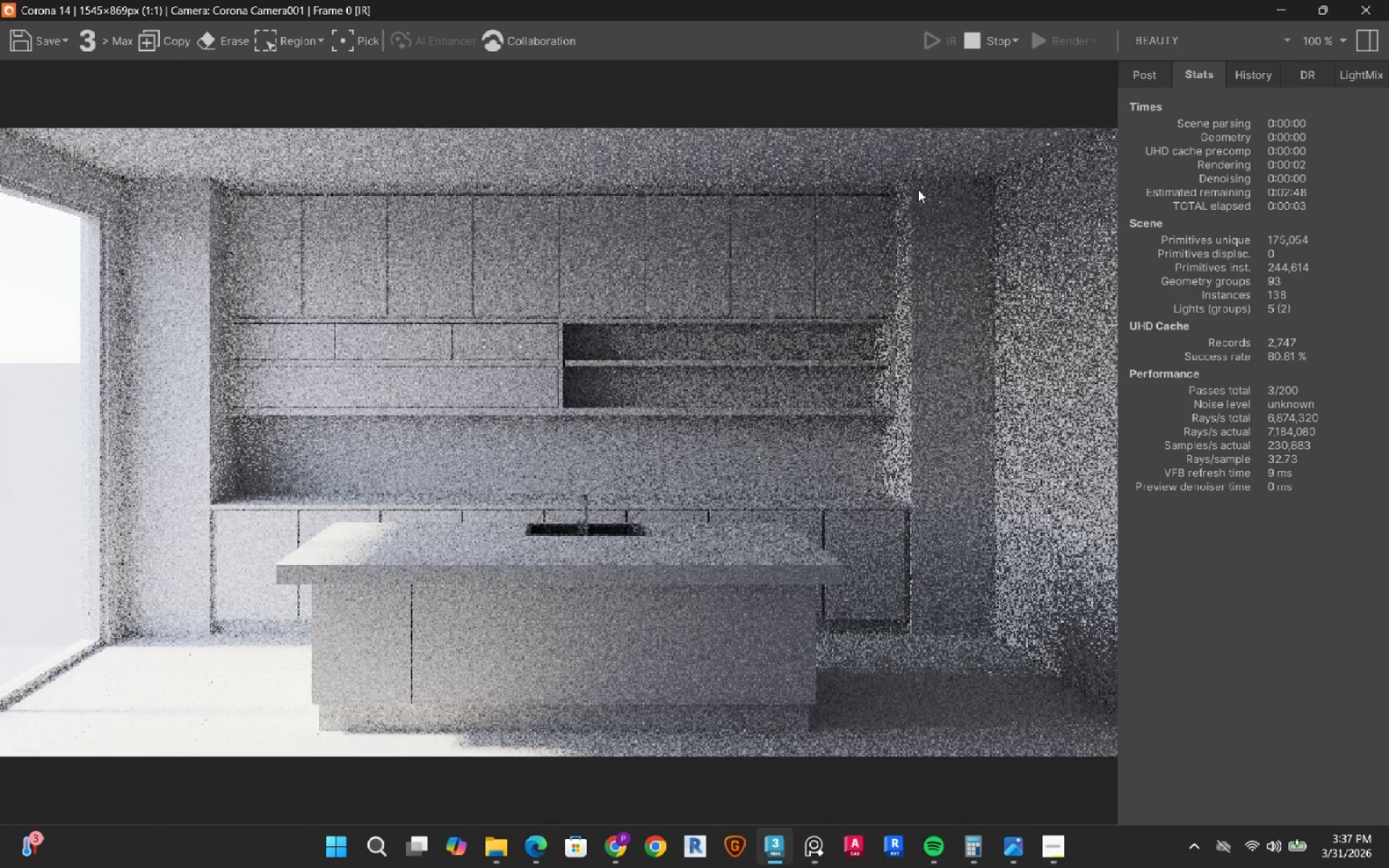 
wait(9.14)
 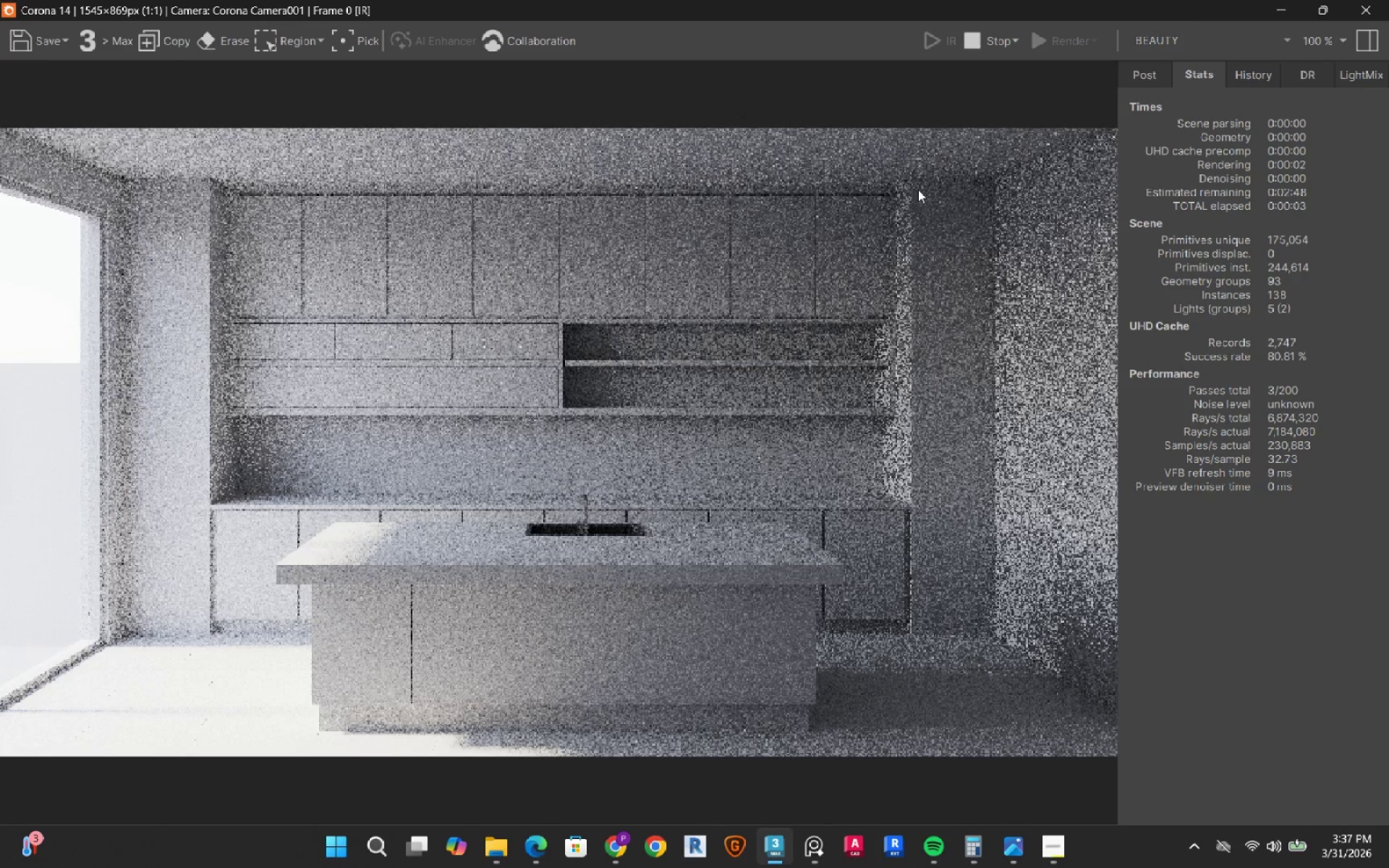 
left_click([981, 38])
 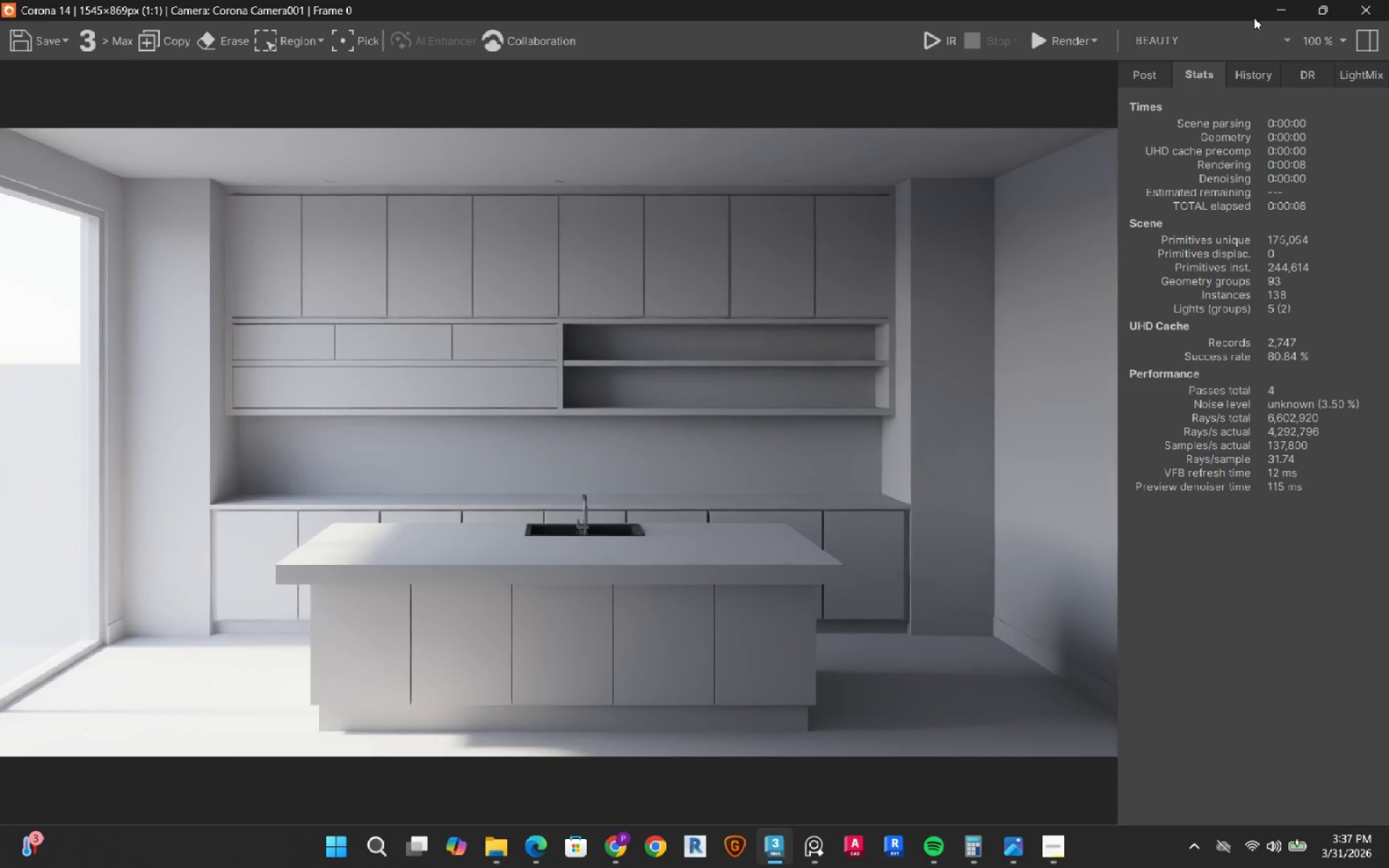 
left_click([1283, 7])
 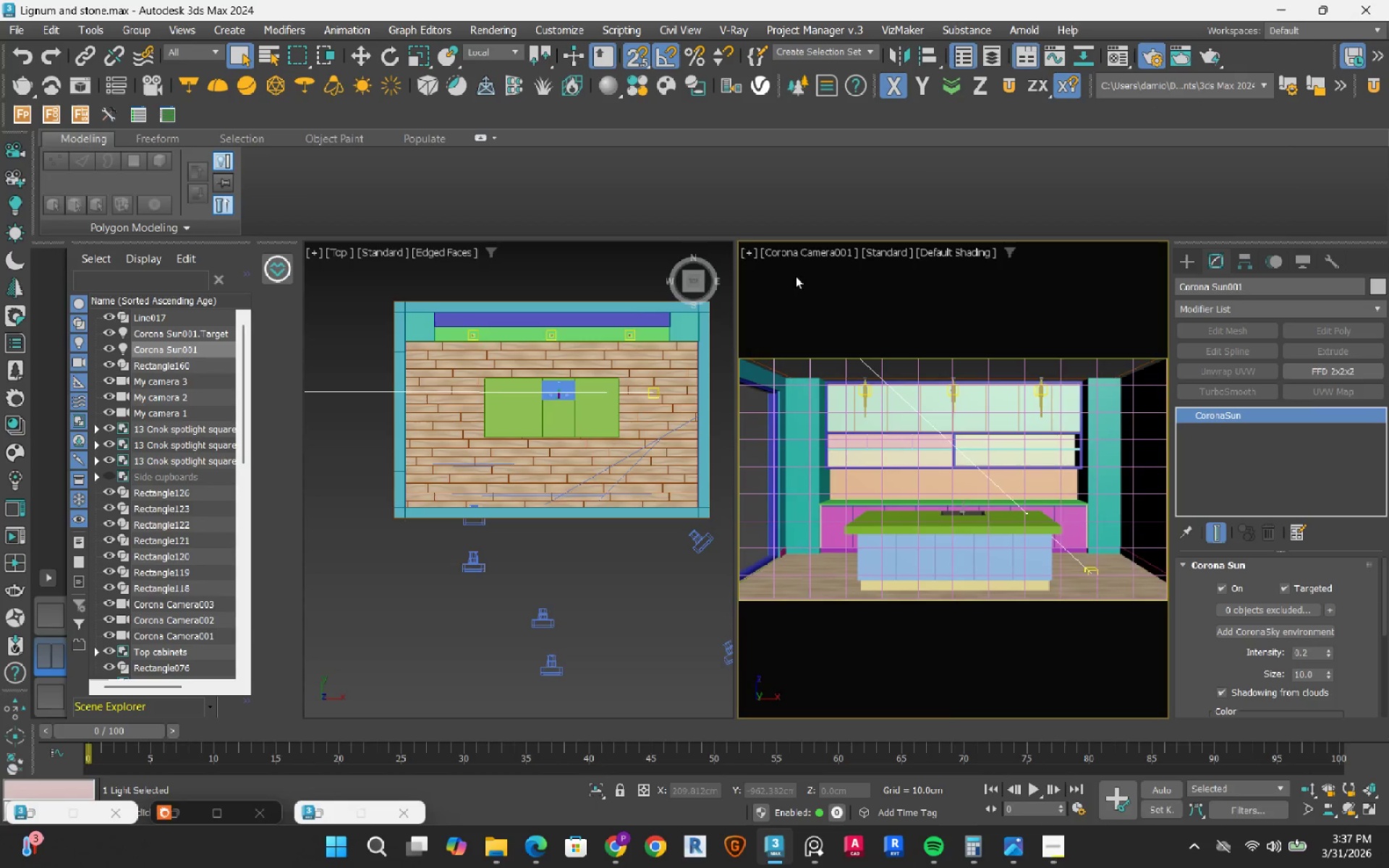 
scroll: coordinate [520, 431], scroll_direction: down, amount: 4.0
 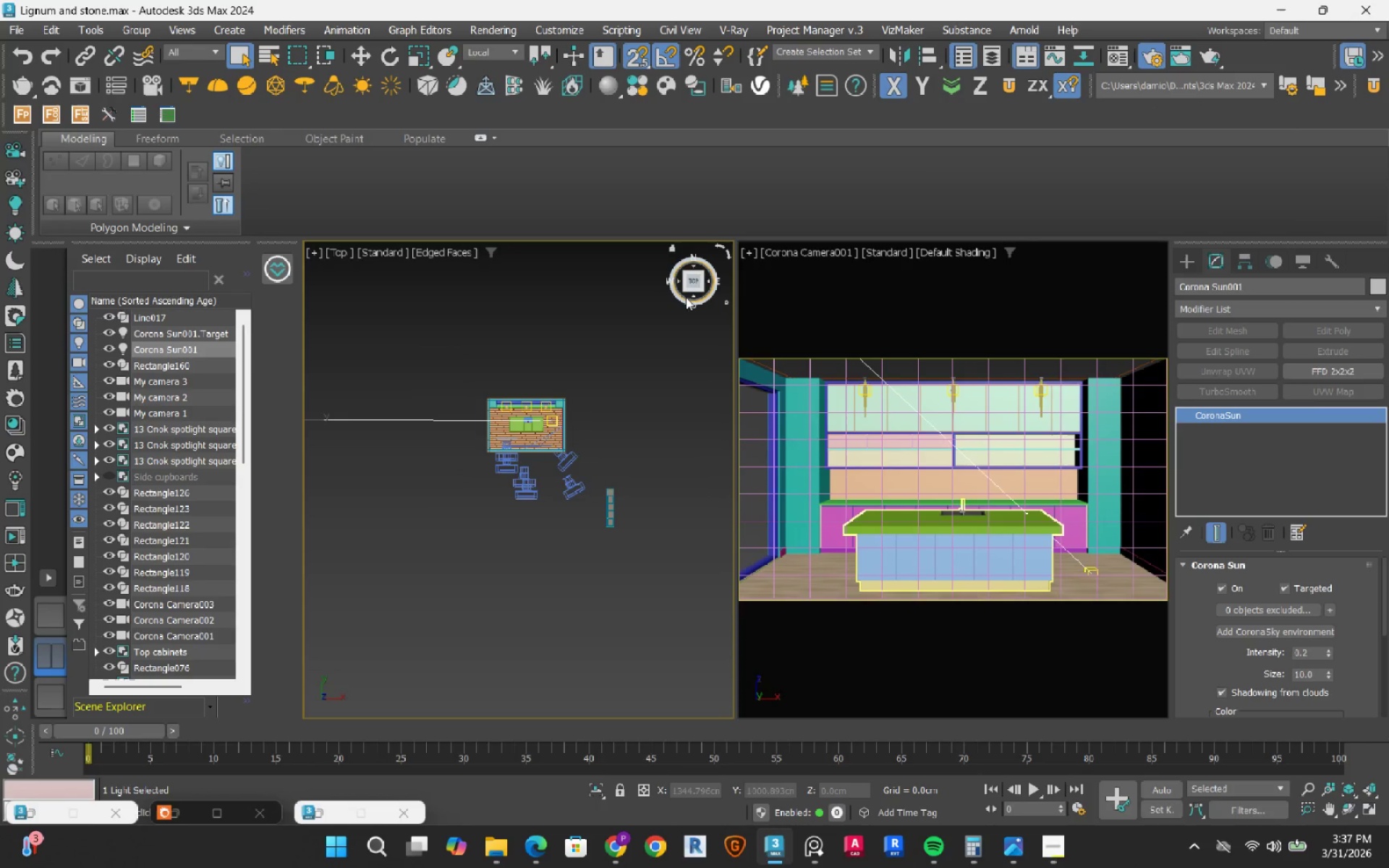 
left_click([693, 292])
 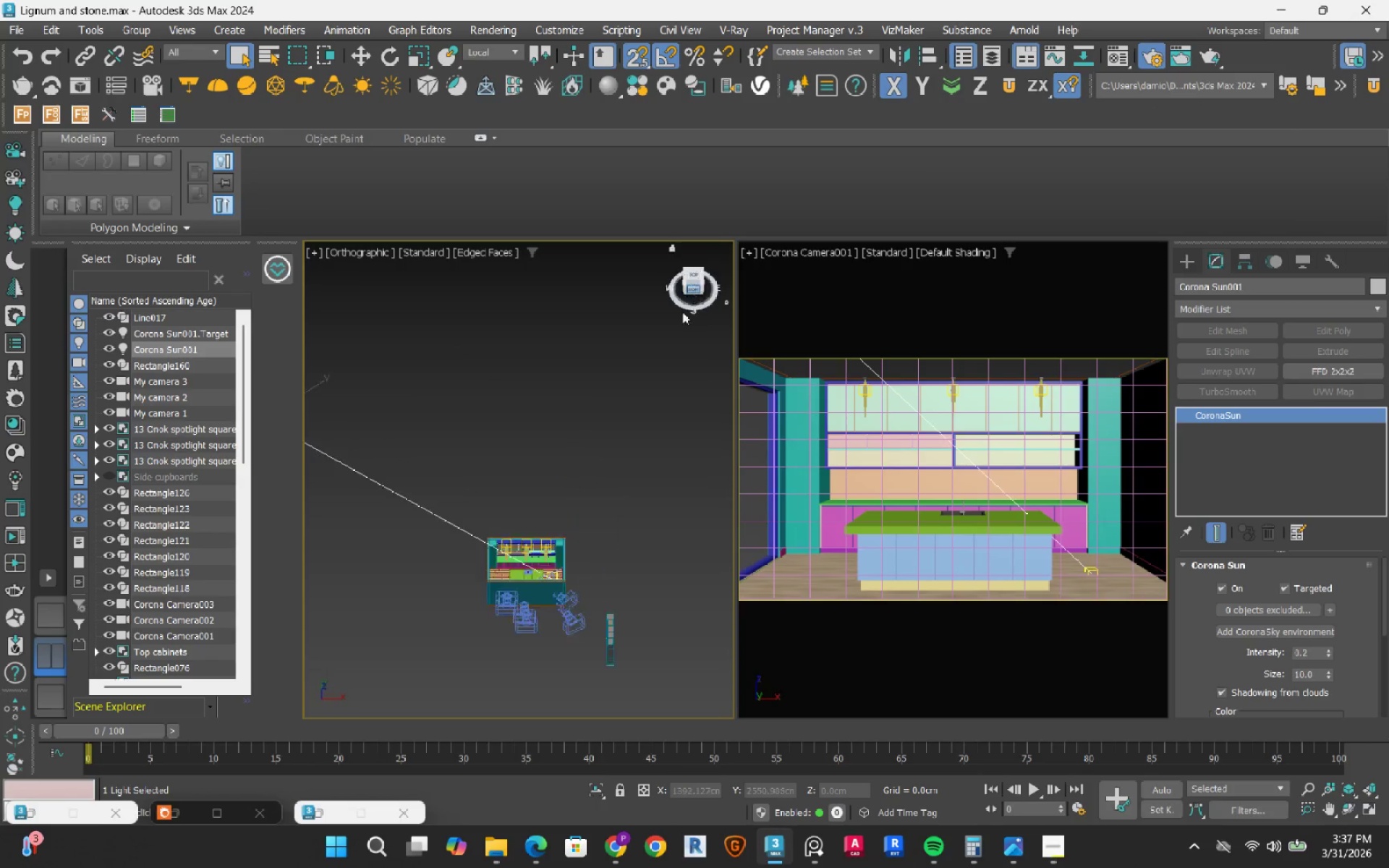 
scroll: coordinate [650, 376], scroll_direction: down, amount: 2.0
 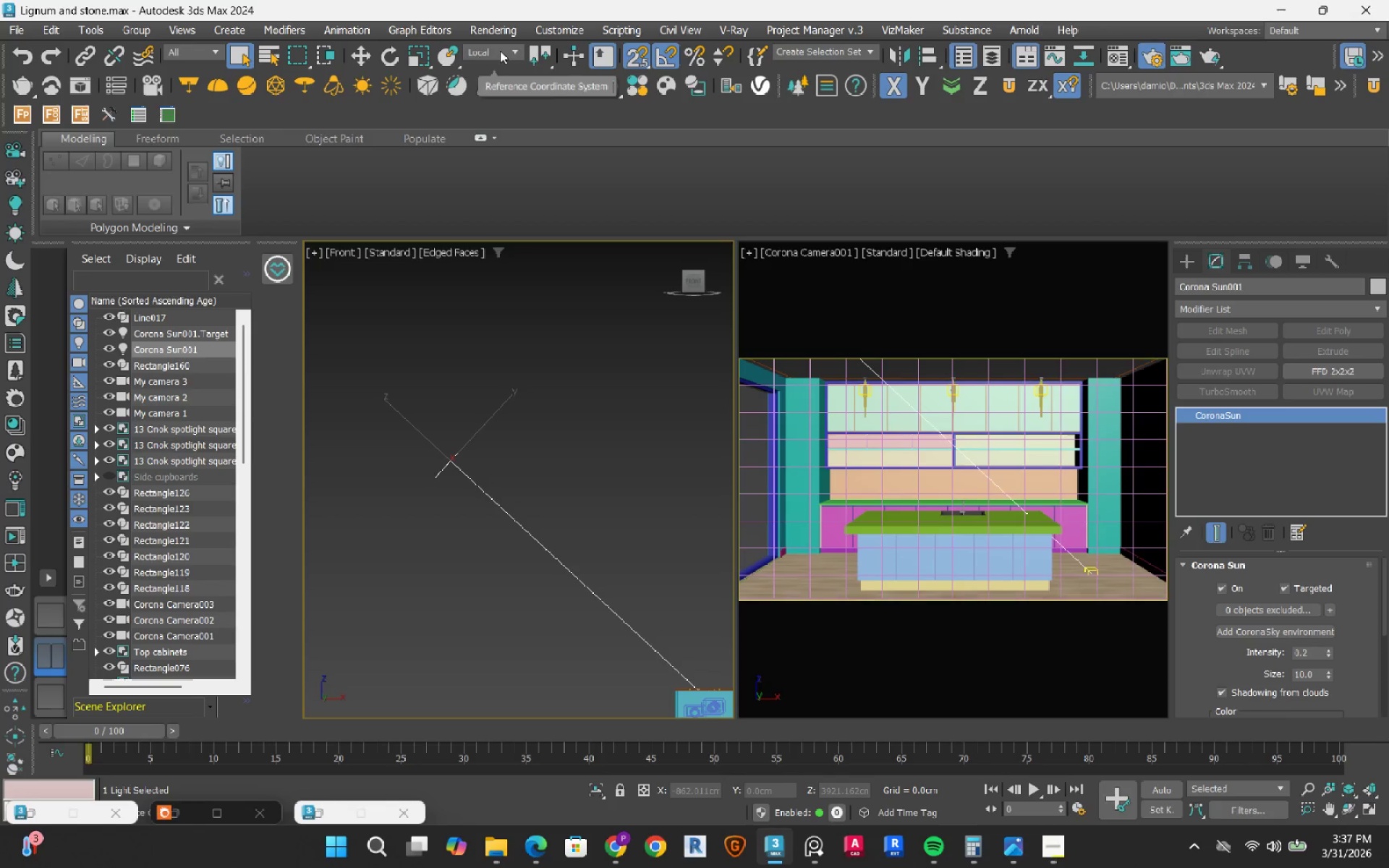 
left_click([498, 68])
 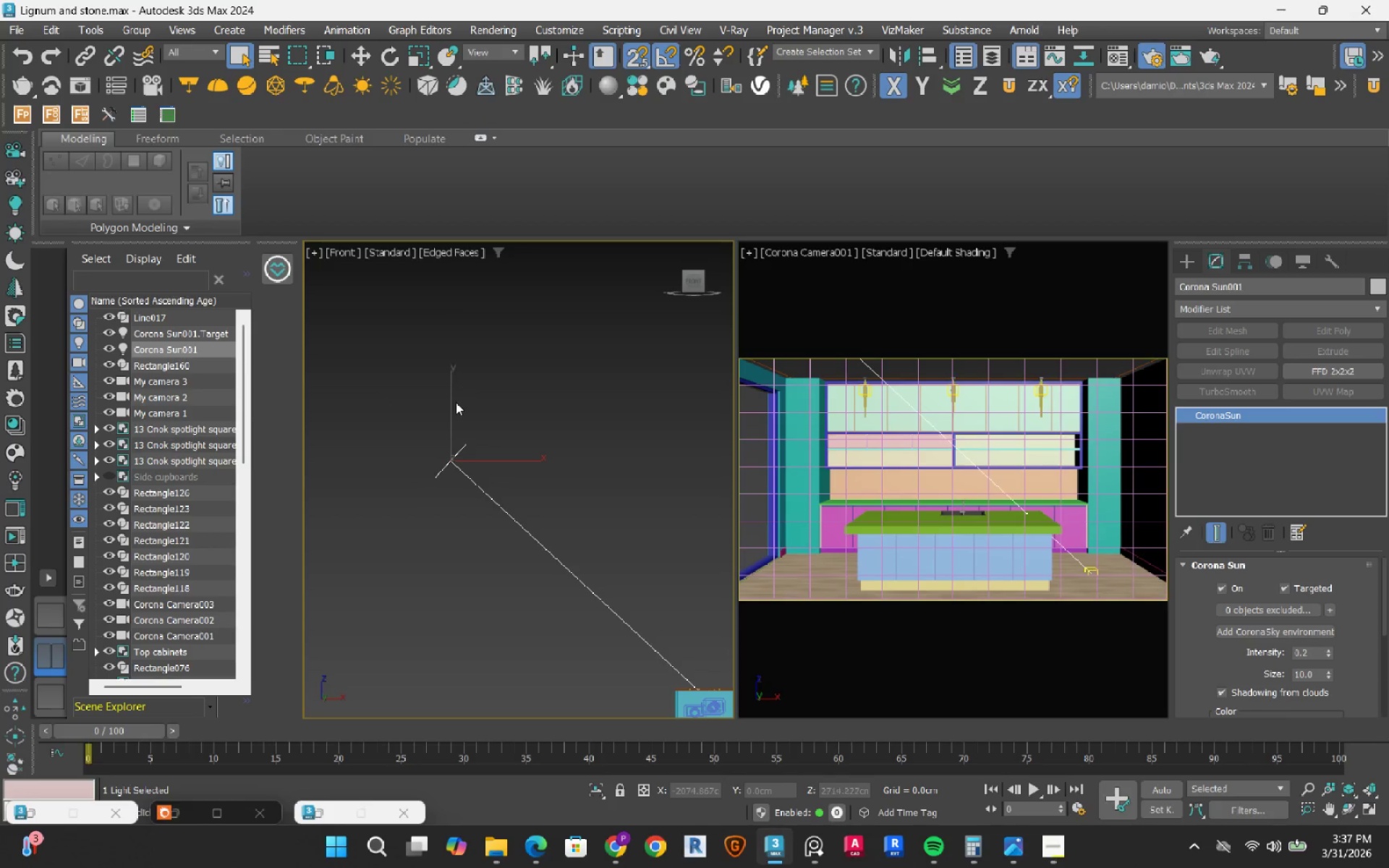 
key(W)
 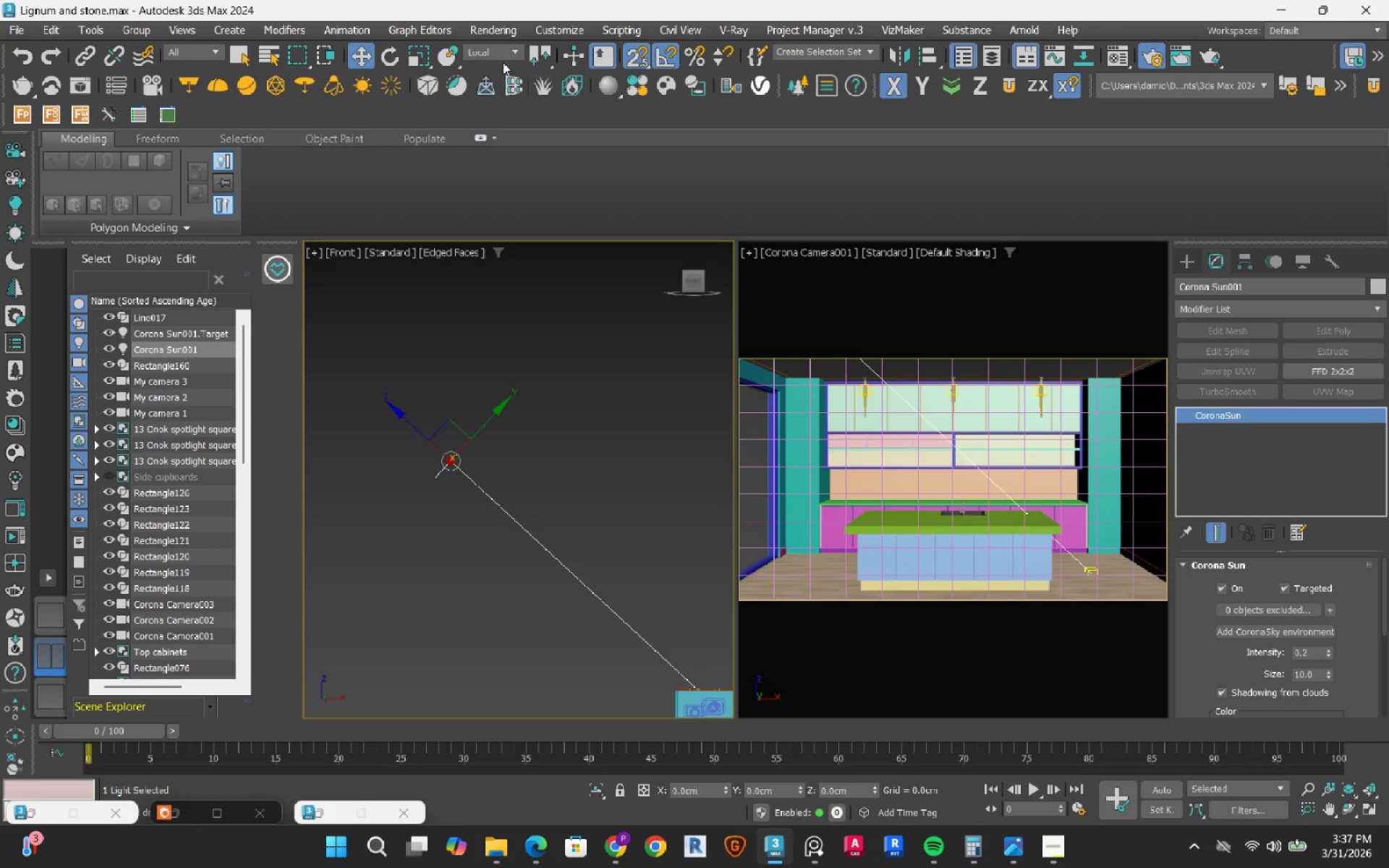 
left_click([502, 54])
 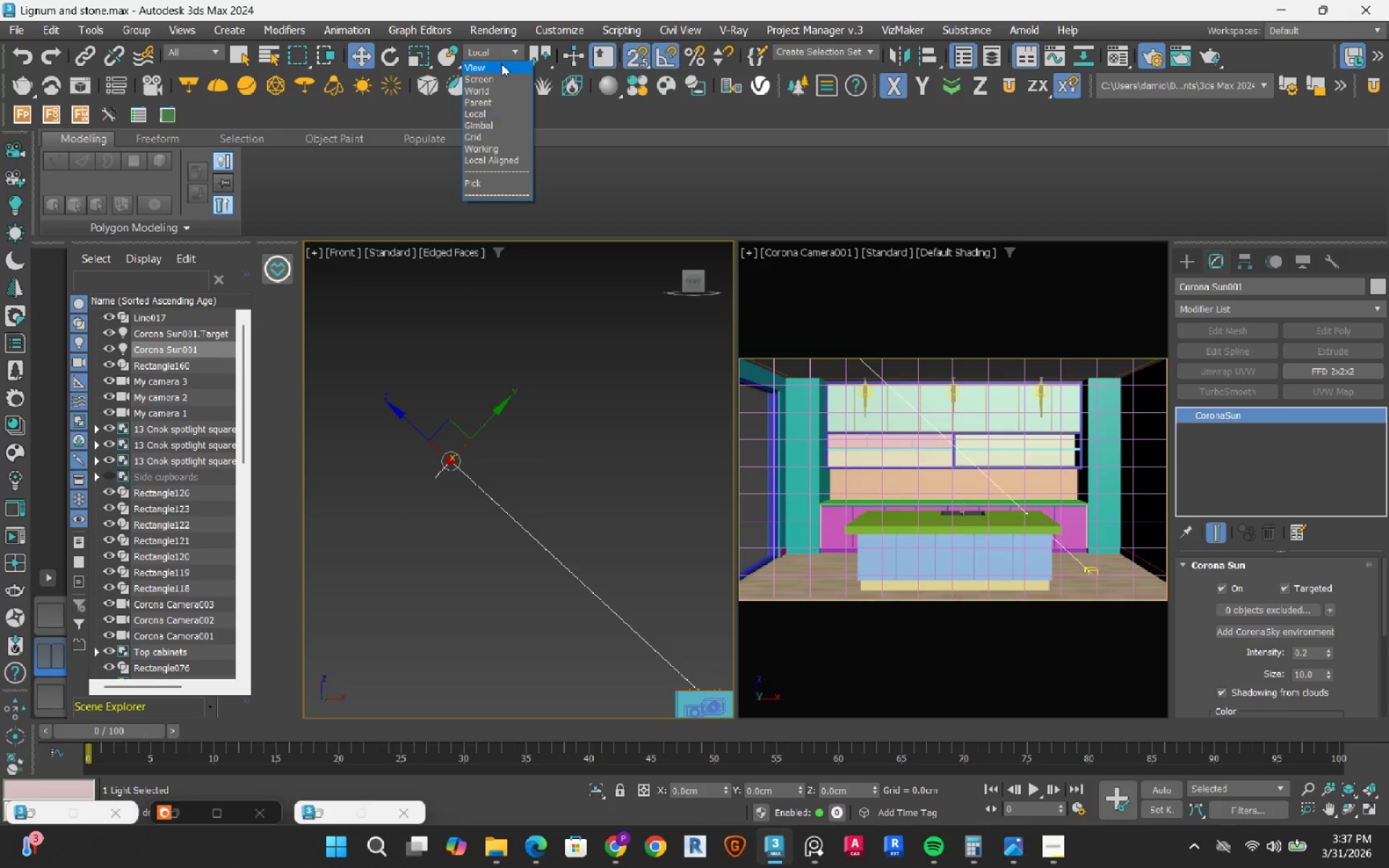 
left_click([501, 64])
 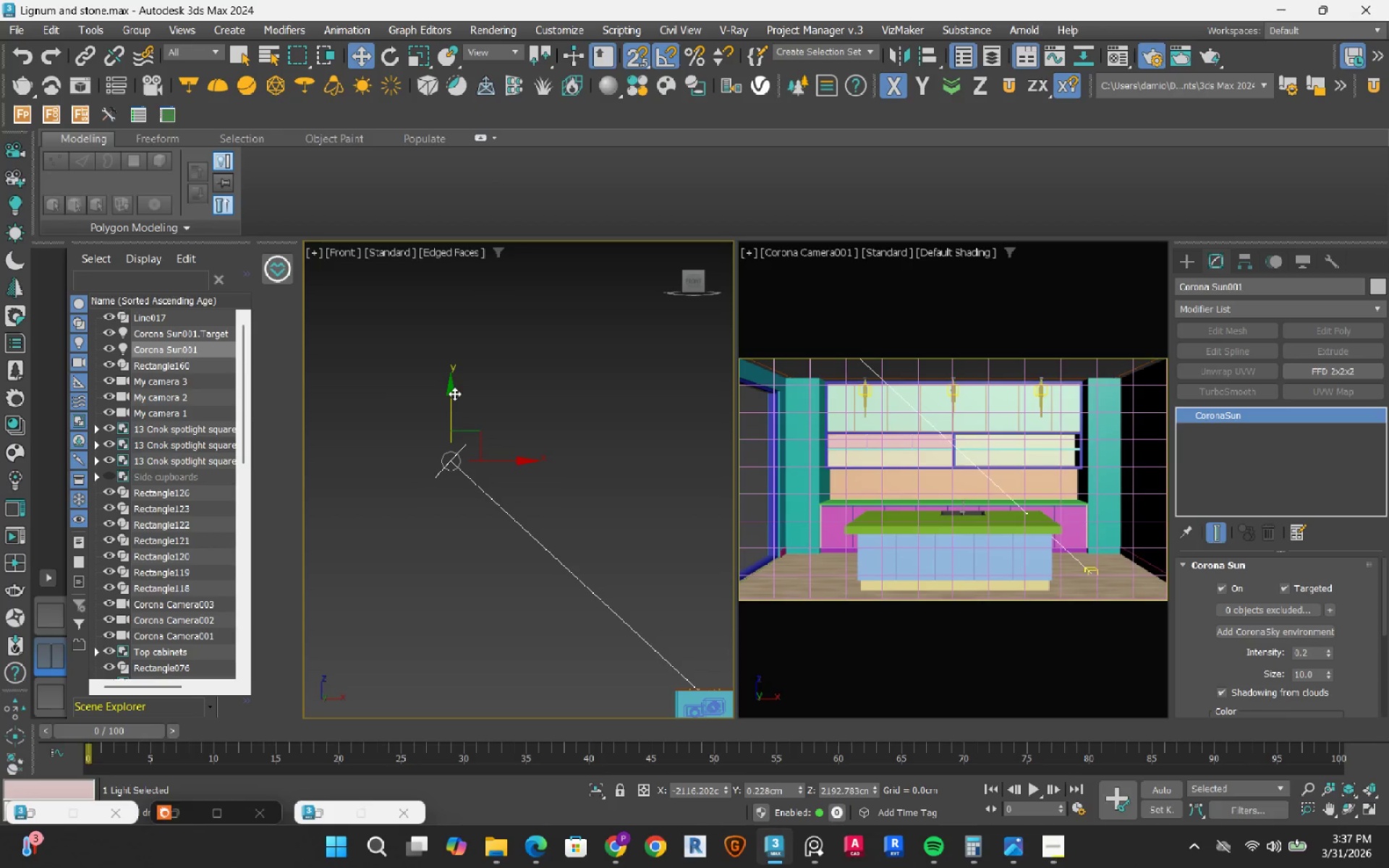 
key(S)
 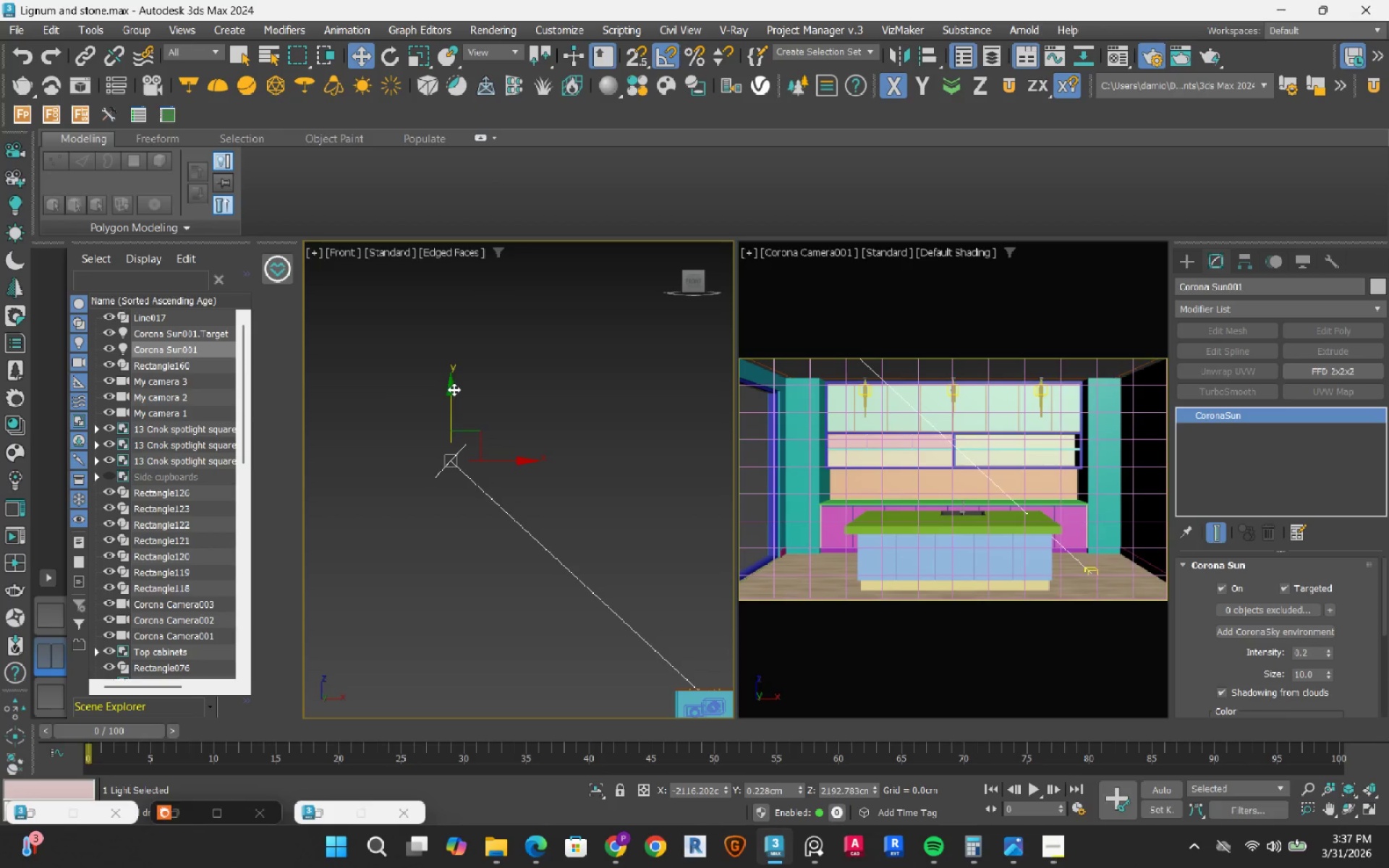 
left_click_drag(start_coordinate=[454, 389], to_coordinate=[403, 454])
 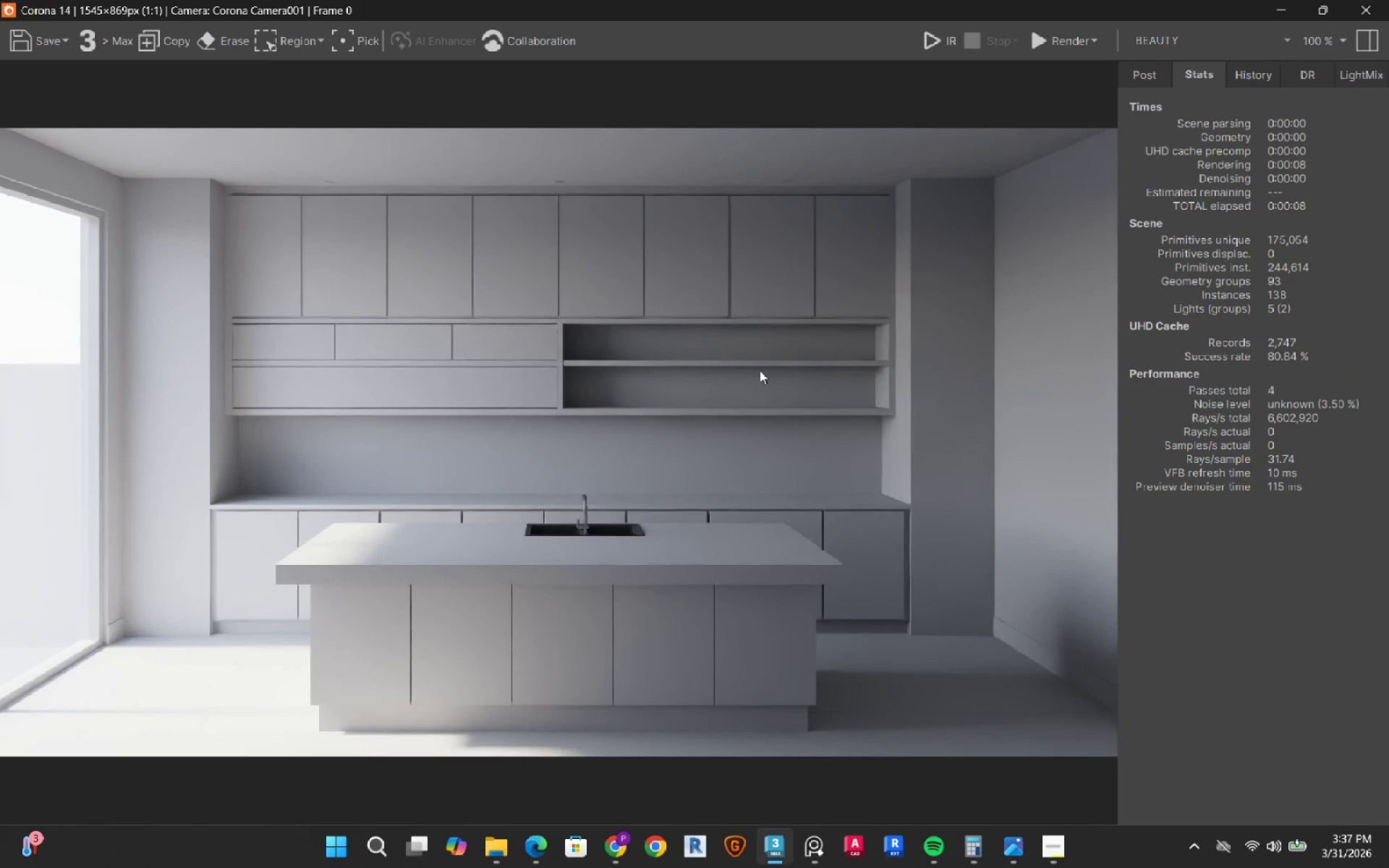 
left_click([927, 49])
 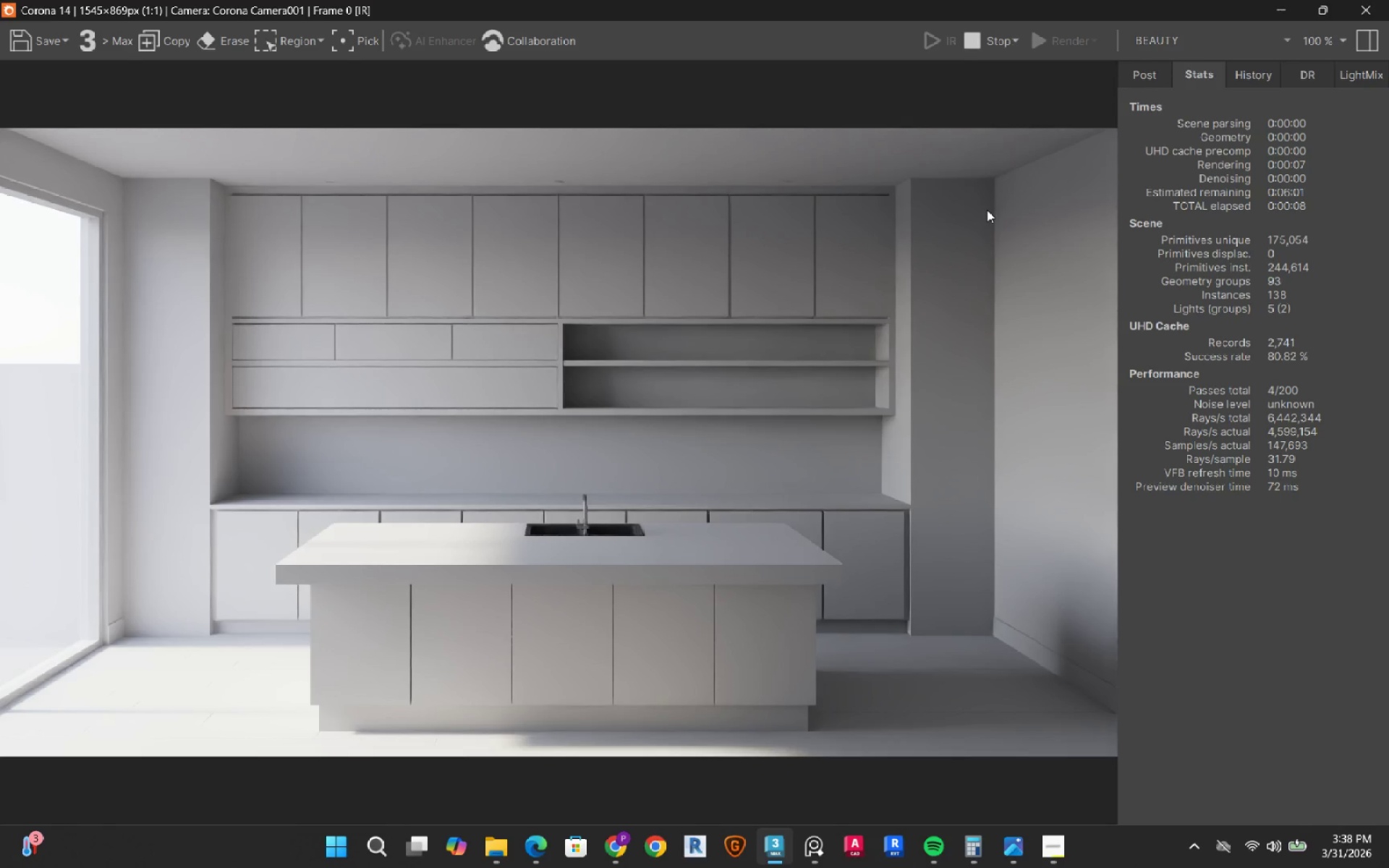 
wait(14.17)
 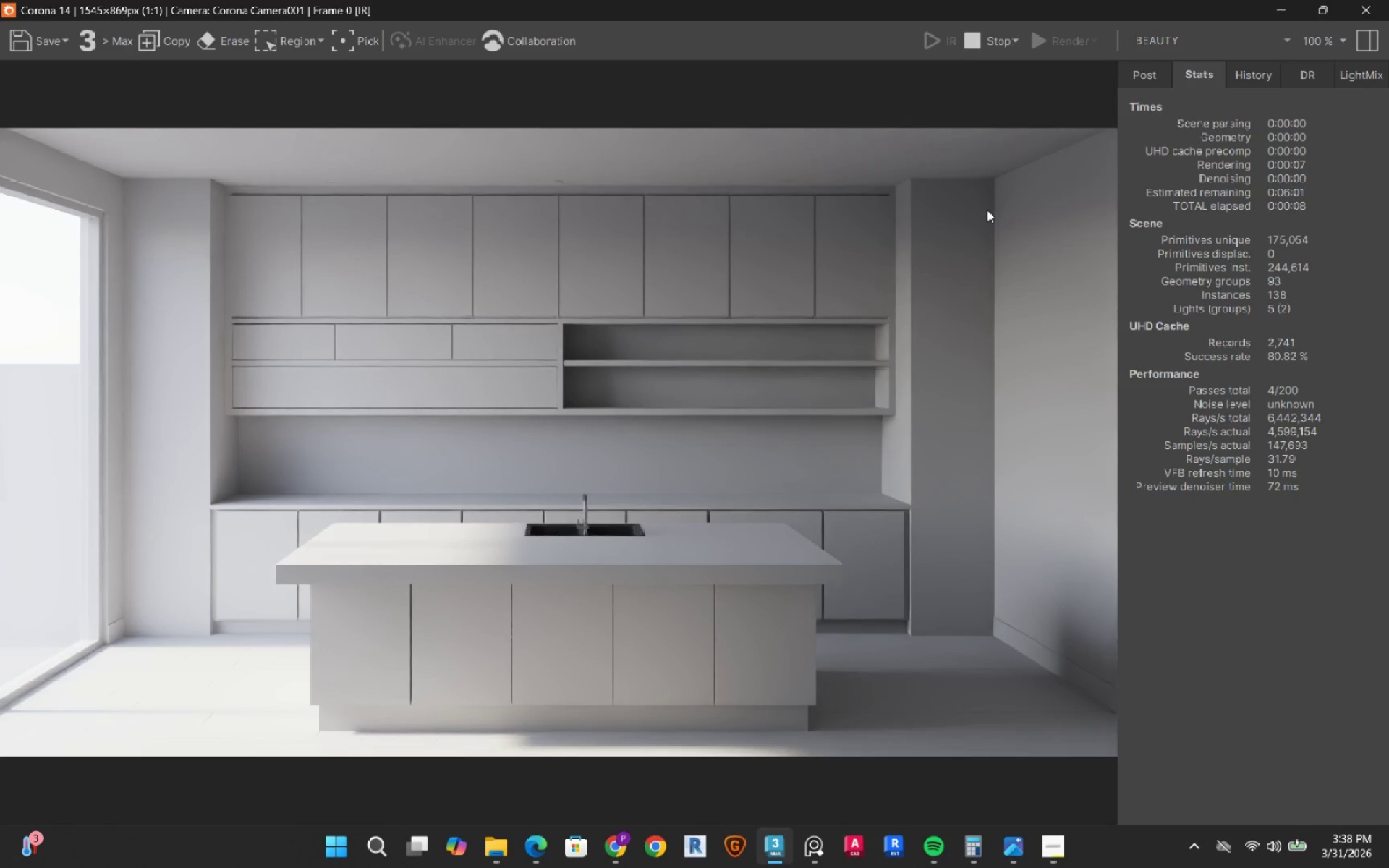 
left_click([975, 44])
 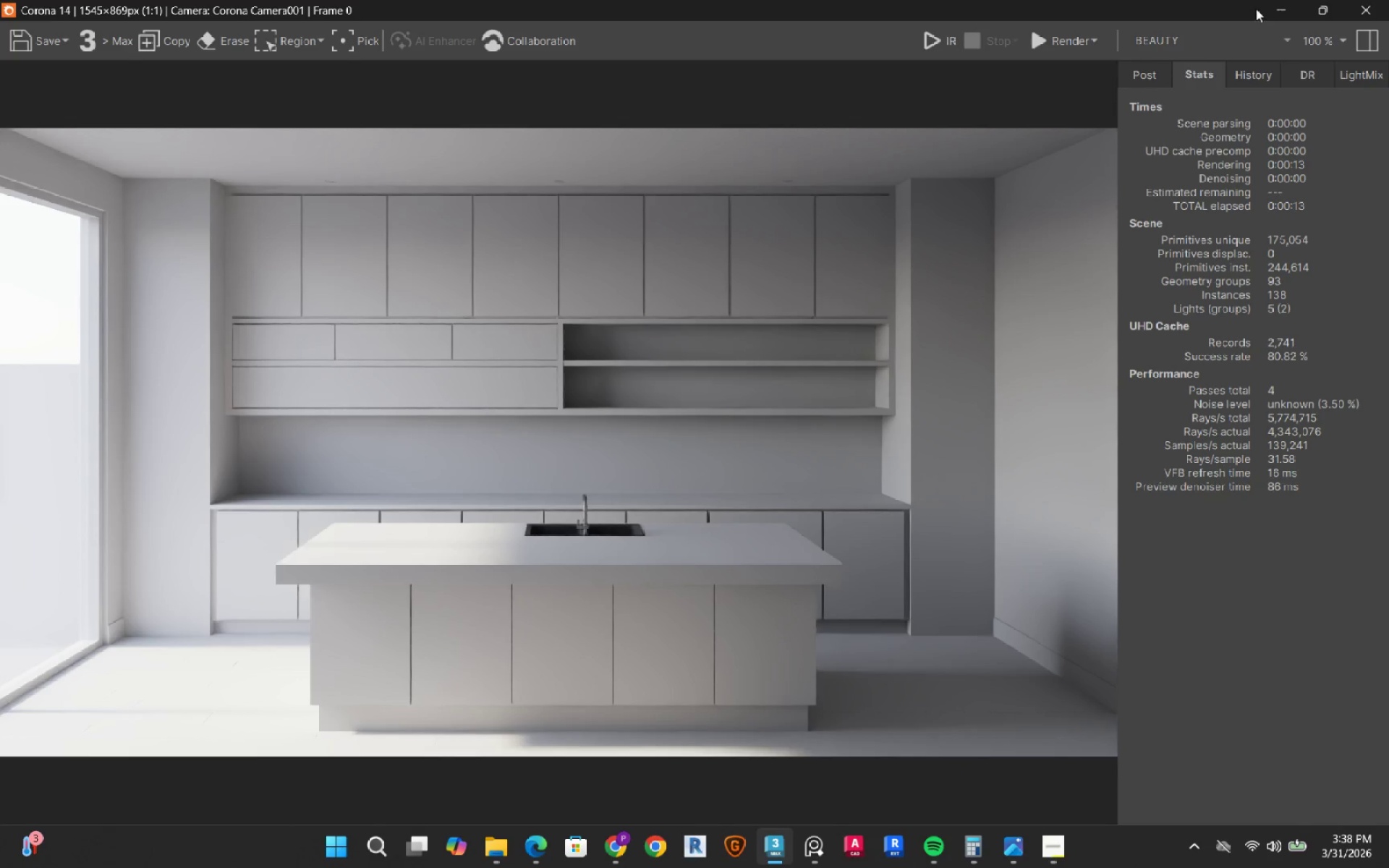 
left_click([1270, 7])
 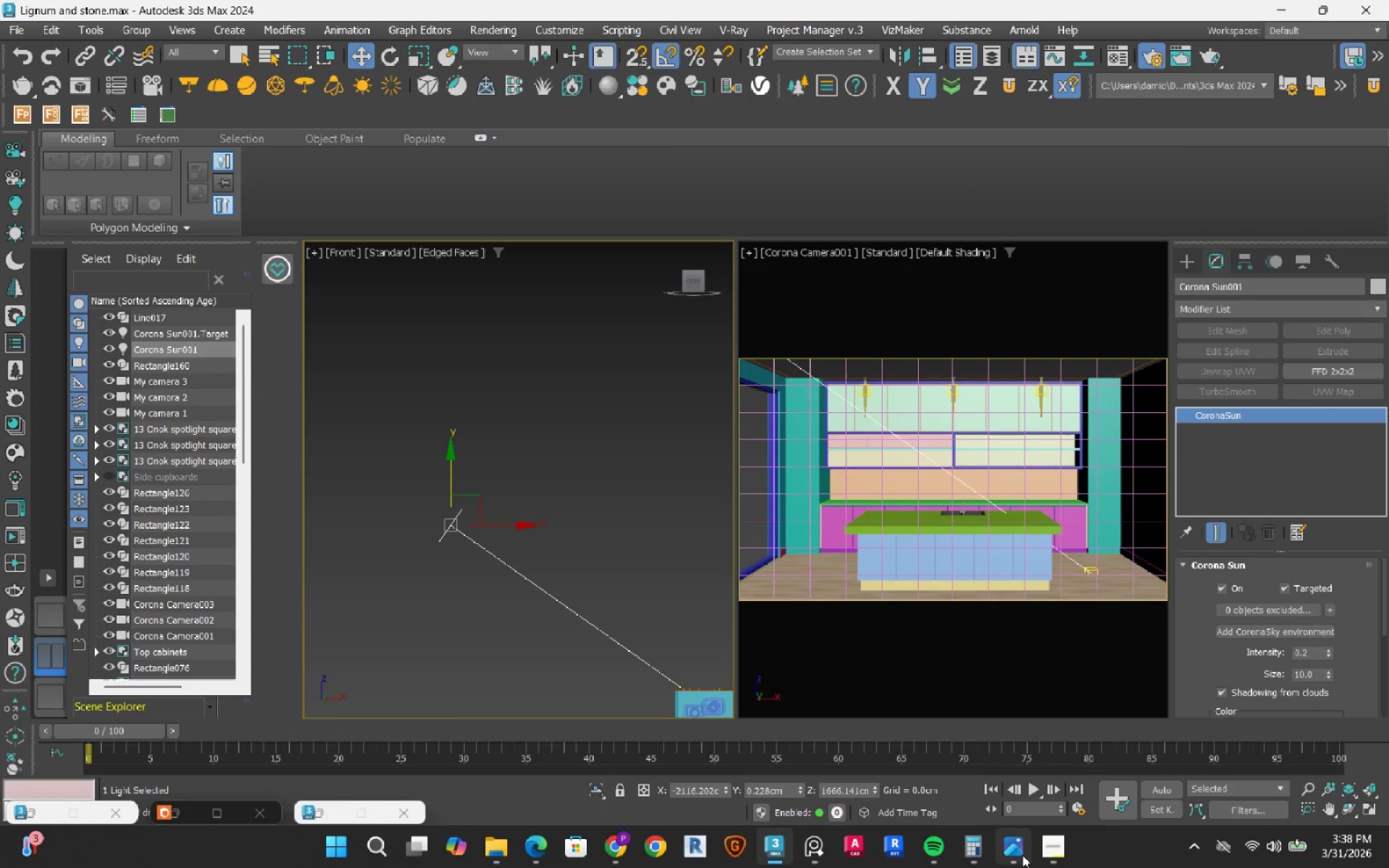 
left_click([1024, 854])
 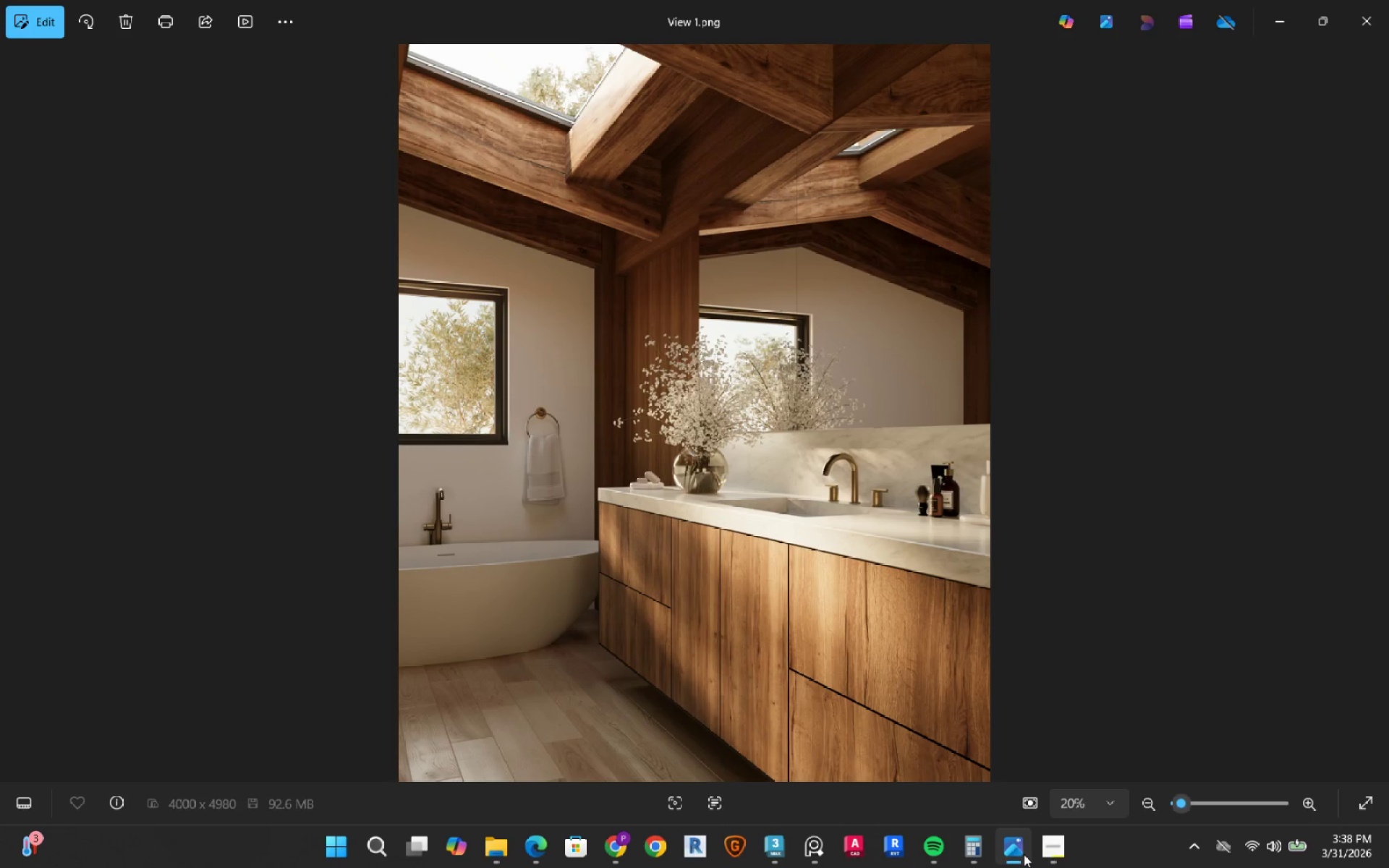 
left_click([1024, 854])
 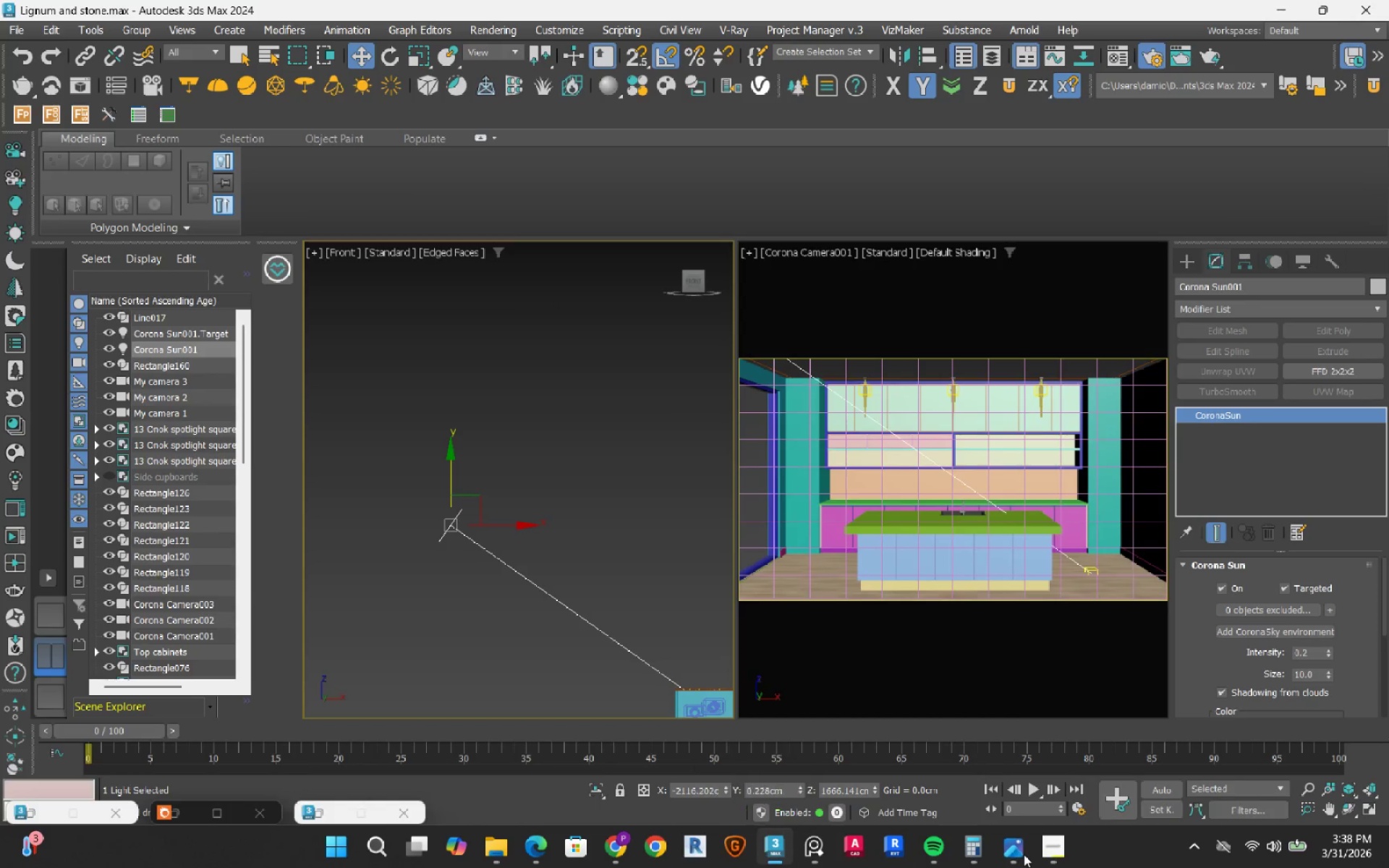 
left_click([1024, 854])
 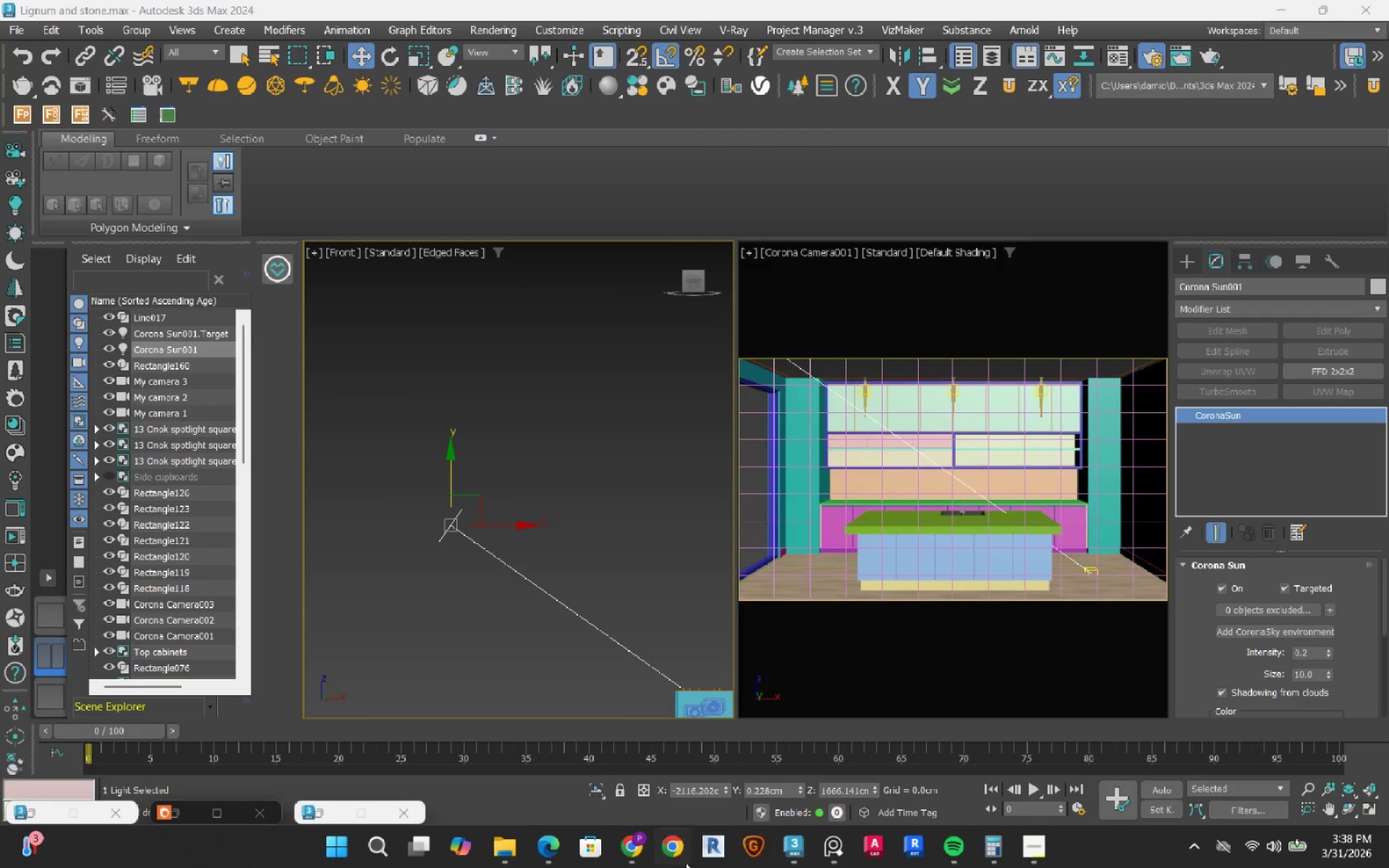 
left_click([828, 858])
 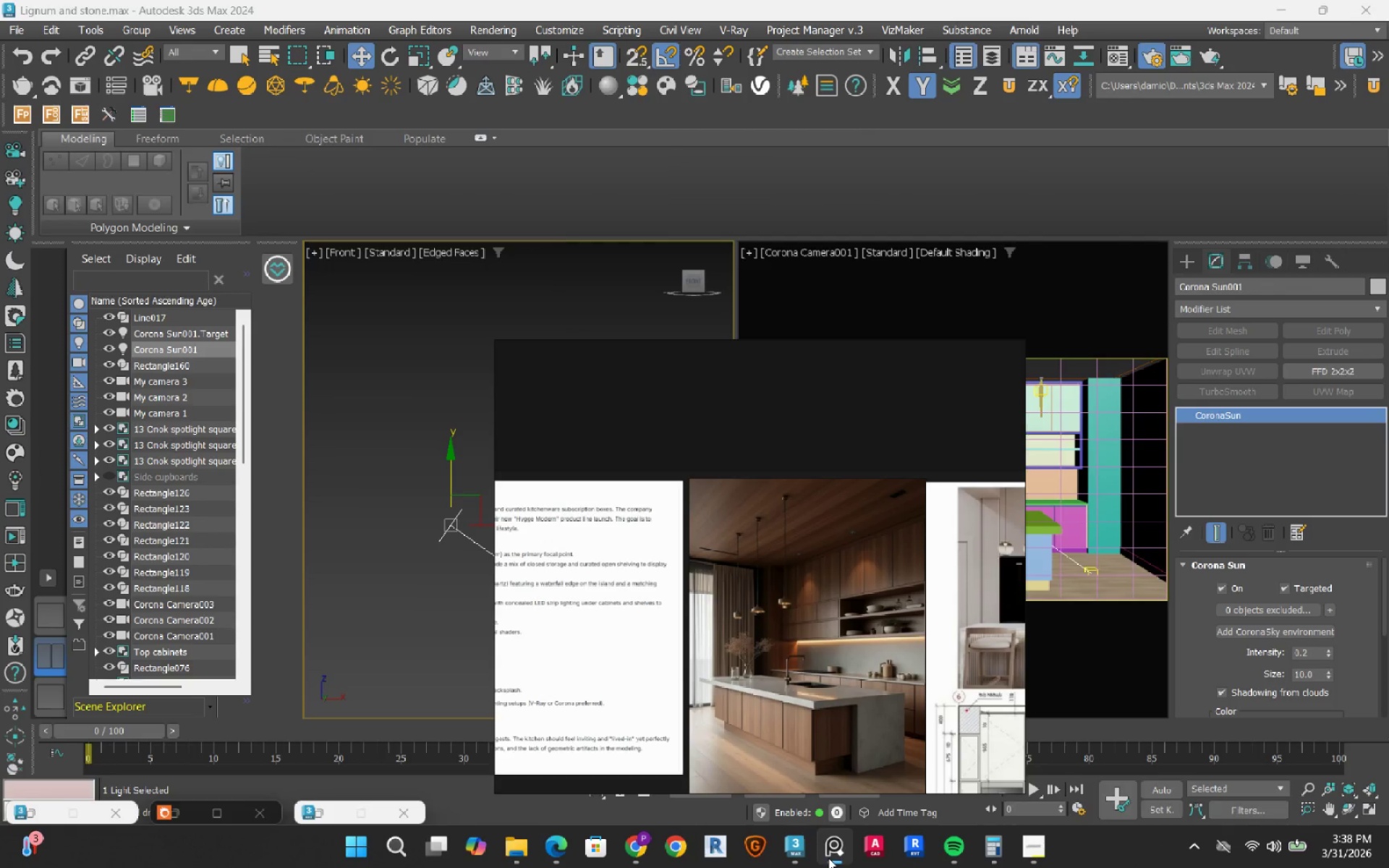 
left_click([828, 858])
 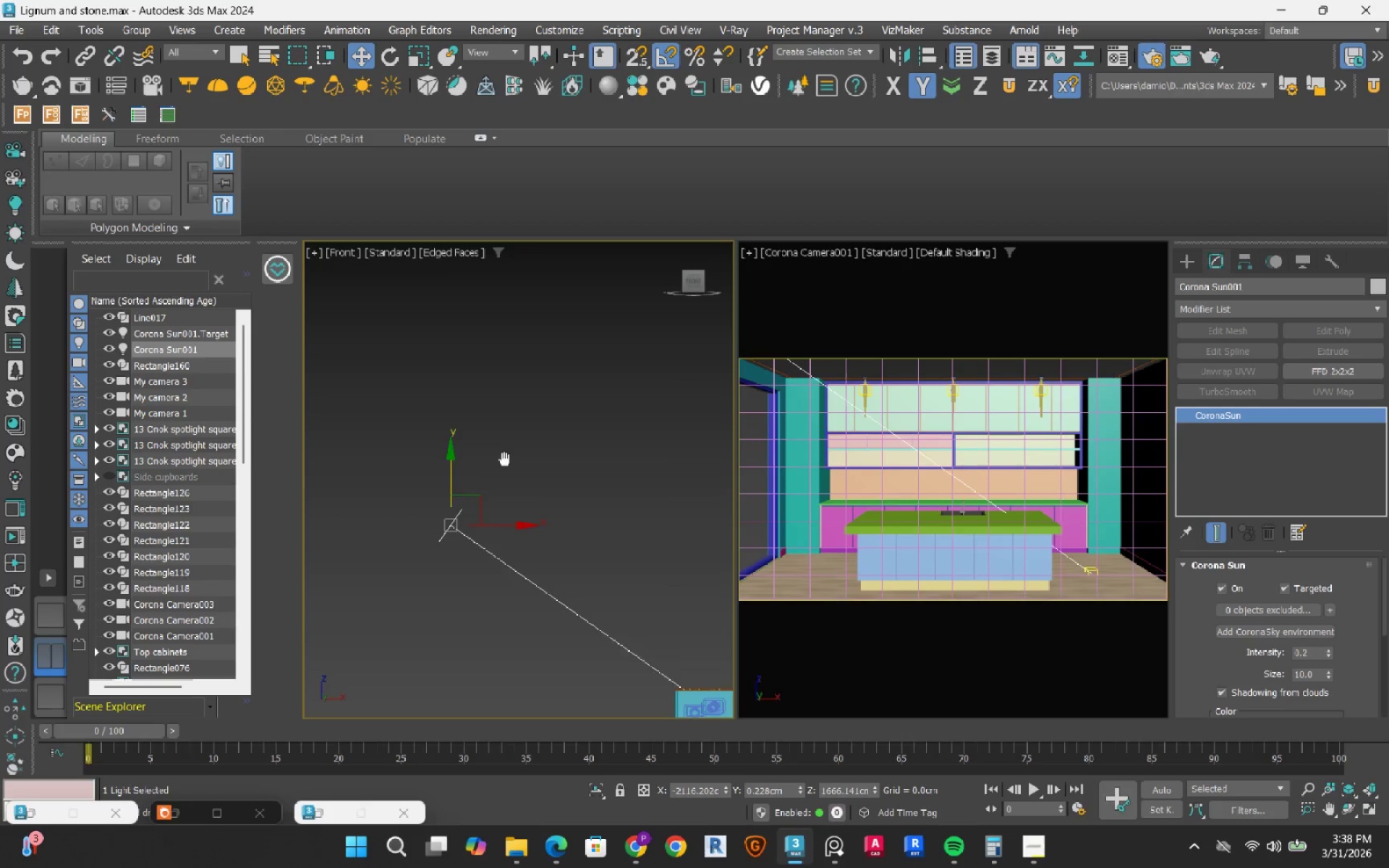 
key(T)
 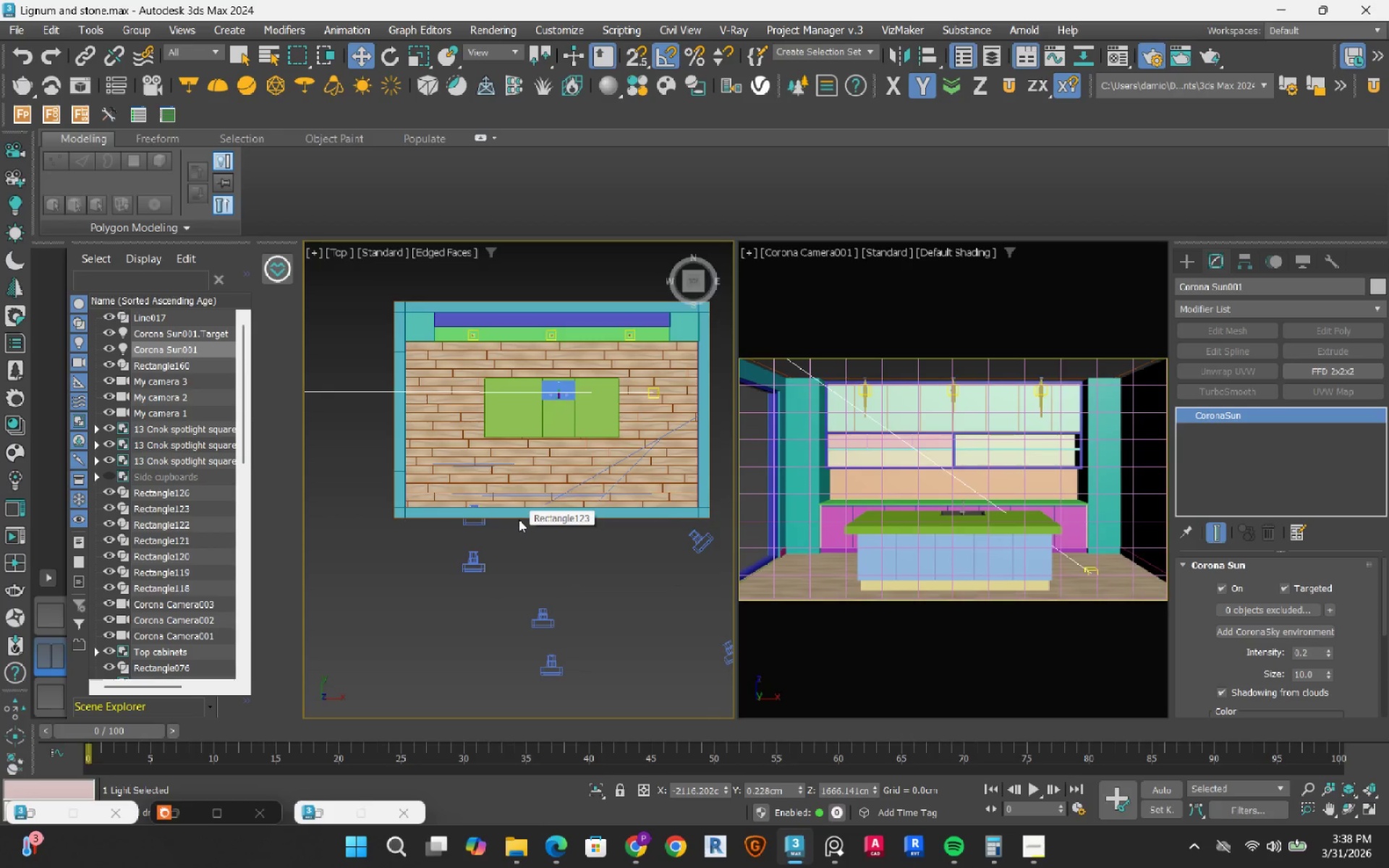 
scroll: coordinate [519, 519], scroll_direction: down, amount: 6.0
 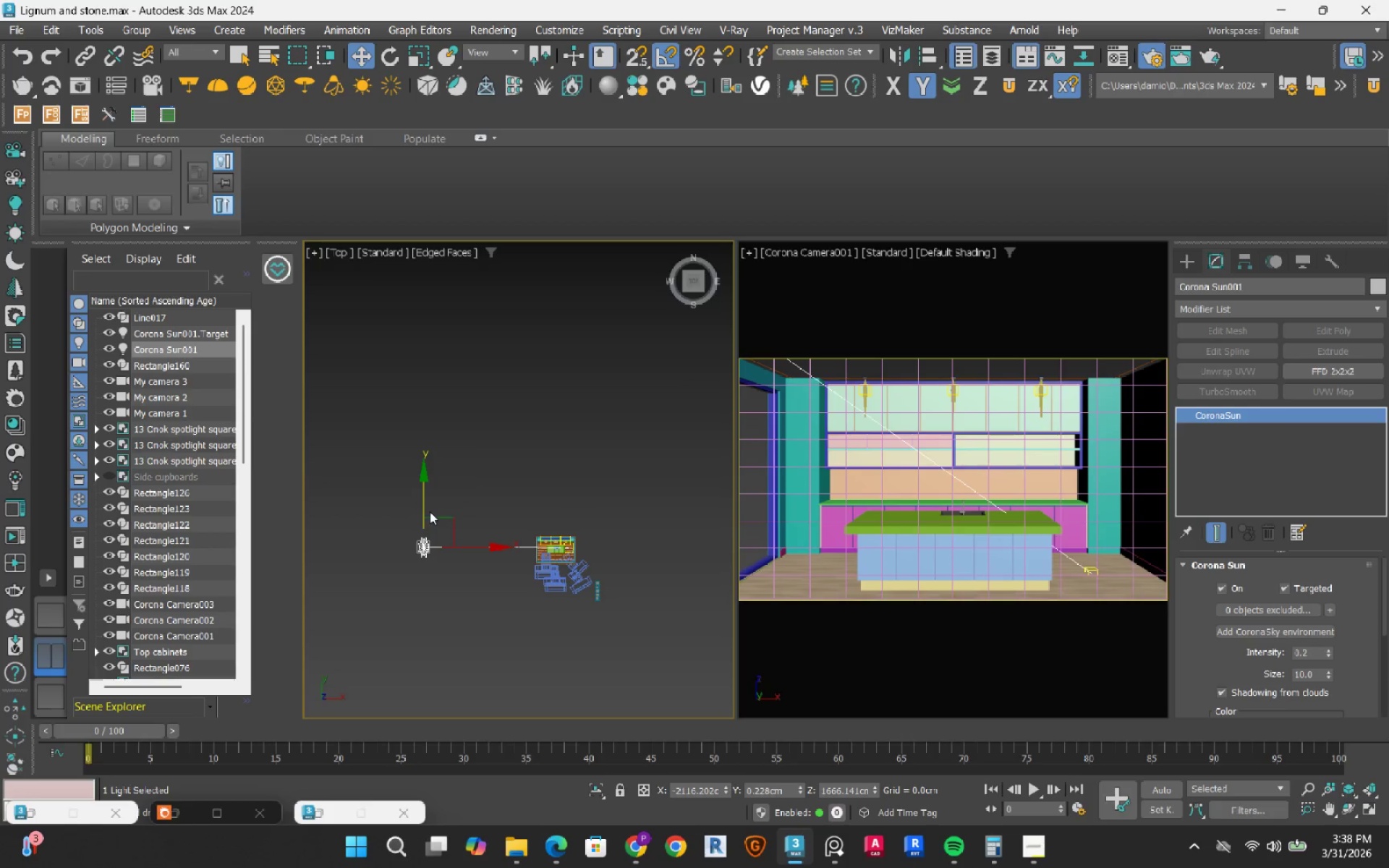 
left_click_drag(start_coordinate=[424, 498], to_coordinate=[434, 547])
 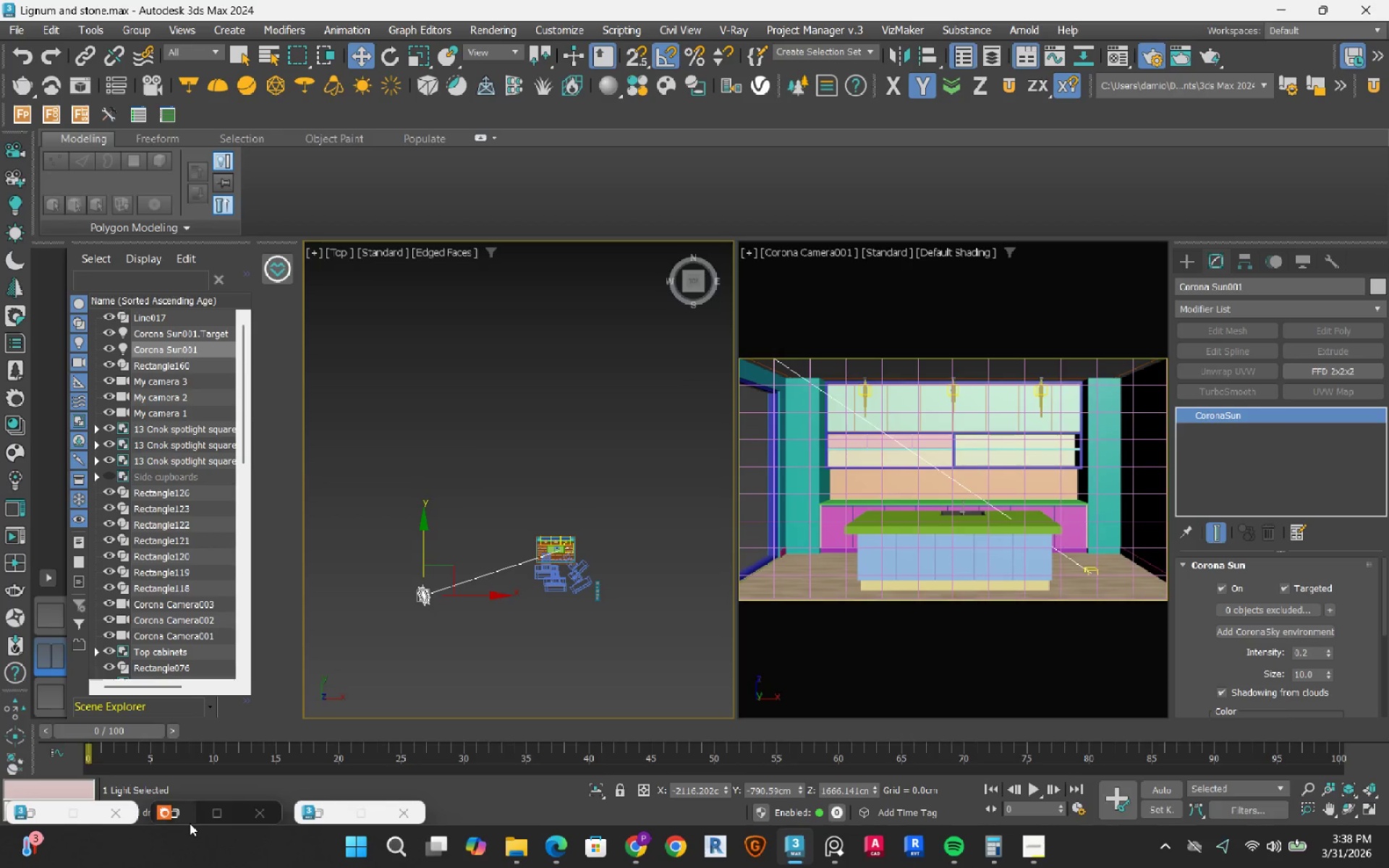 
left_click([178, 810])
 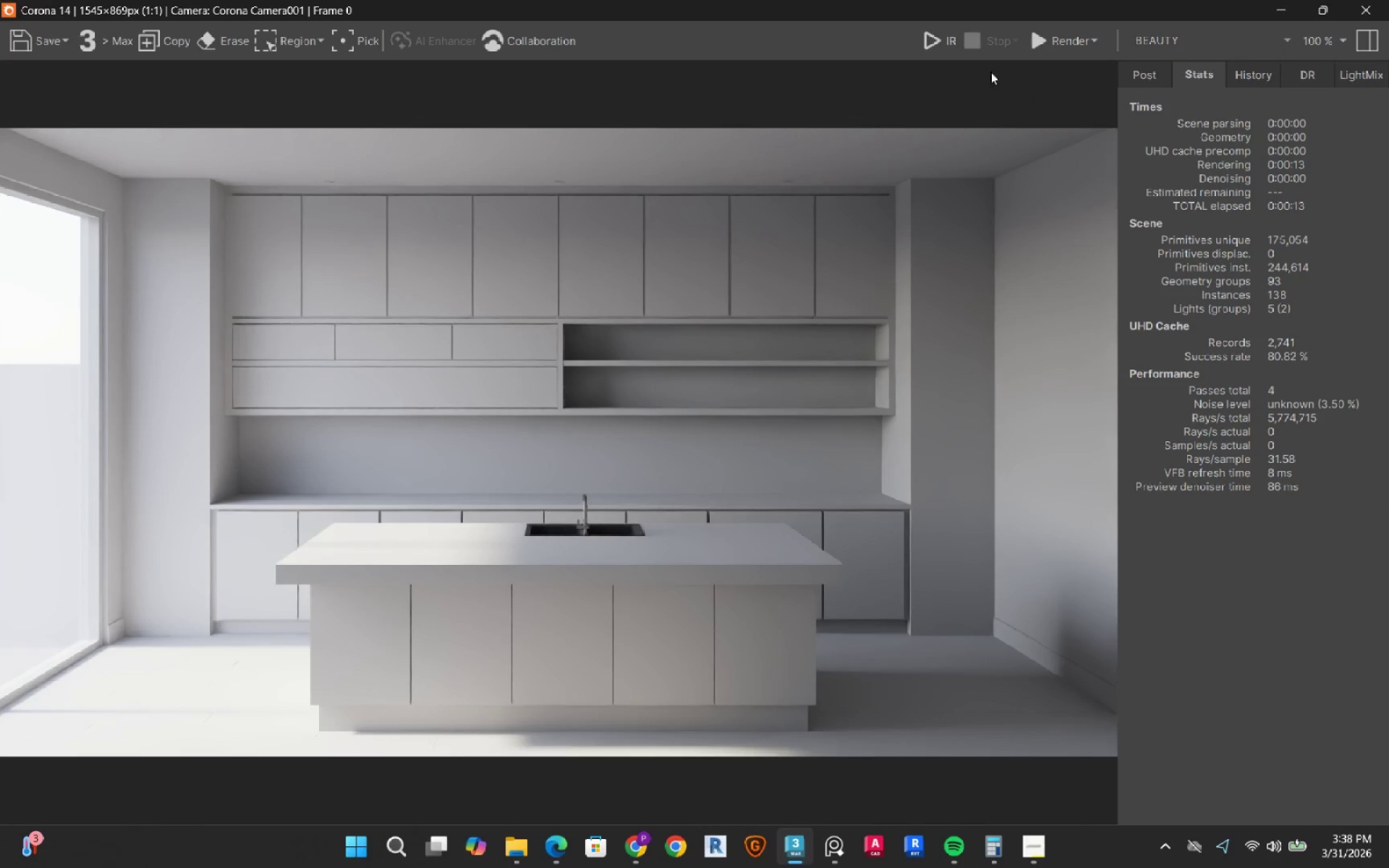 
left_click([935, 48])
 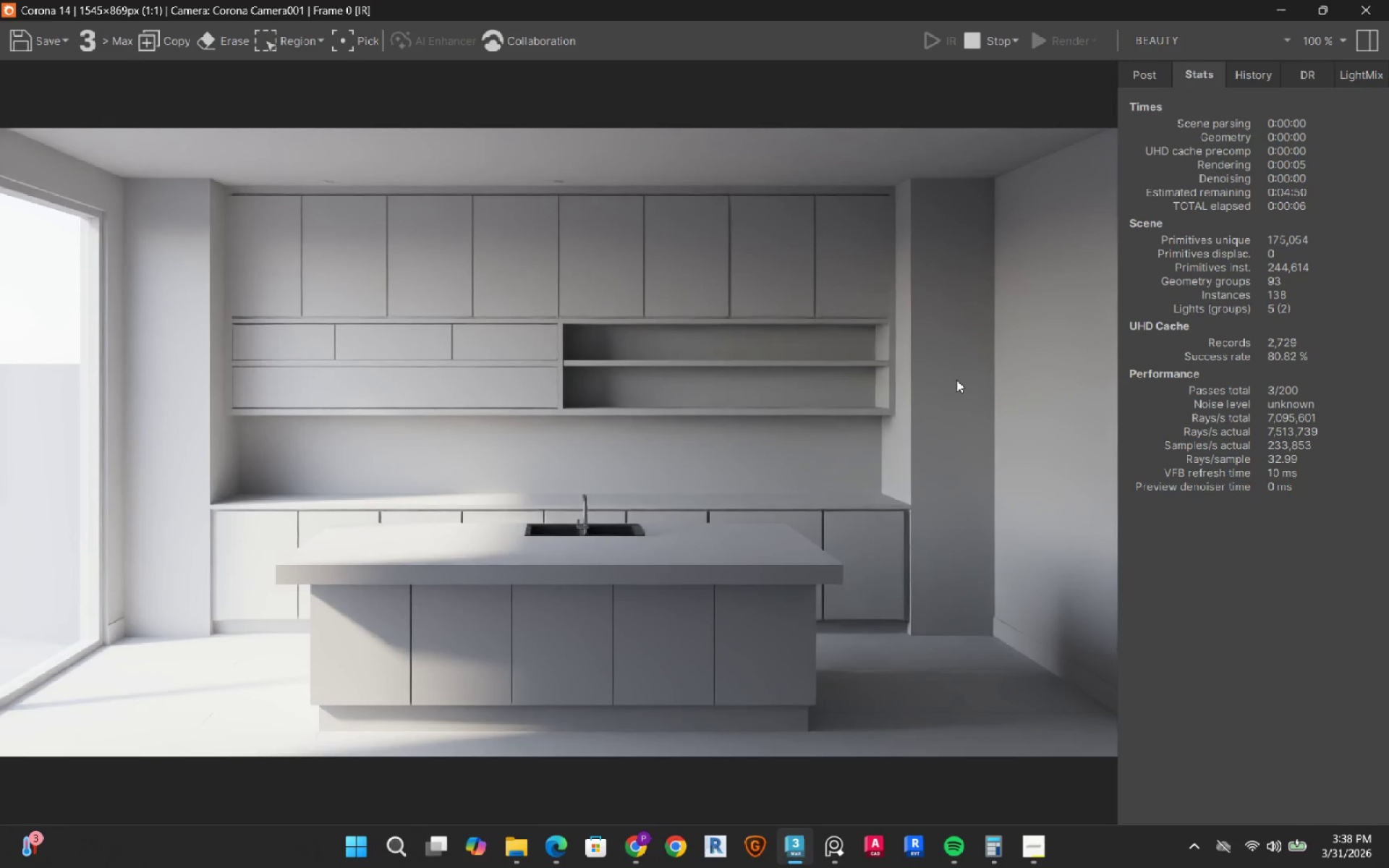 
wait(12.55)
 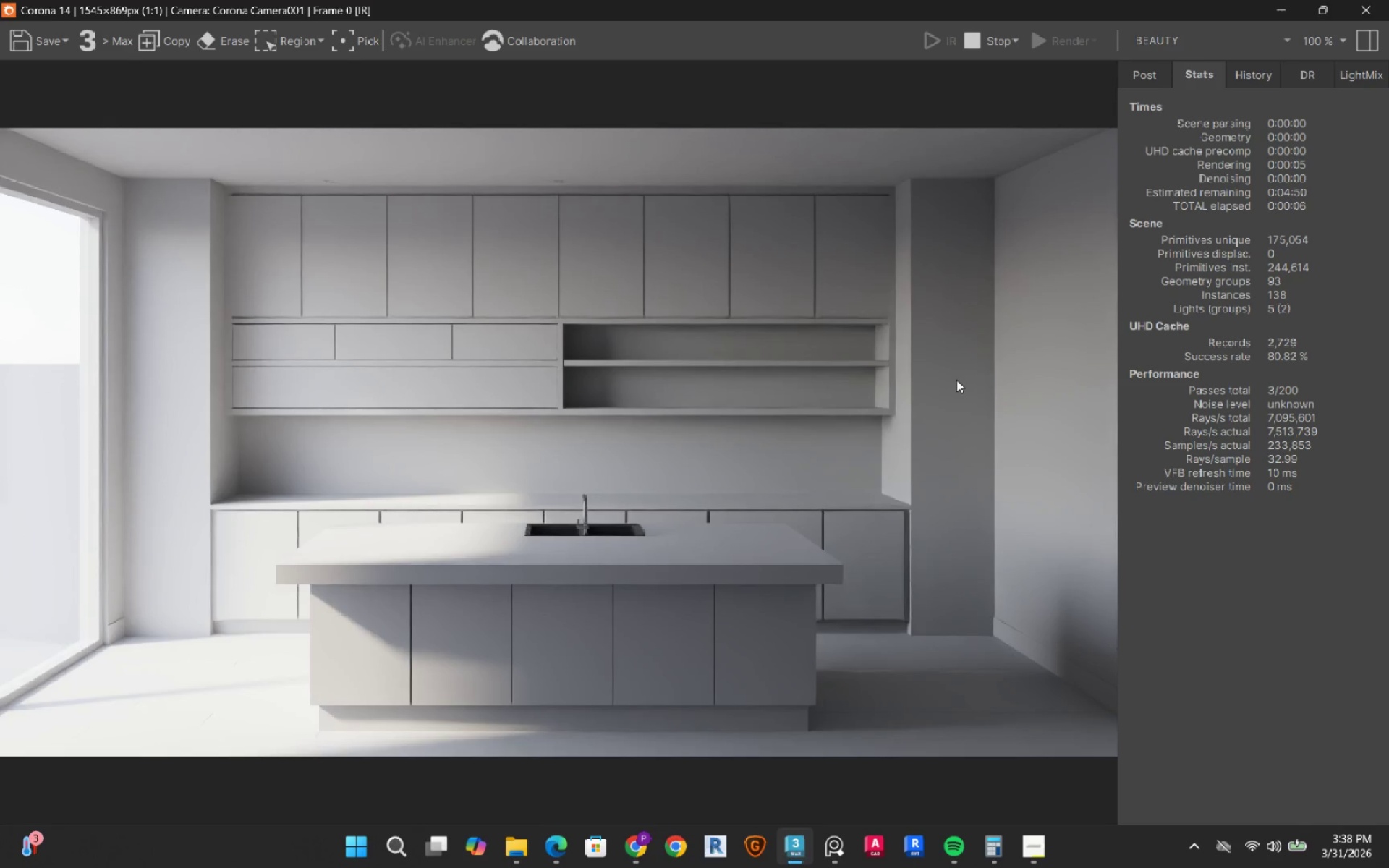 
left_click([974, 46])
 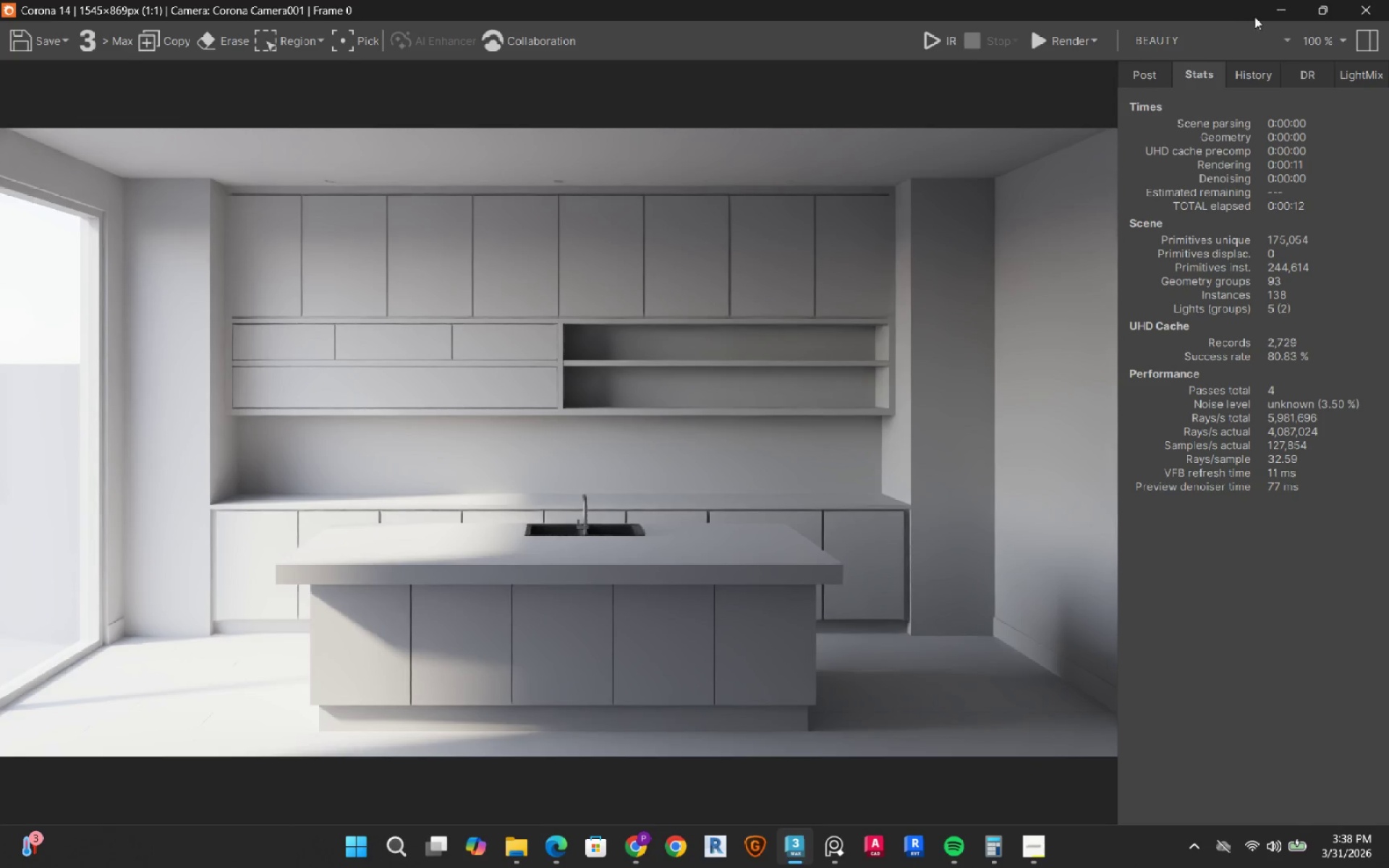 
left_click([1282, 5])
 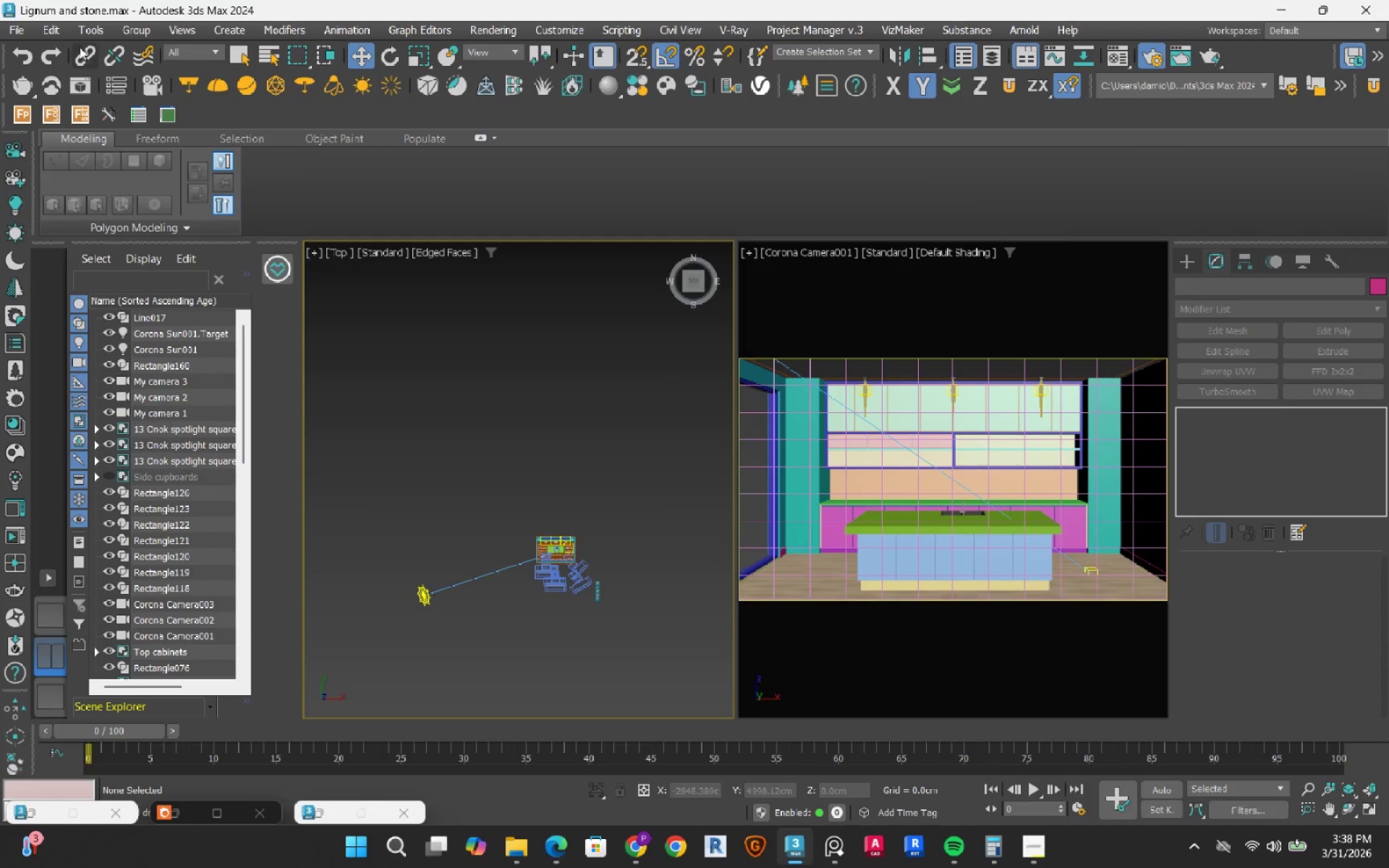 
wait(6.31)
 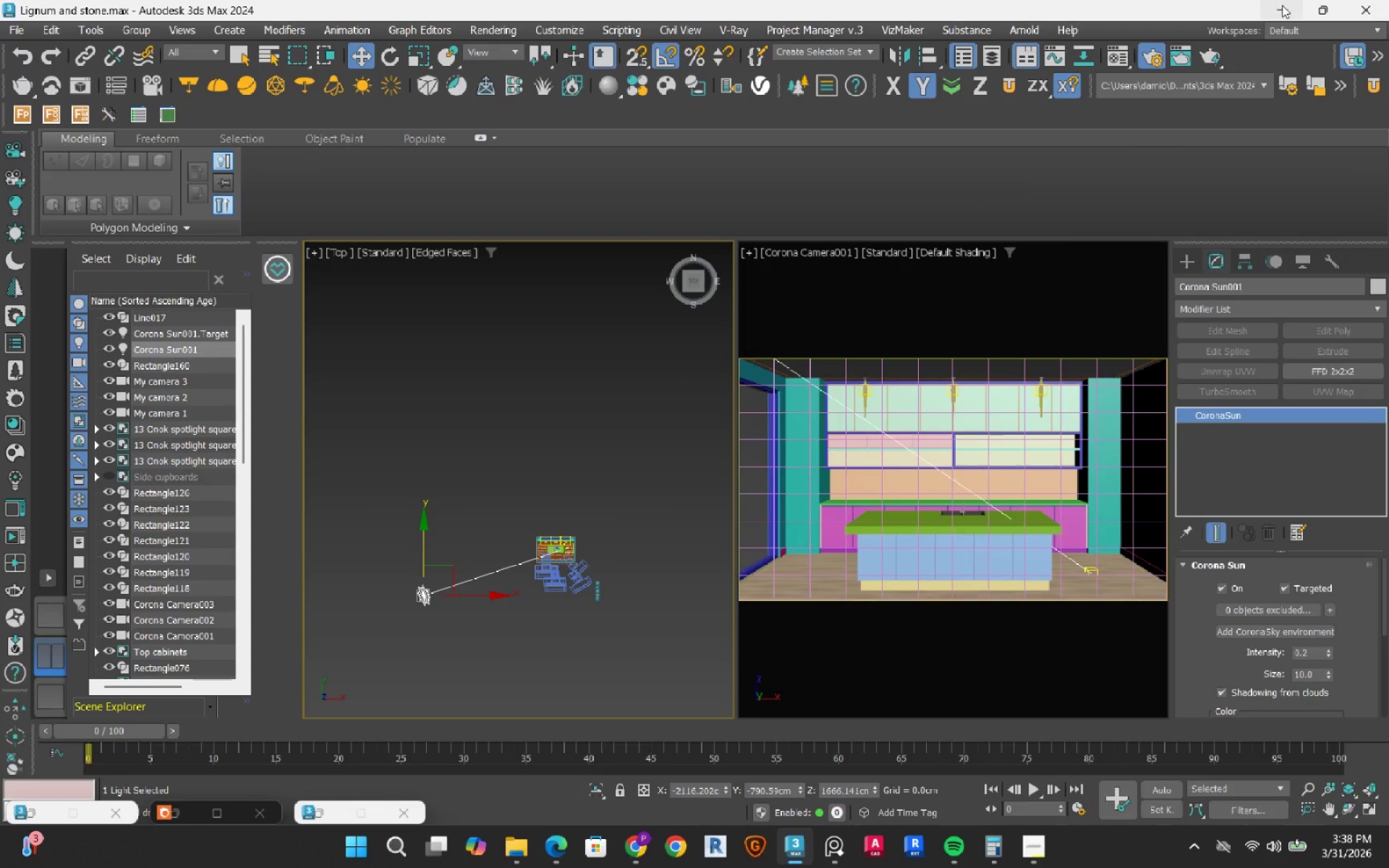 
left_click([20, 30])
 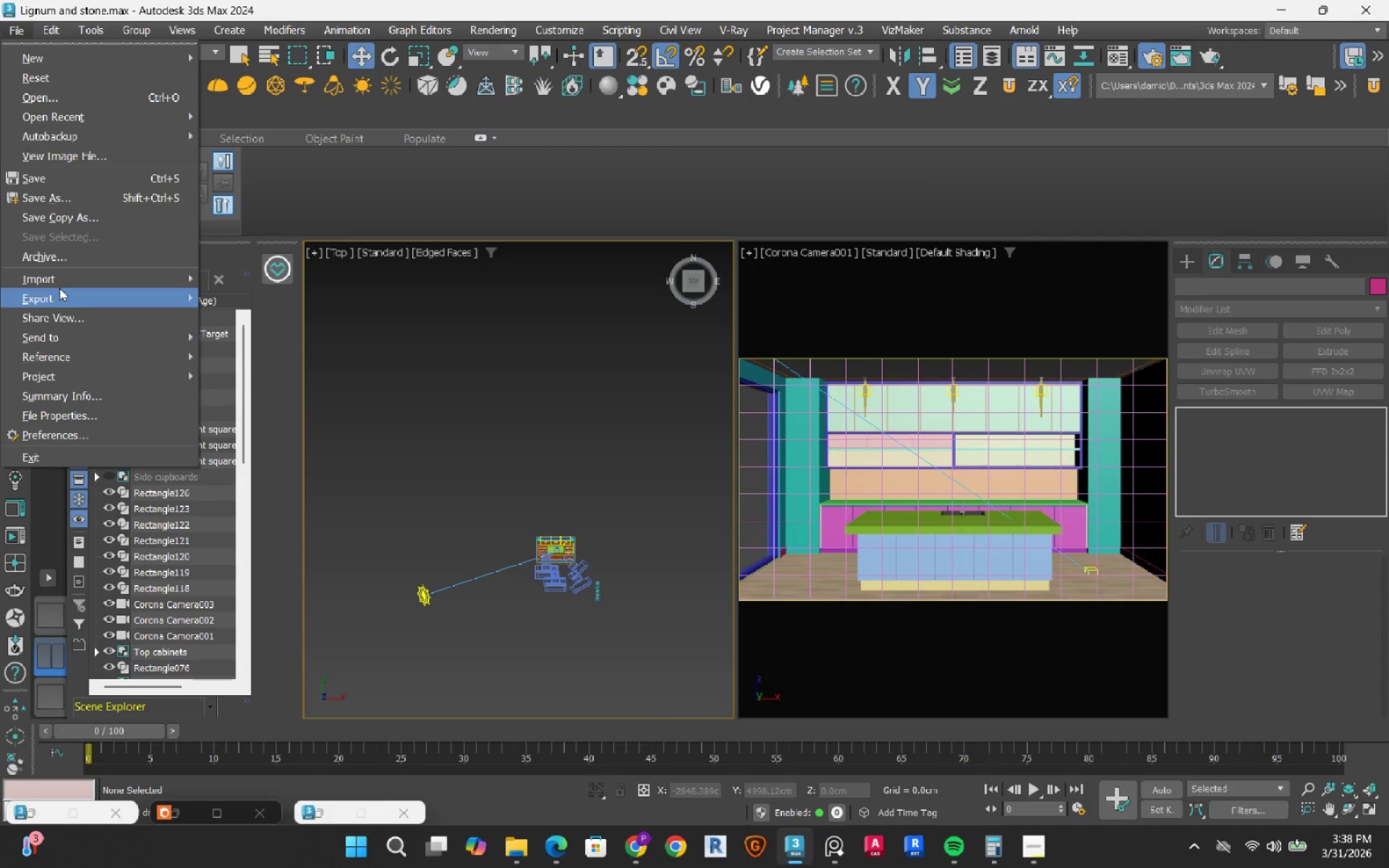 
left_click([62, 277])
 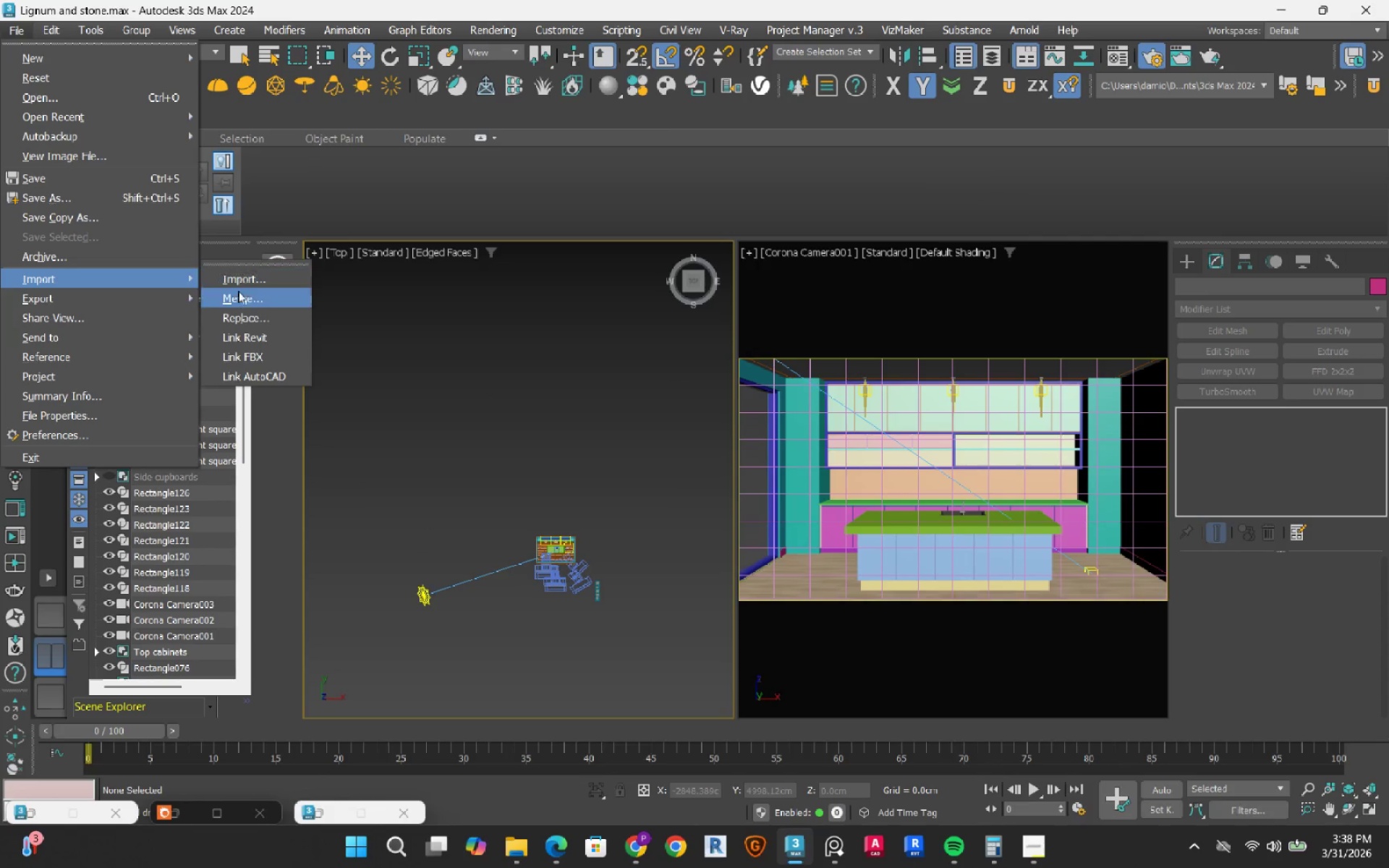 
left_click([241, 295])
 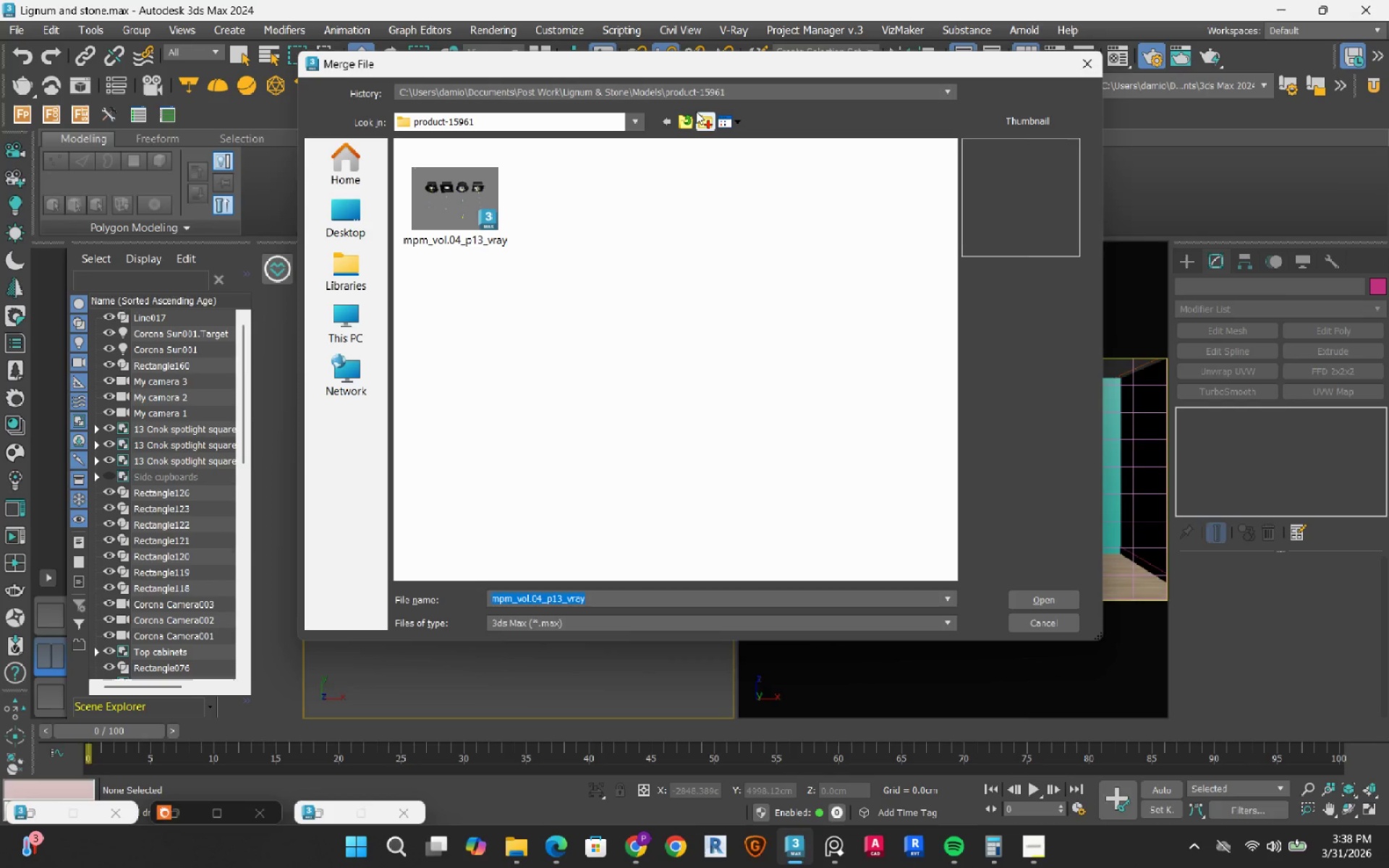 
left_click([684, 119])
 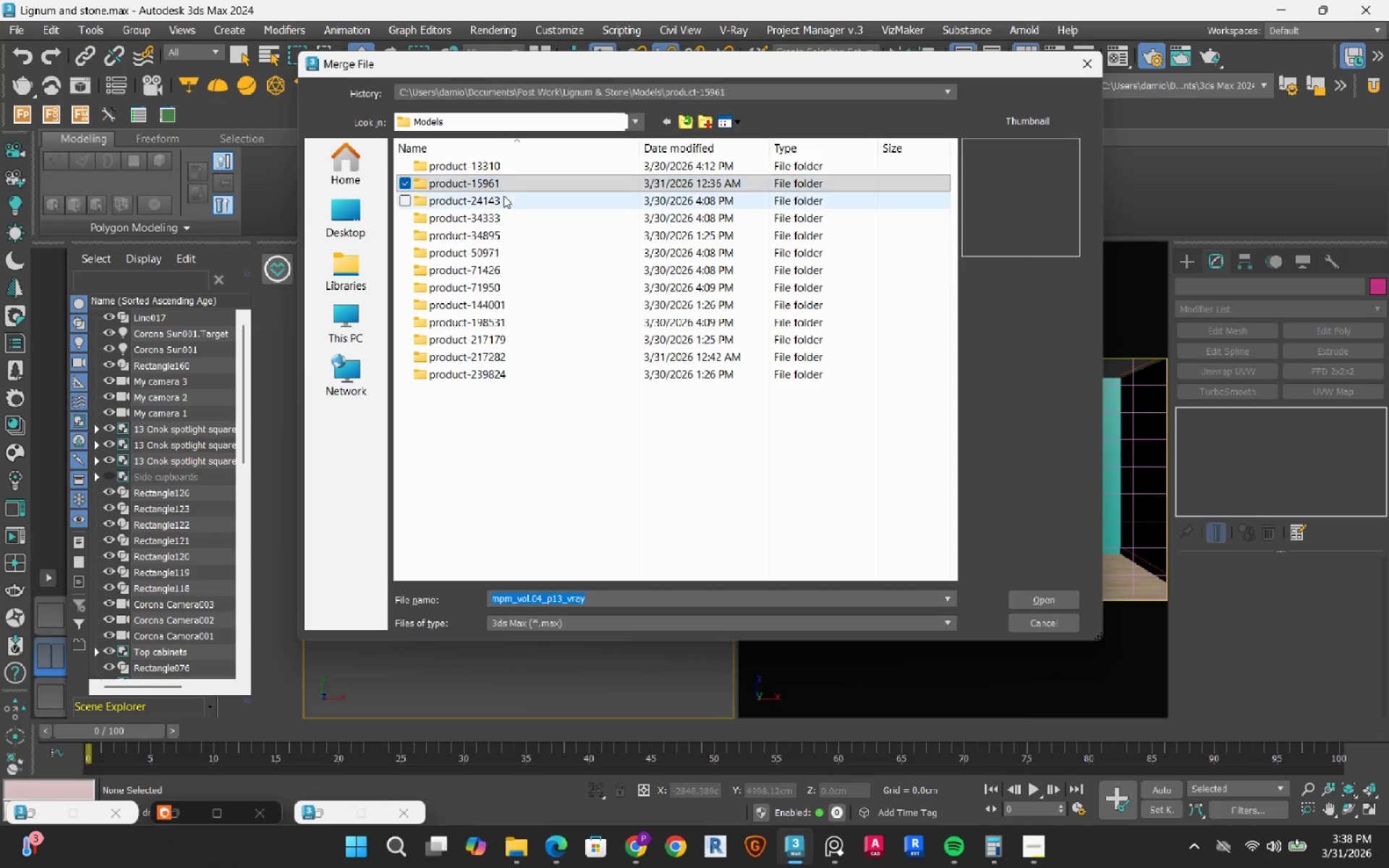 
double_click([499, 198])
 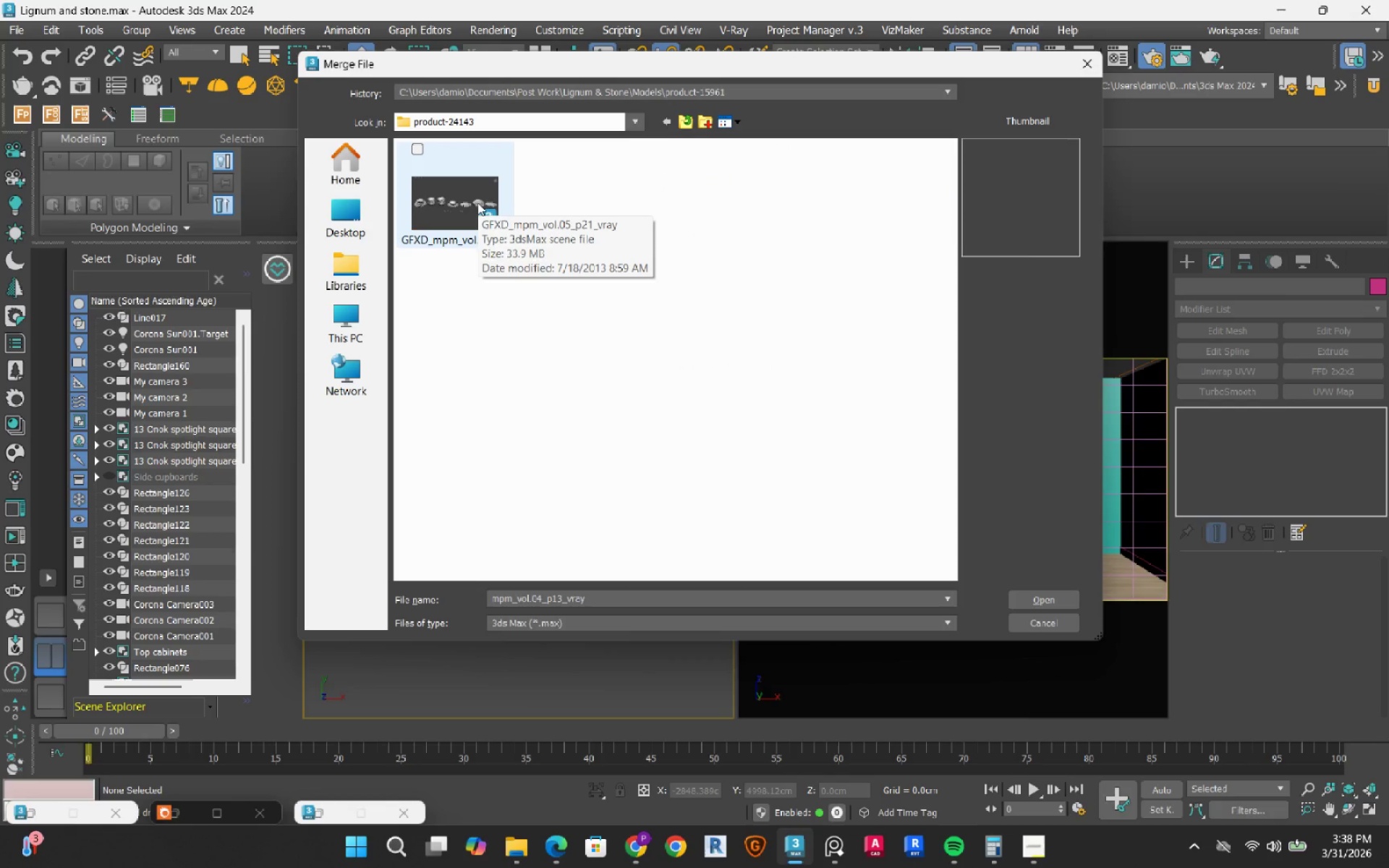 
left_click([477, 203])
 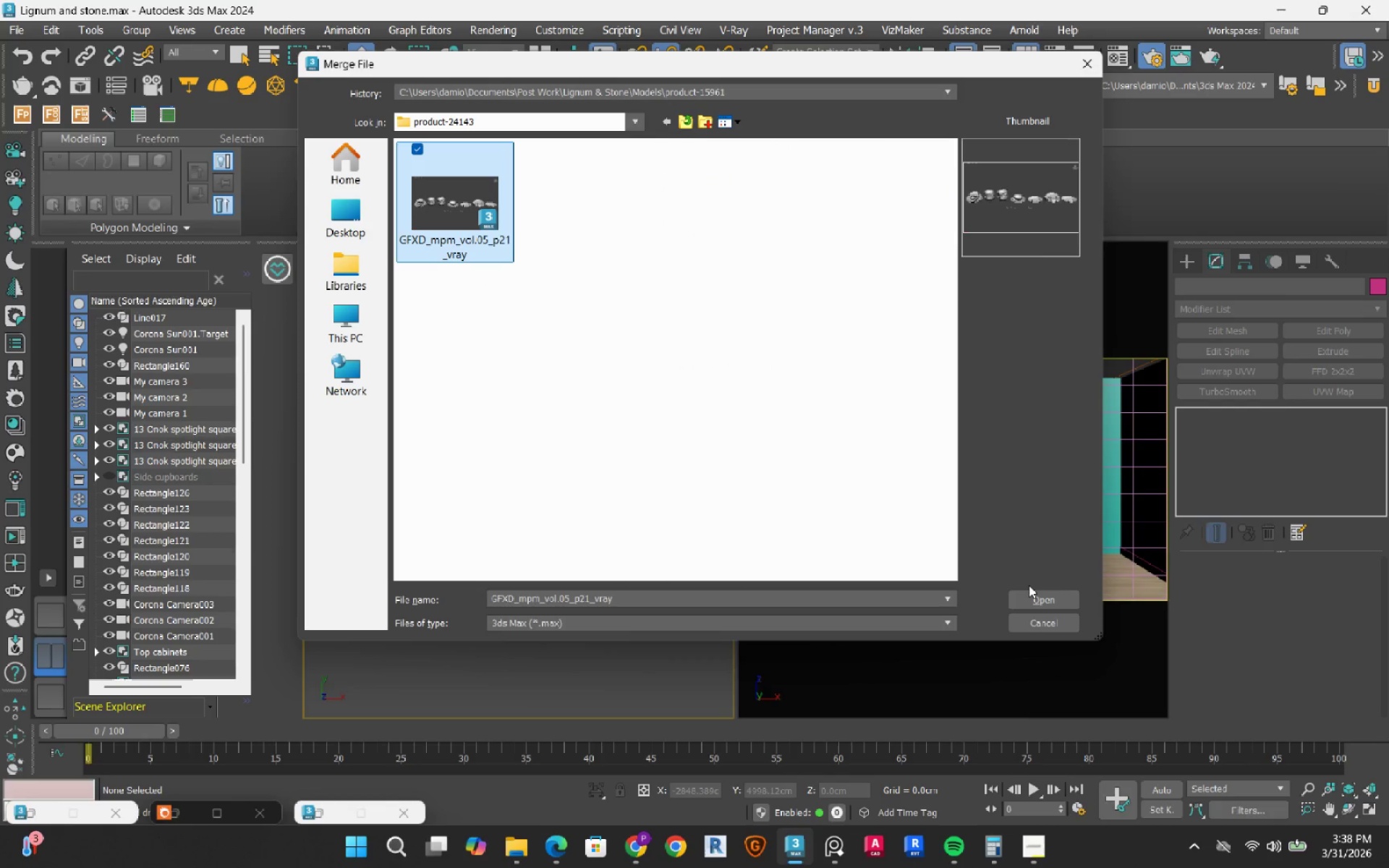 
wait(6.06)
 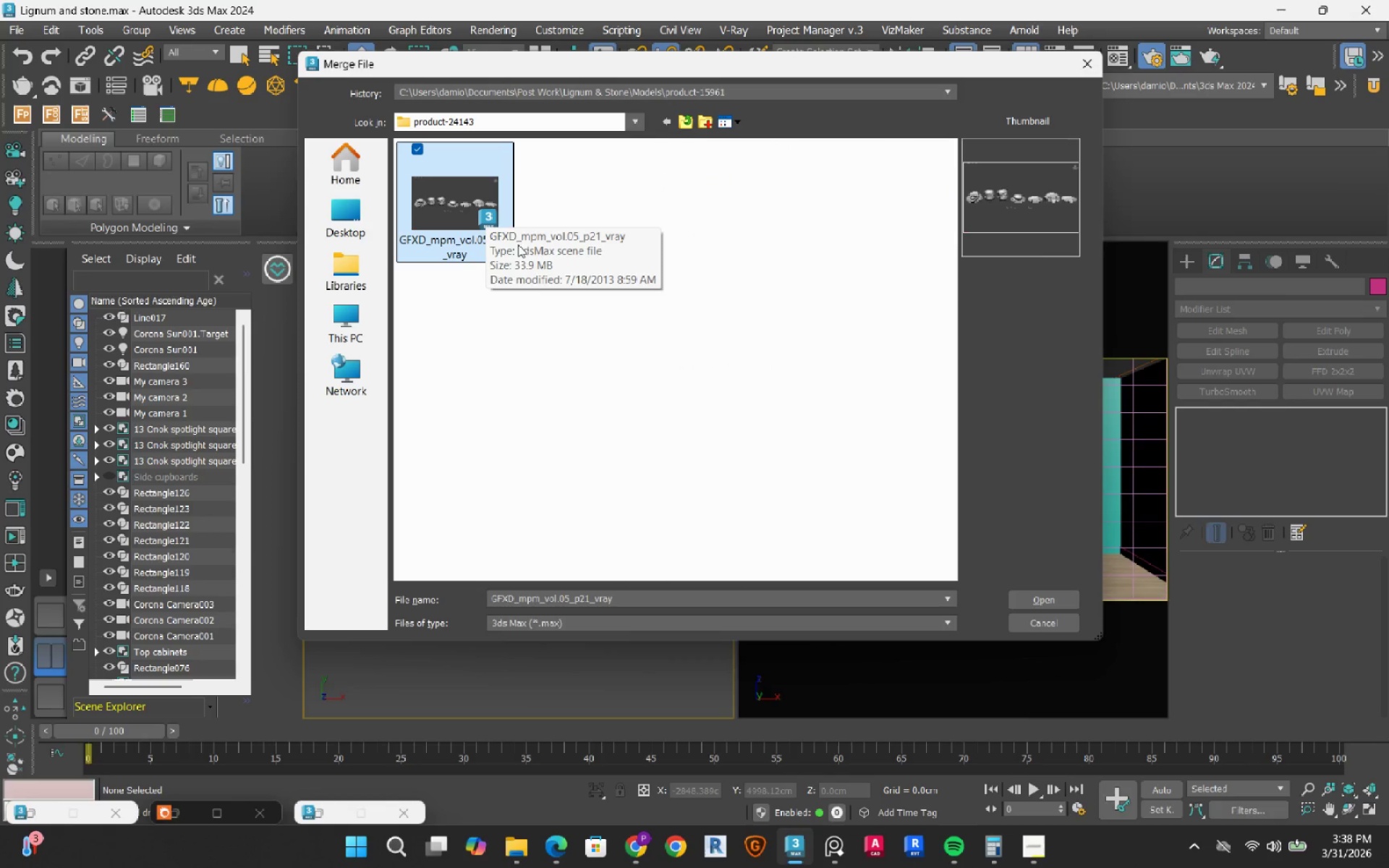 
left_click([1044, 605])
 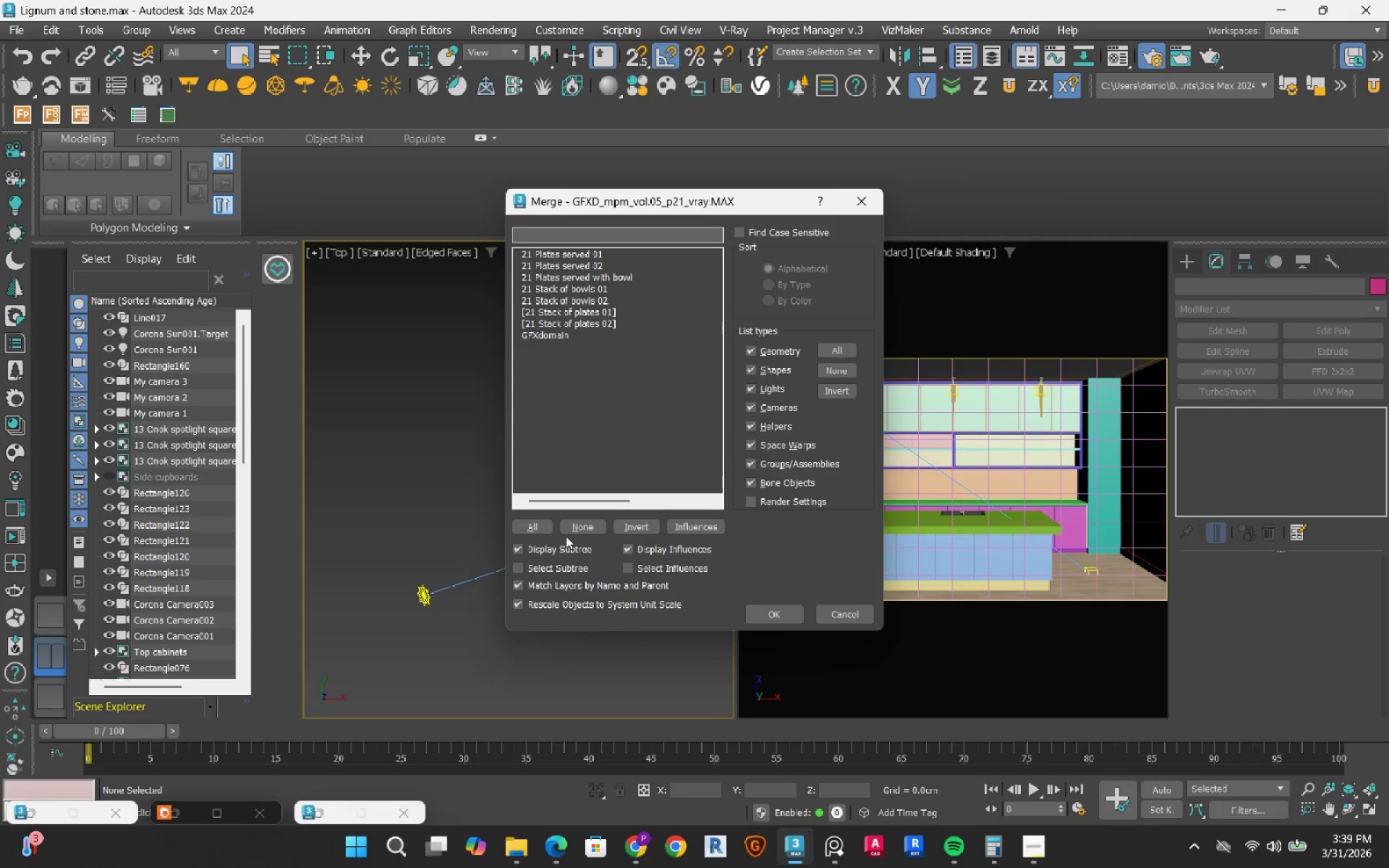 
left_click([524, 528])
 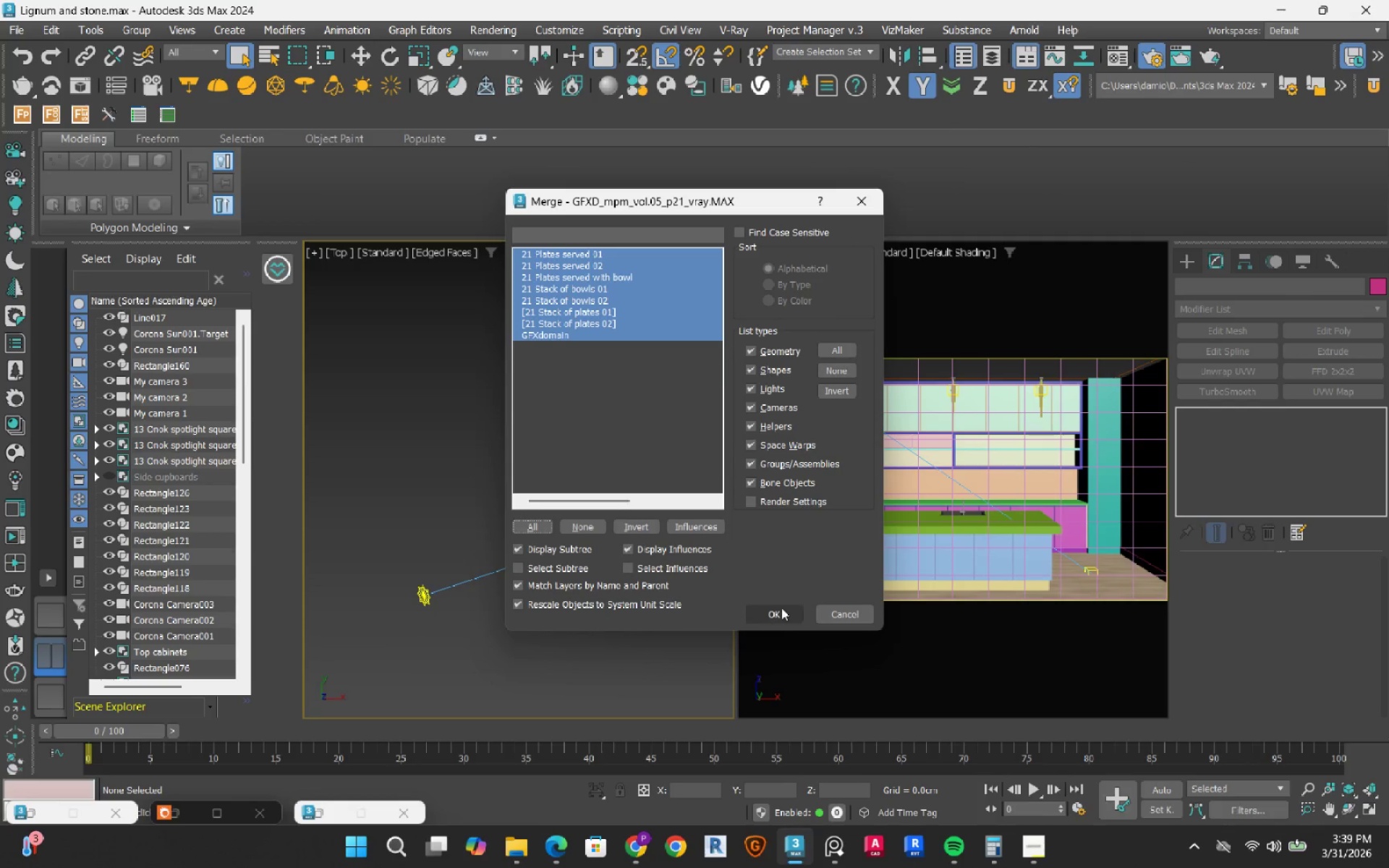 
left_click_drag(start_coordinate=[781, 608], to_coordinate=[789, 608])
 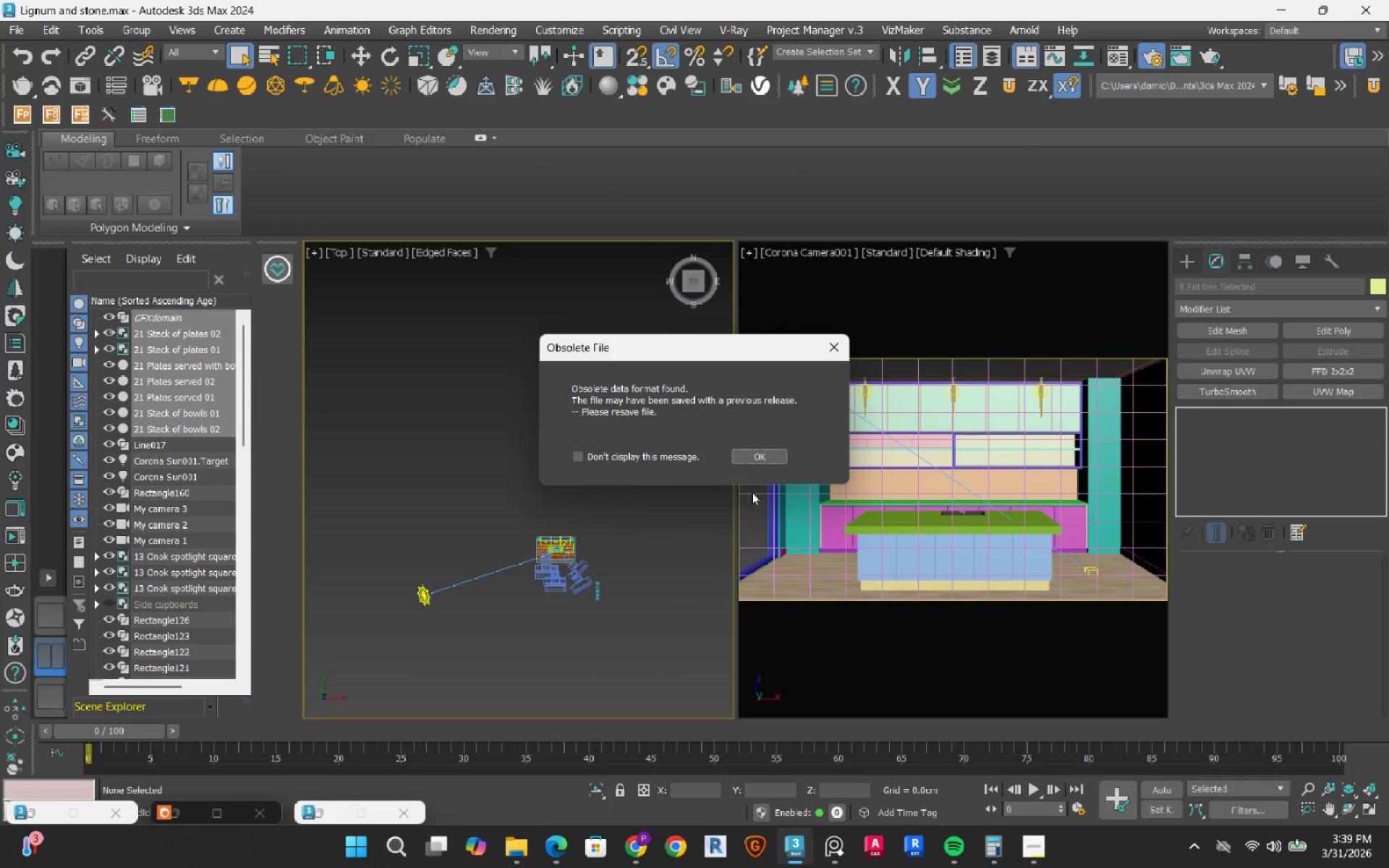 
left_click([755, 457])
 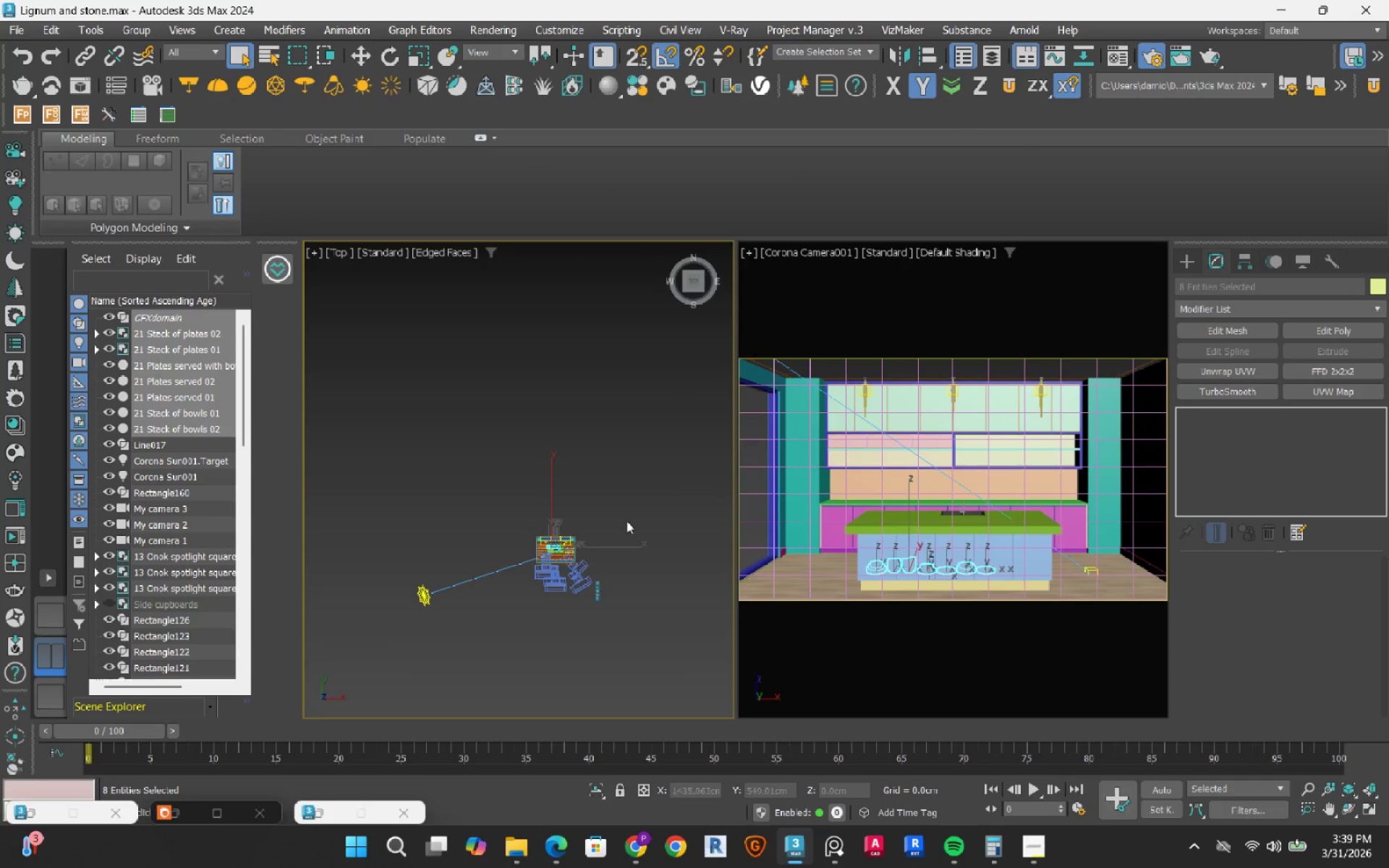 
scroll: coordinate [569, 553], scroll_direction: up, amount: 4.0
 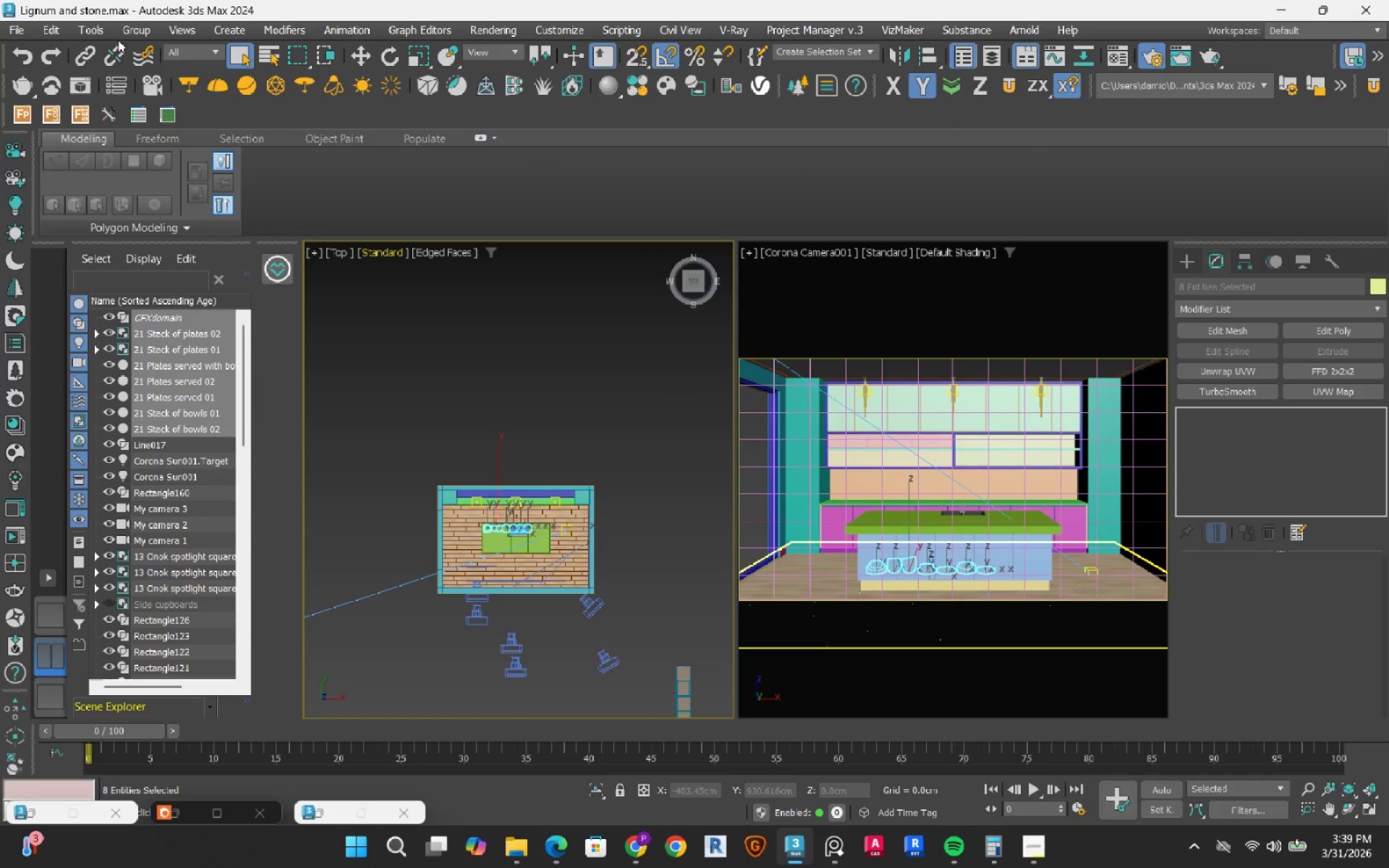 
left_click([118, 28])
 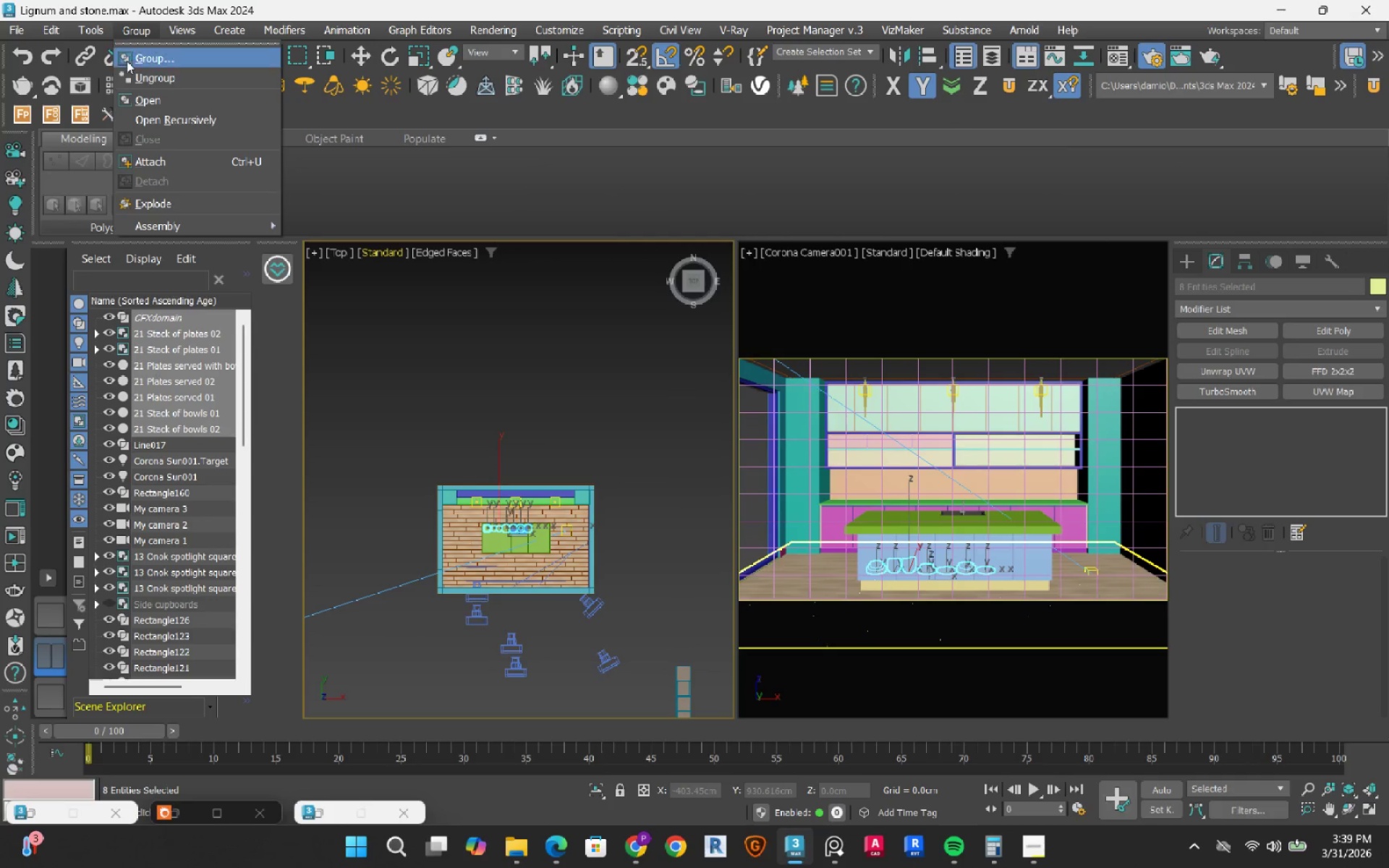 
left_click([127, 61])
 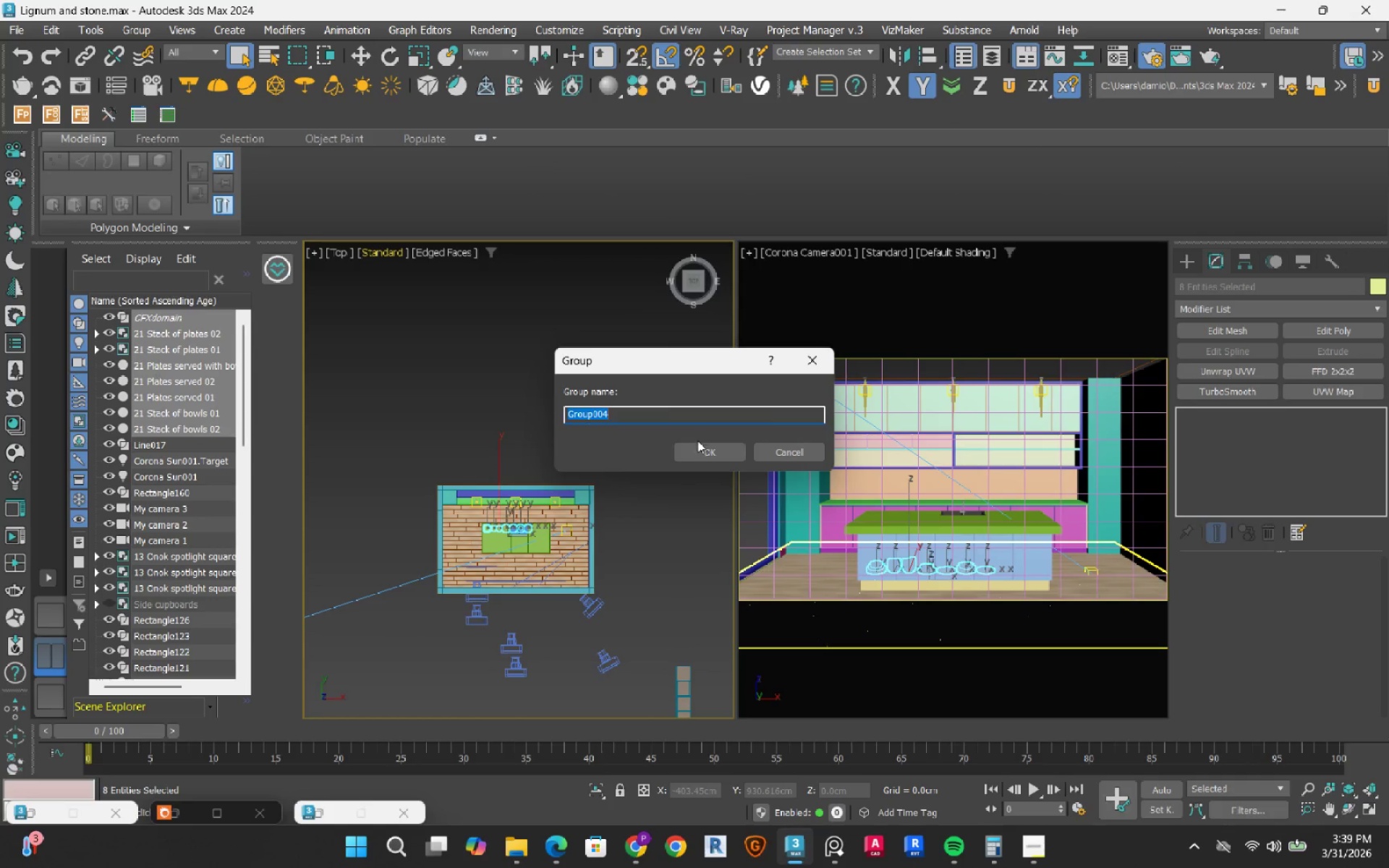 
left_click([697, 444])
 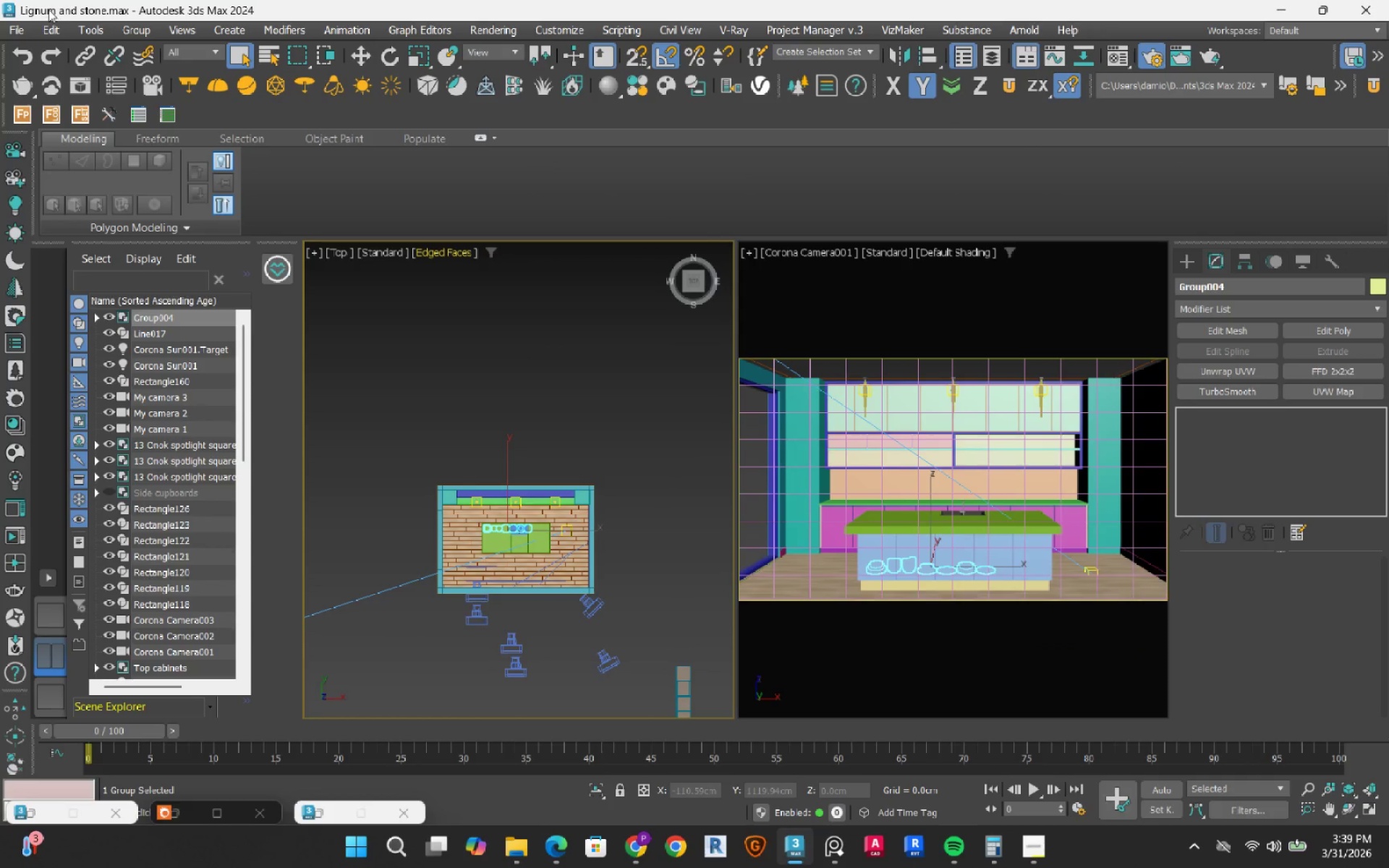 
left_click([22, 27])
 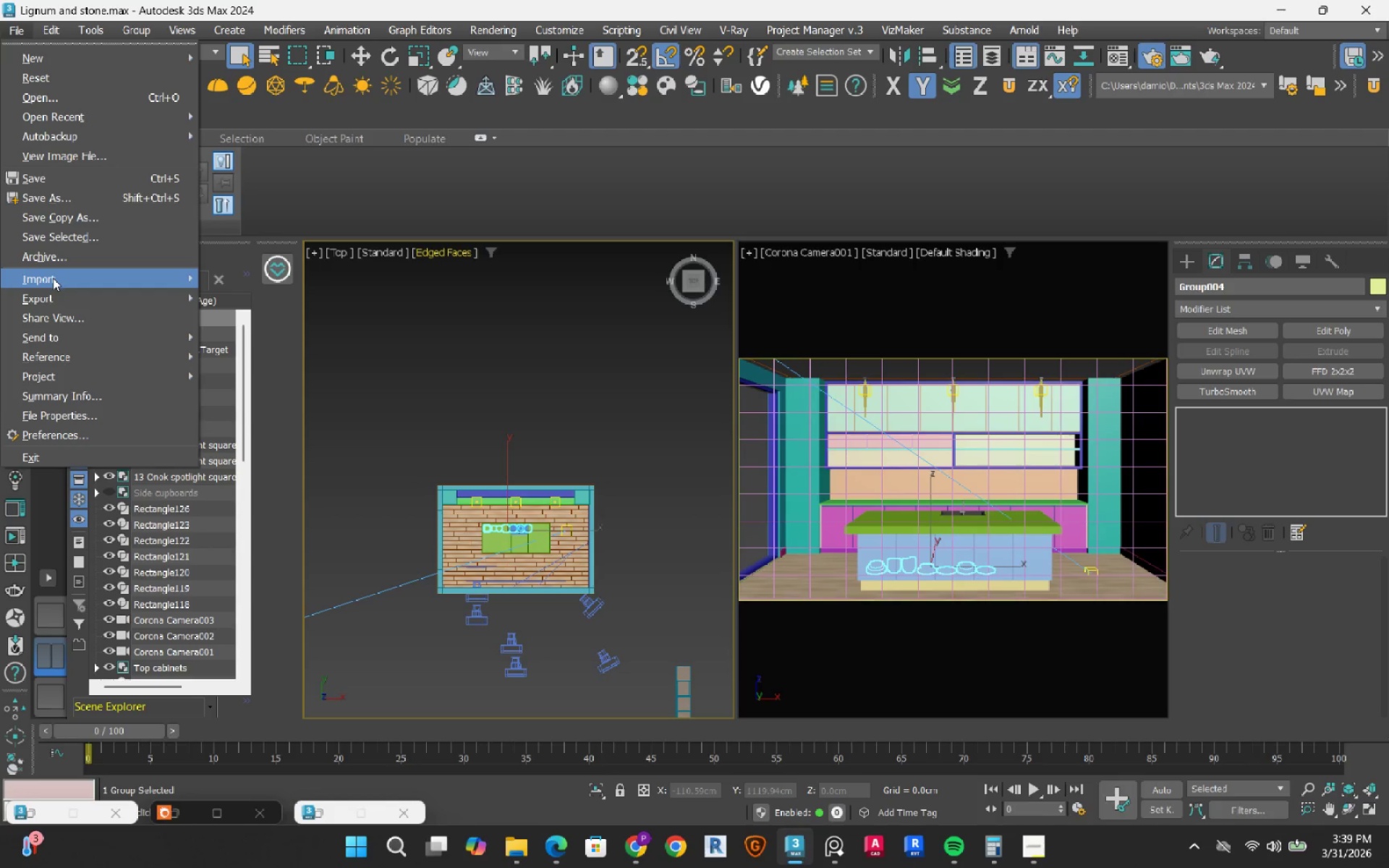 
left_click([53, 278])
 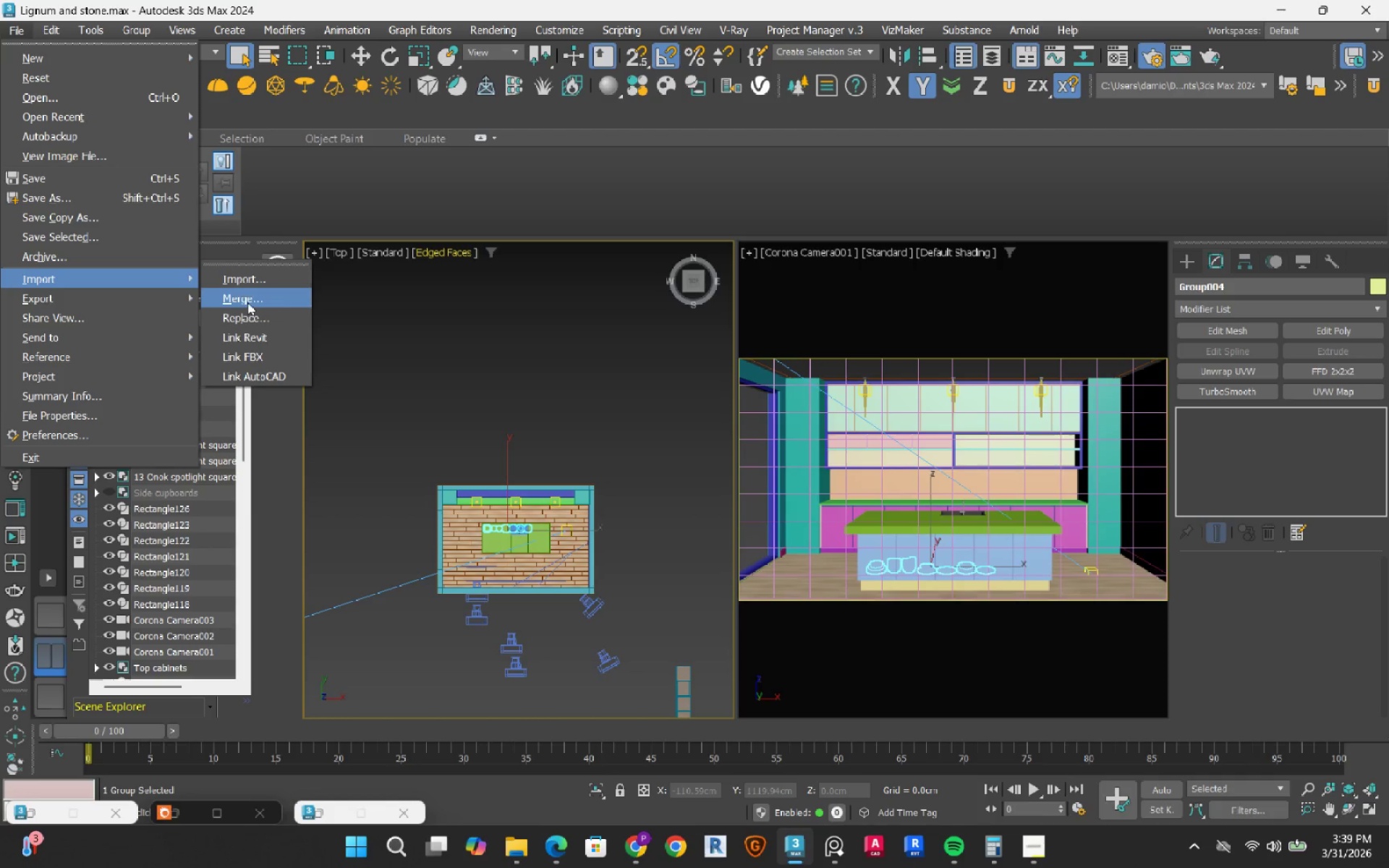 
left_click([247, 302])
 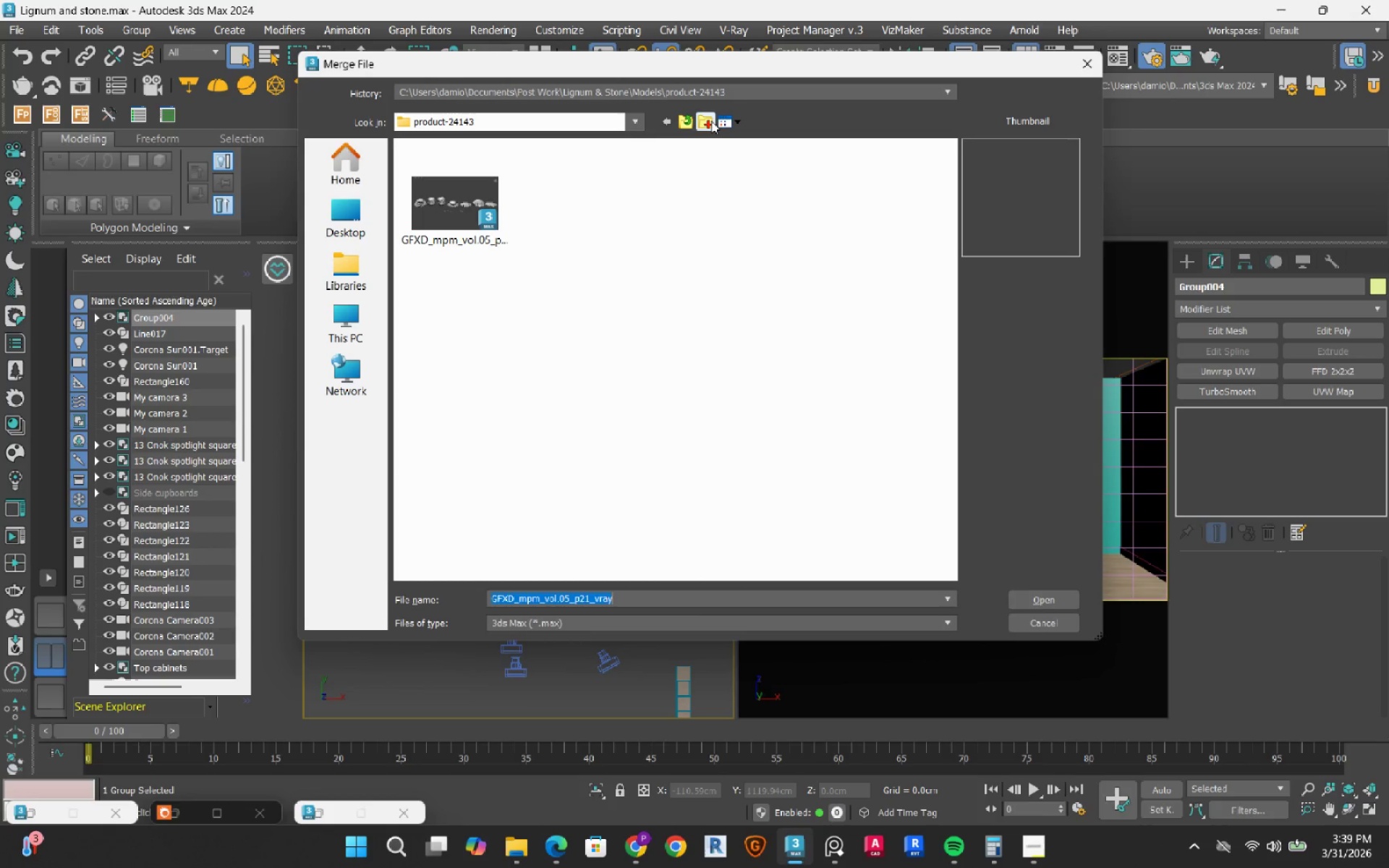 
left_click([684, 122])
 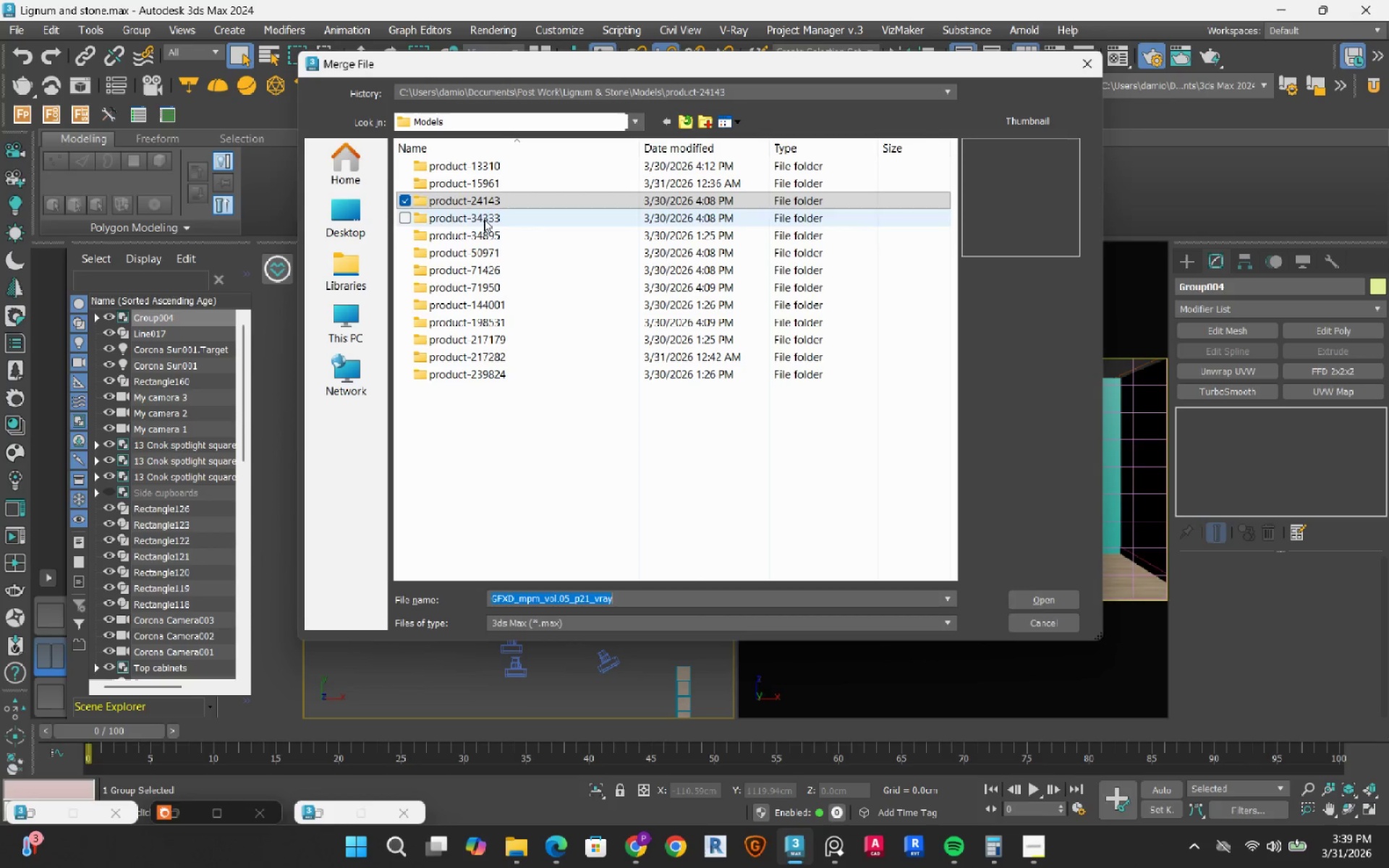 
double_click([484, 219])
 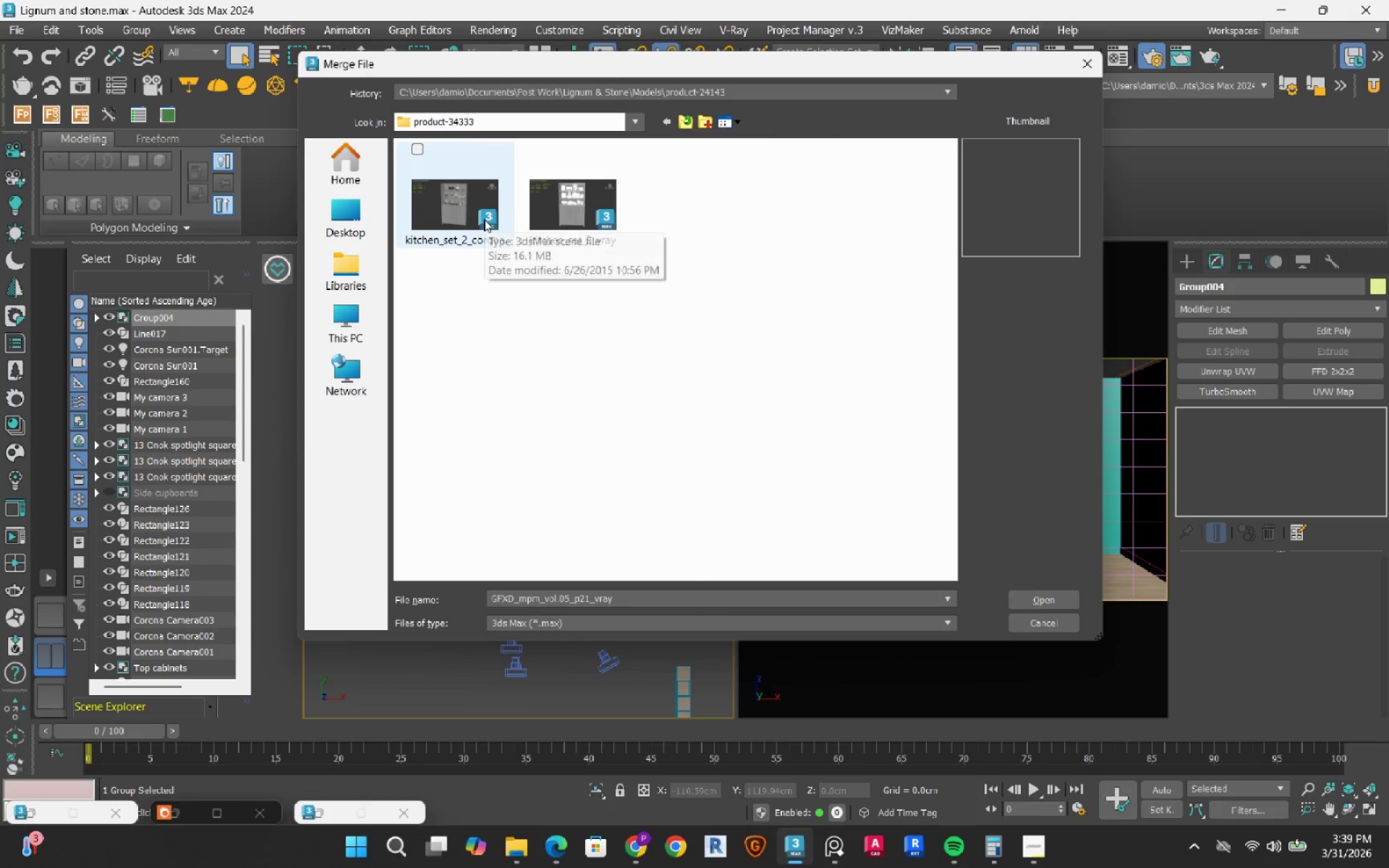 
left_click([484, 219])
 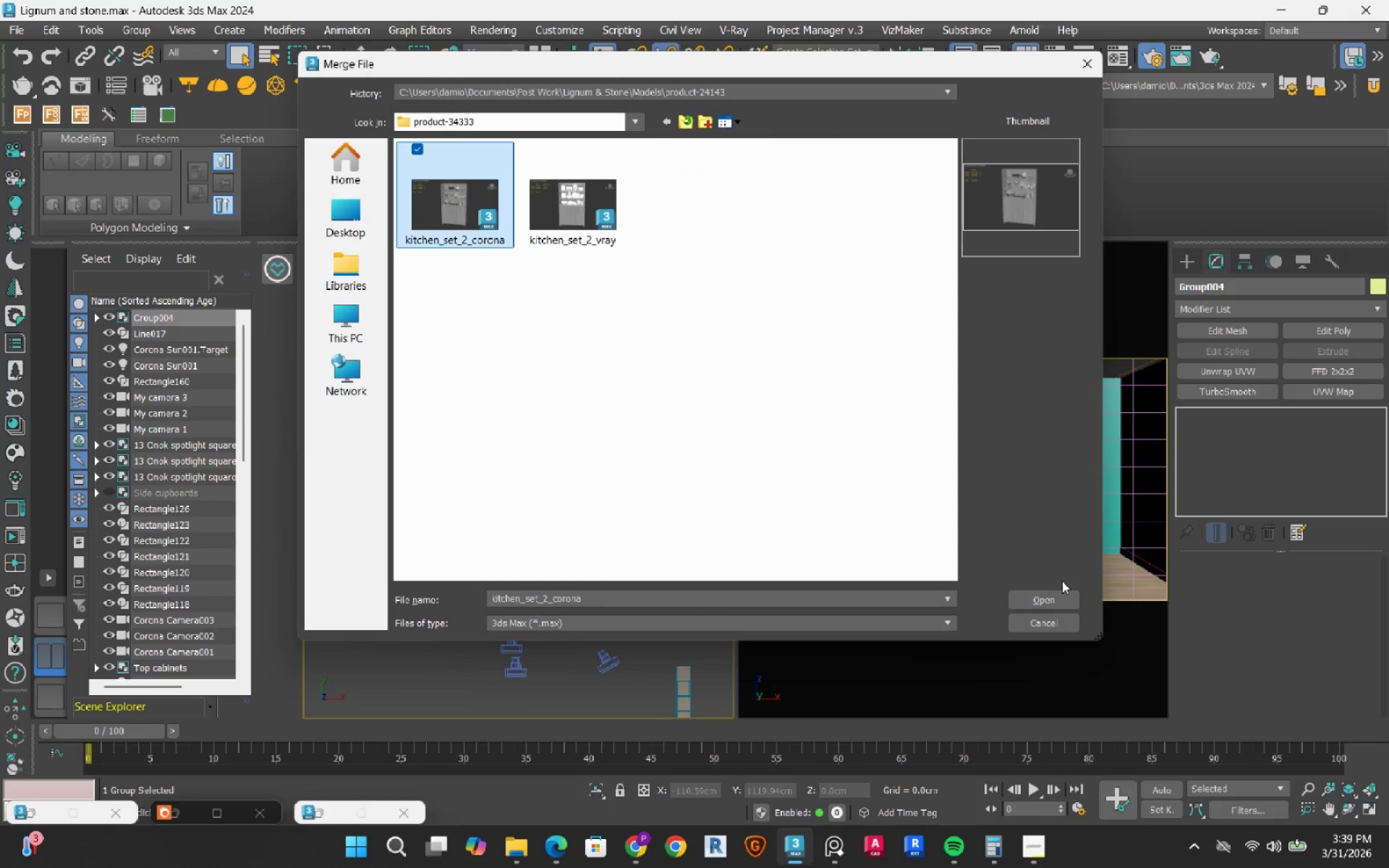 
left_click([1058, 605])
 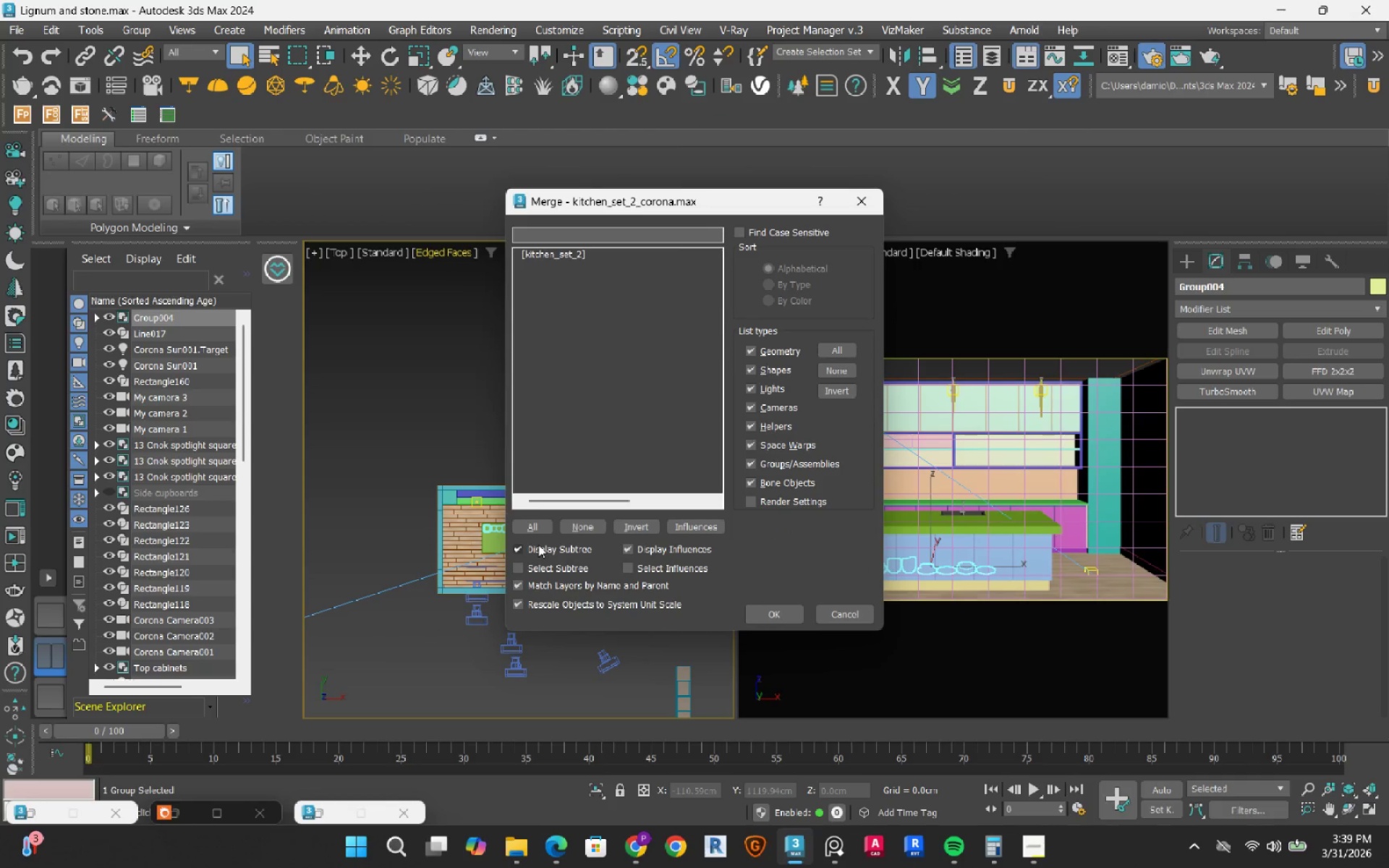 
left_click([537, 532])
 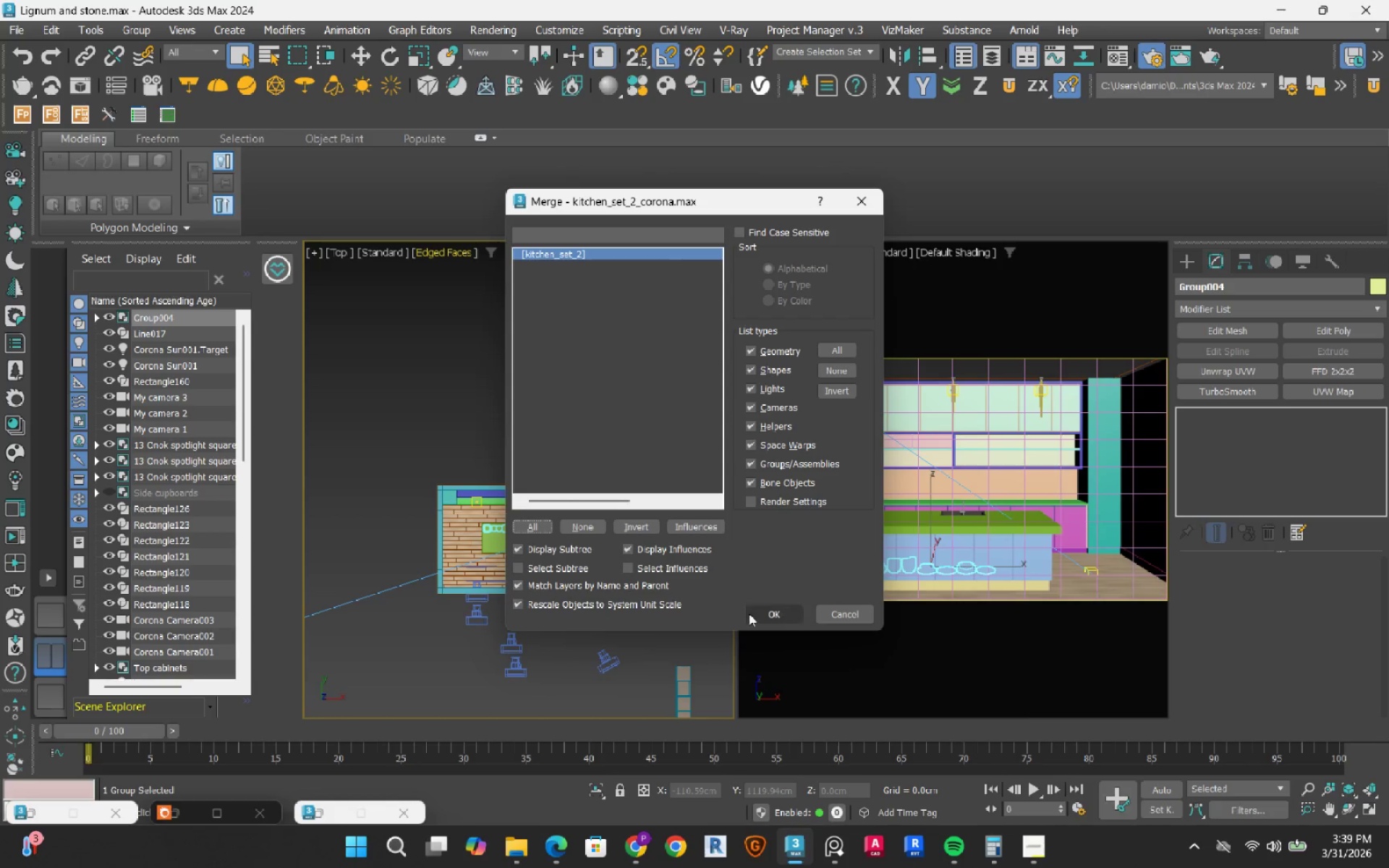 
left_click([757, 614])
 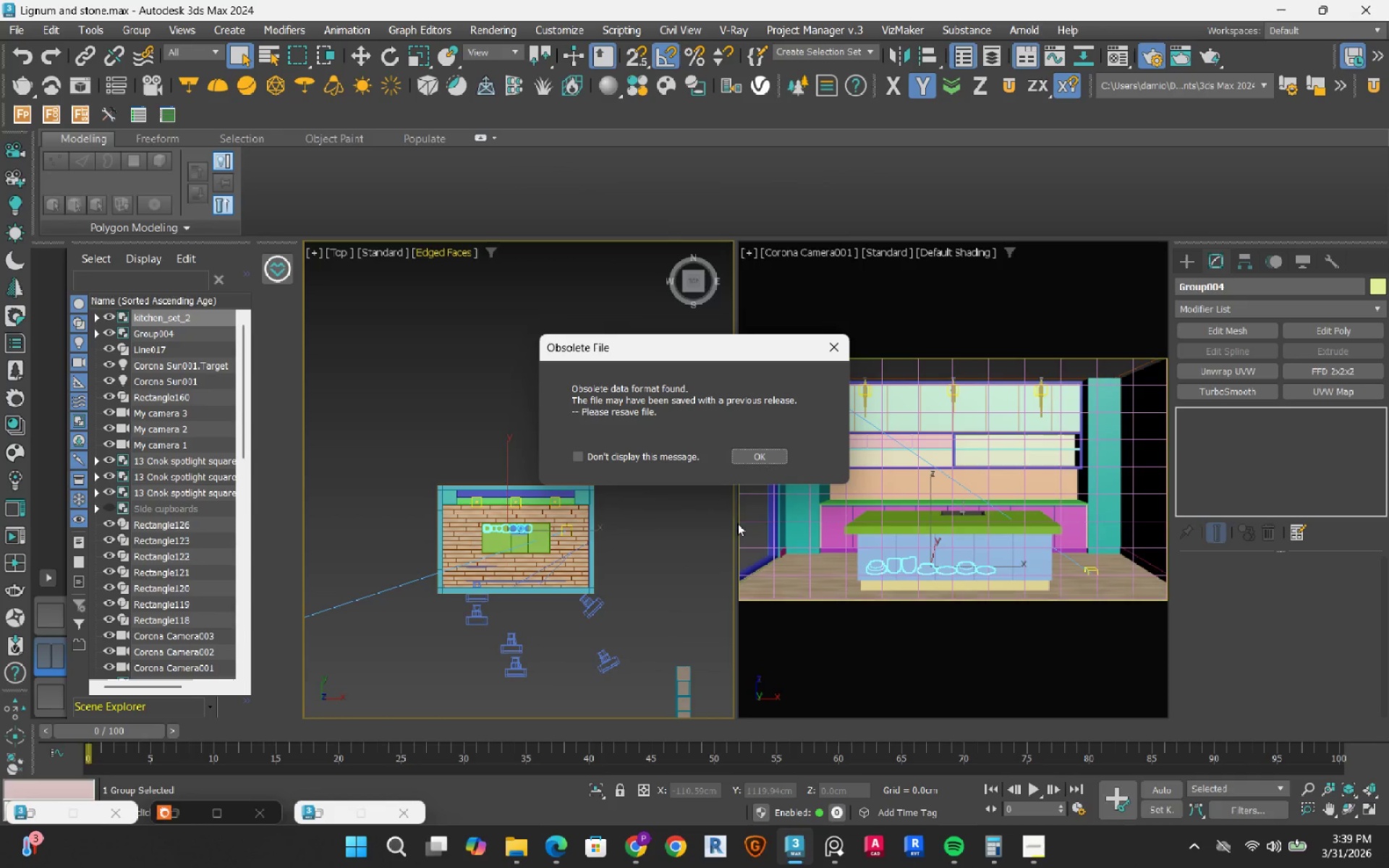 
left_click([748, 454])
 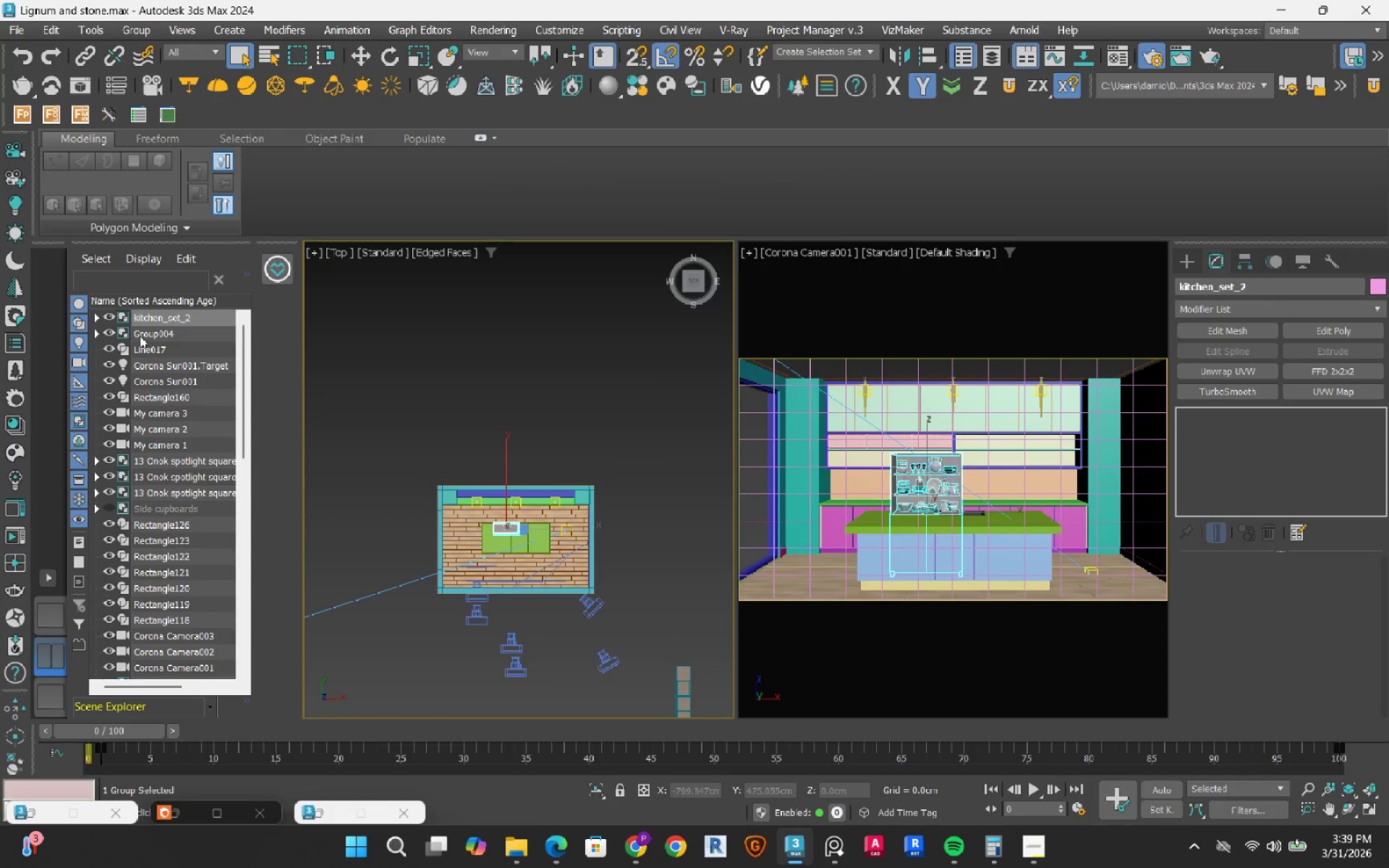 
hold_key(key=ControlRight, duration=0.39)
left_click([160, 333])
 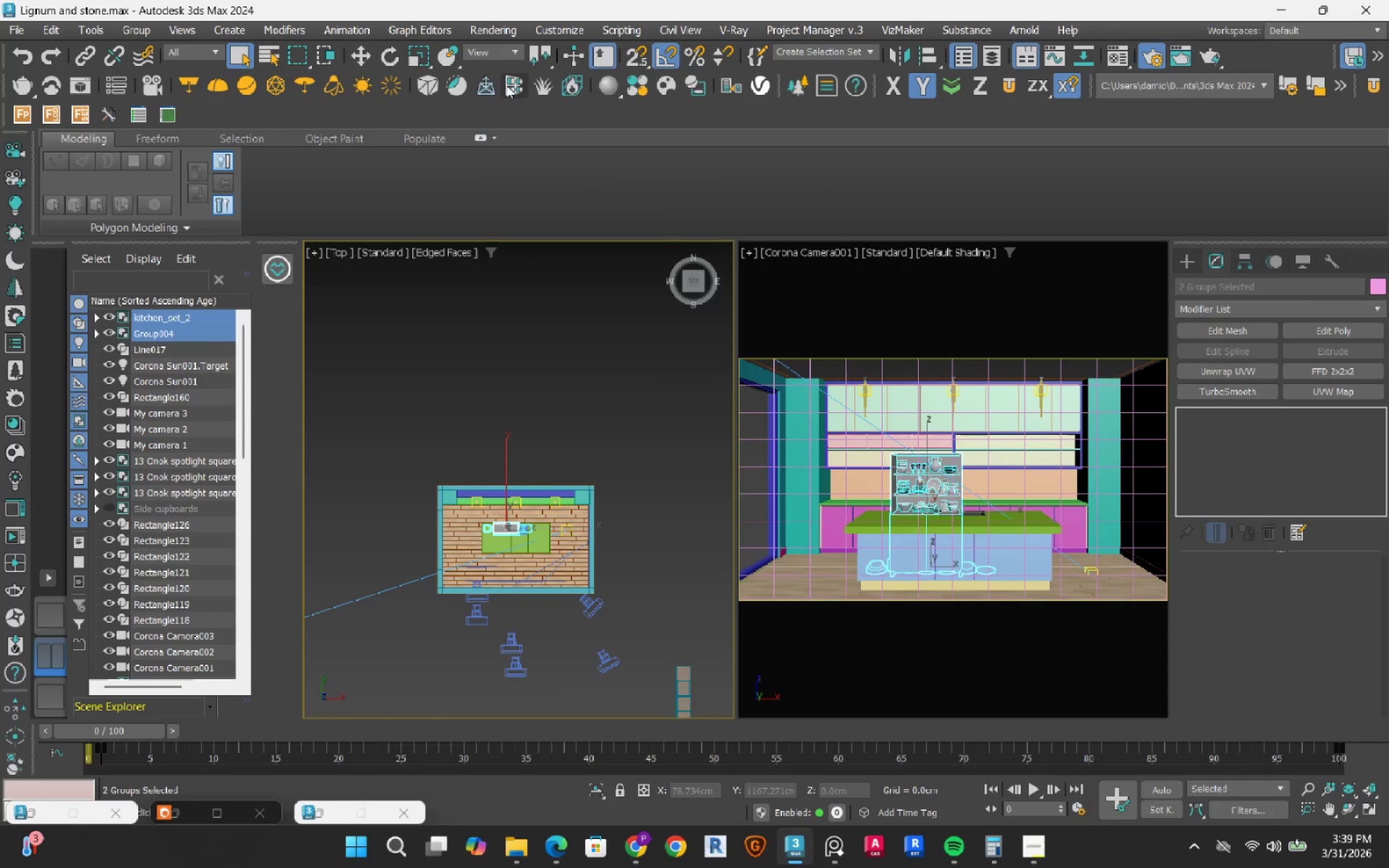 
key(W)
 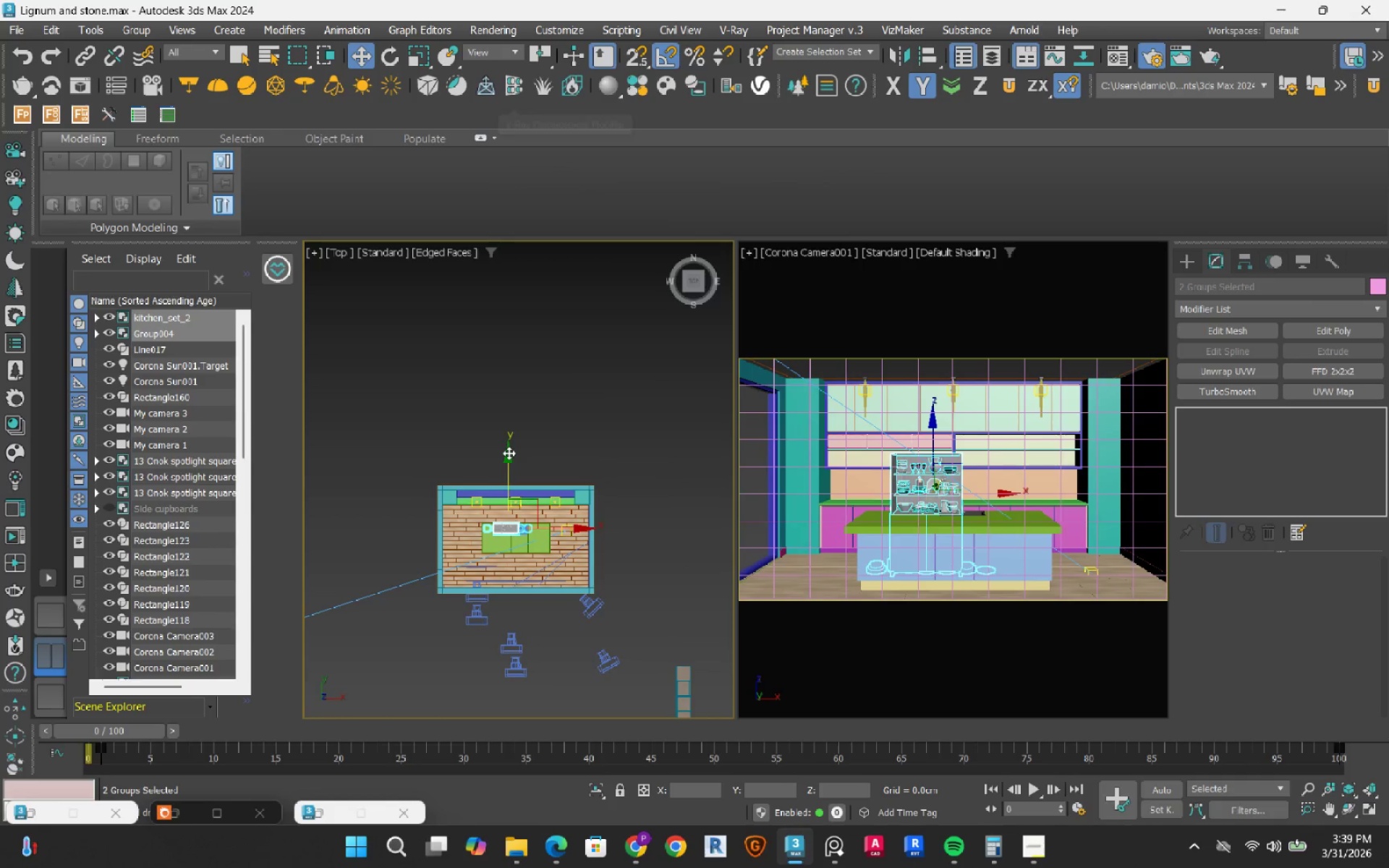 
left_click_drag(start_coordinate=[506, 461], to_coordinate=[511, 373])
 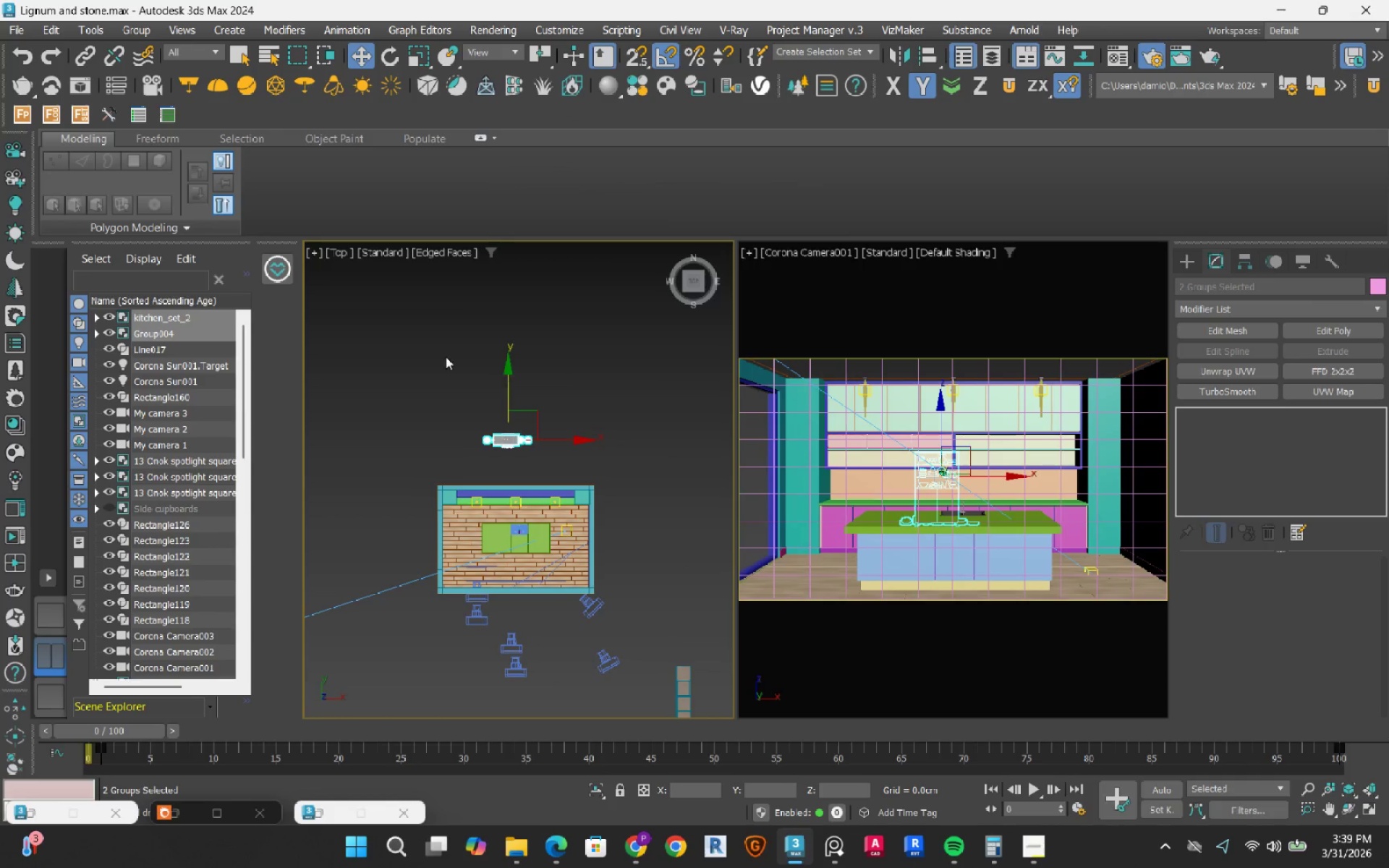 
left_click([421, 351])
 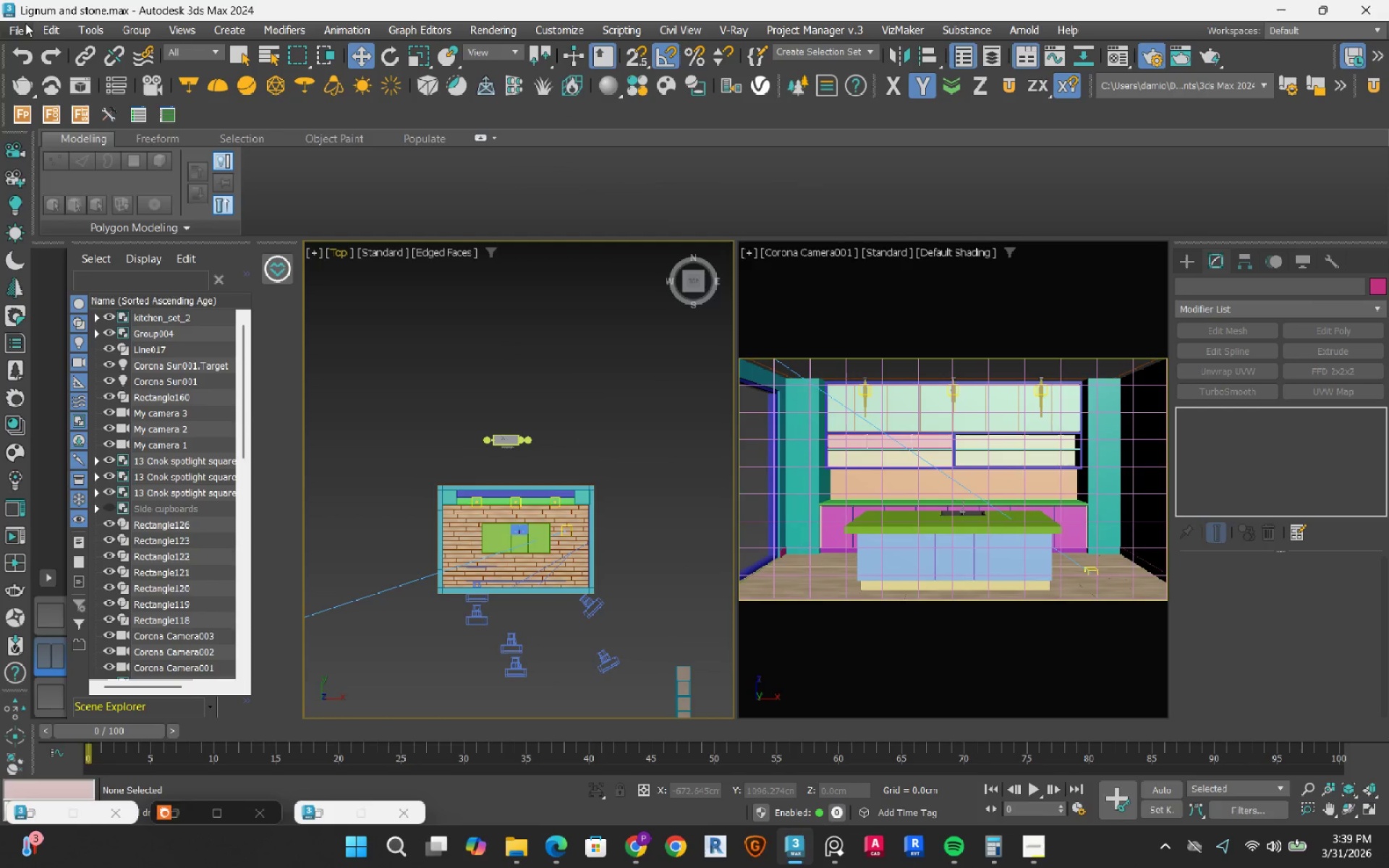 
left_click([21, 29])
 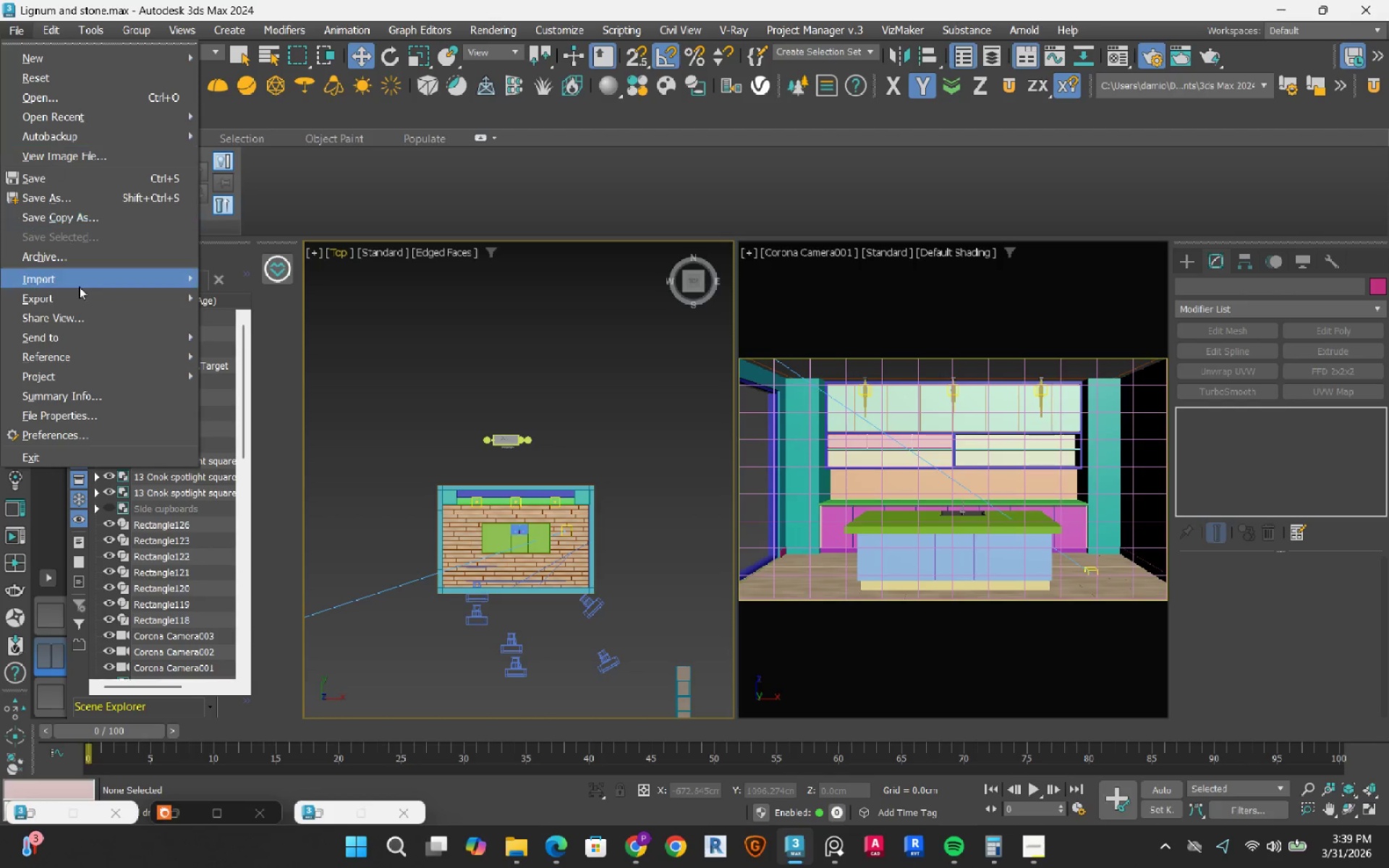 
left_click([79, 286])
 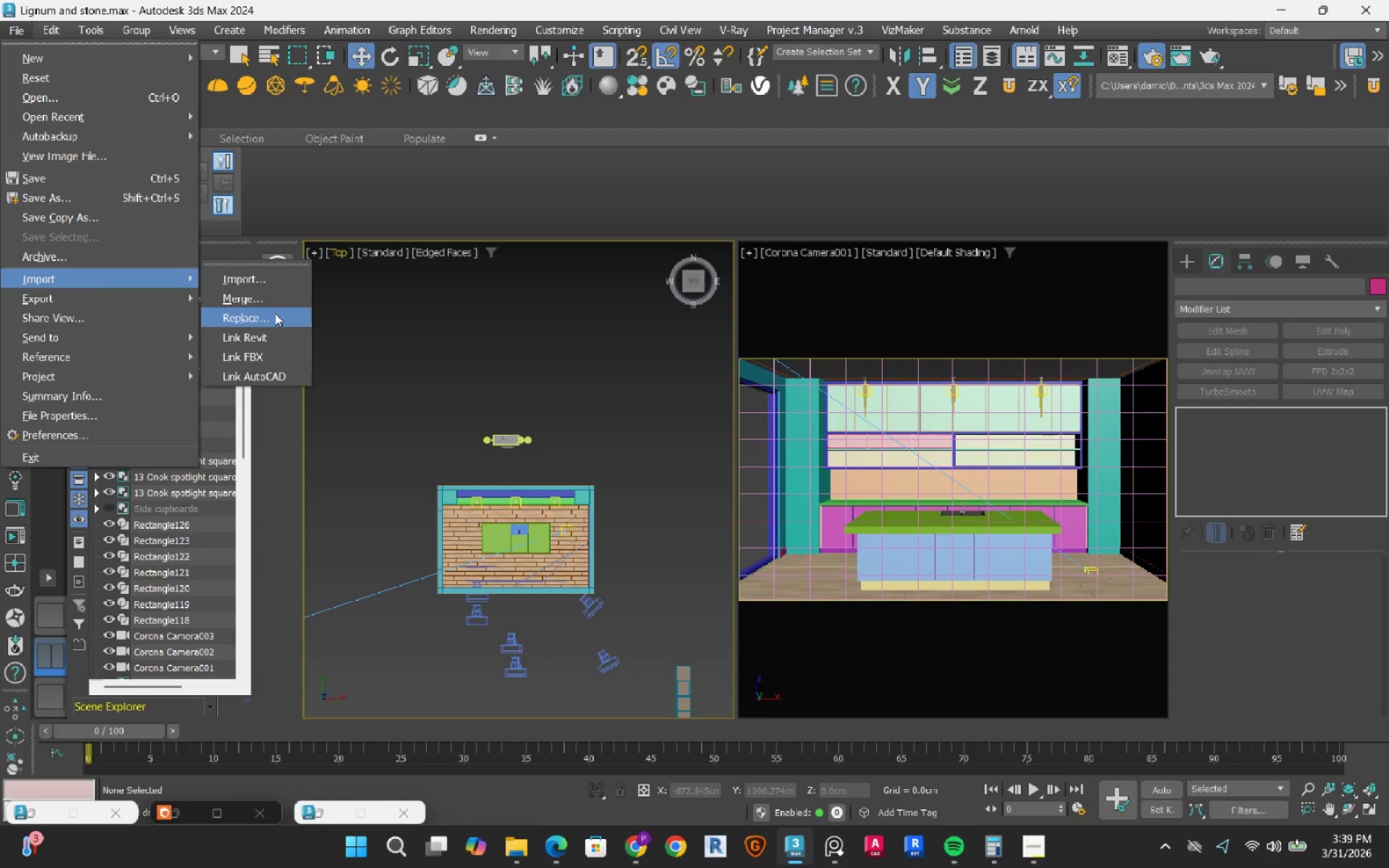 
left_click([275, 303])
 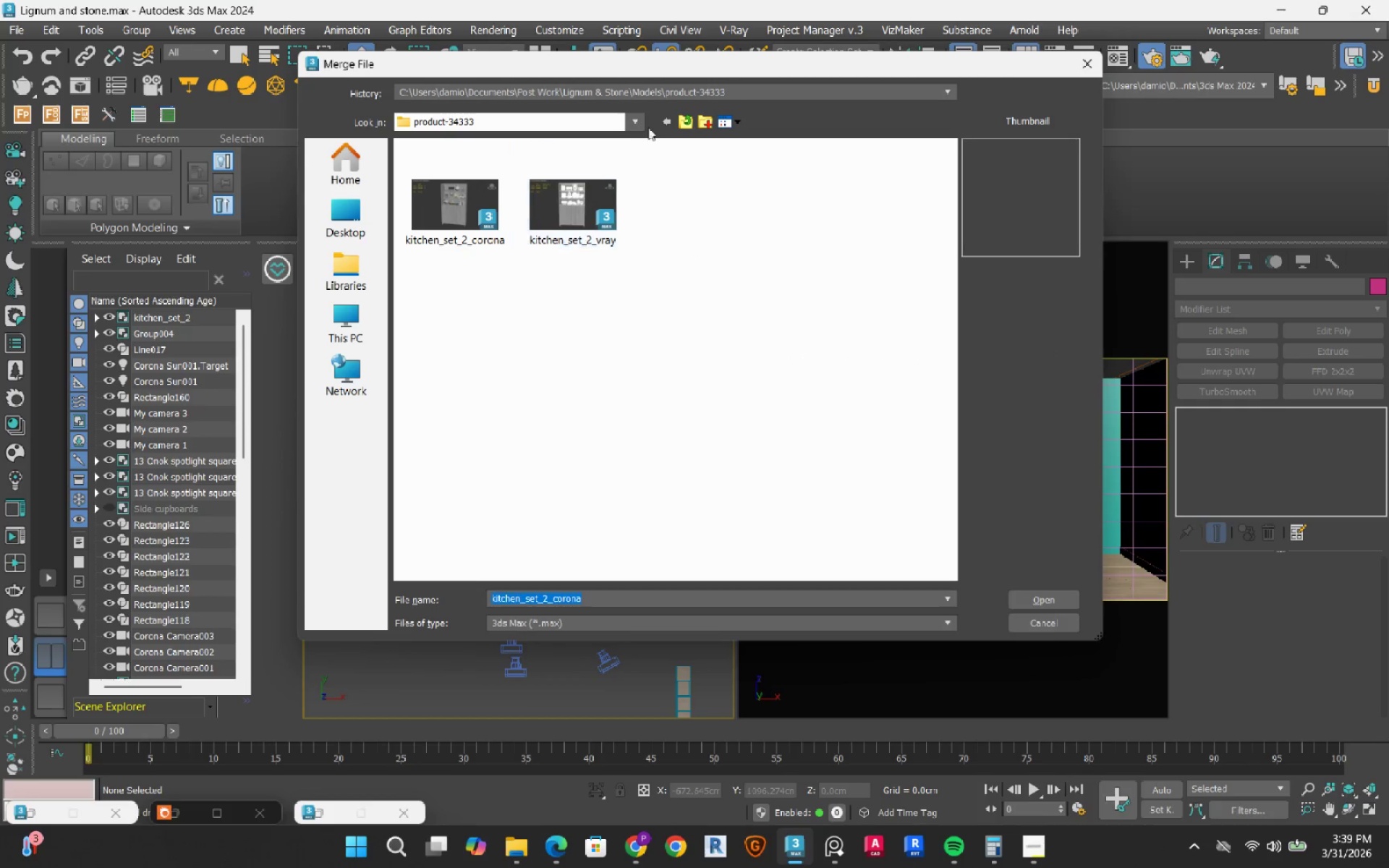 
left_click([686, 122])
 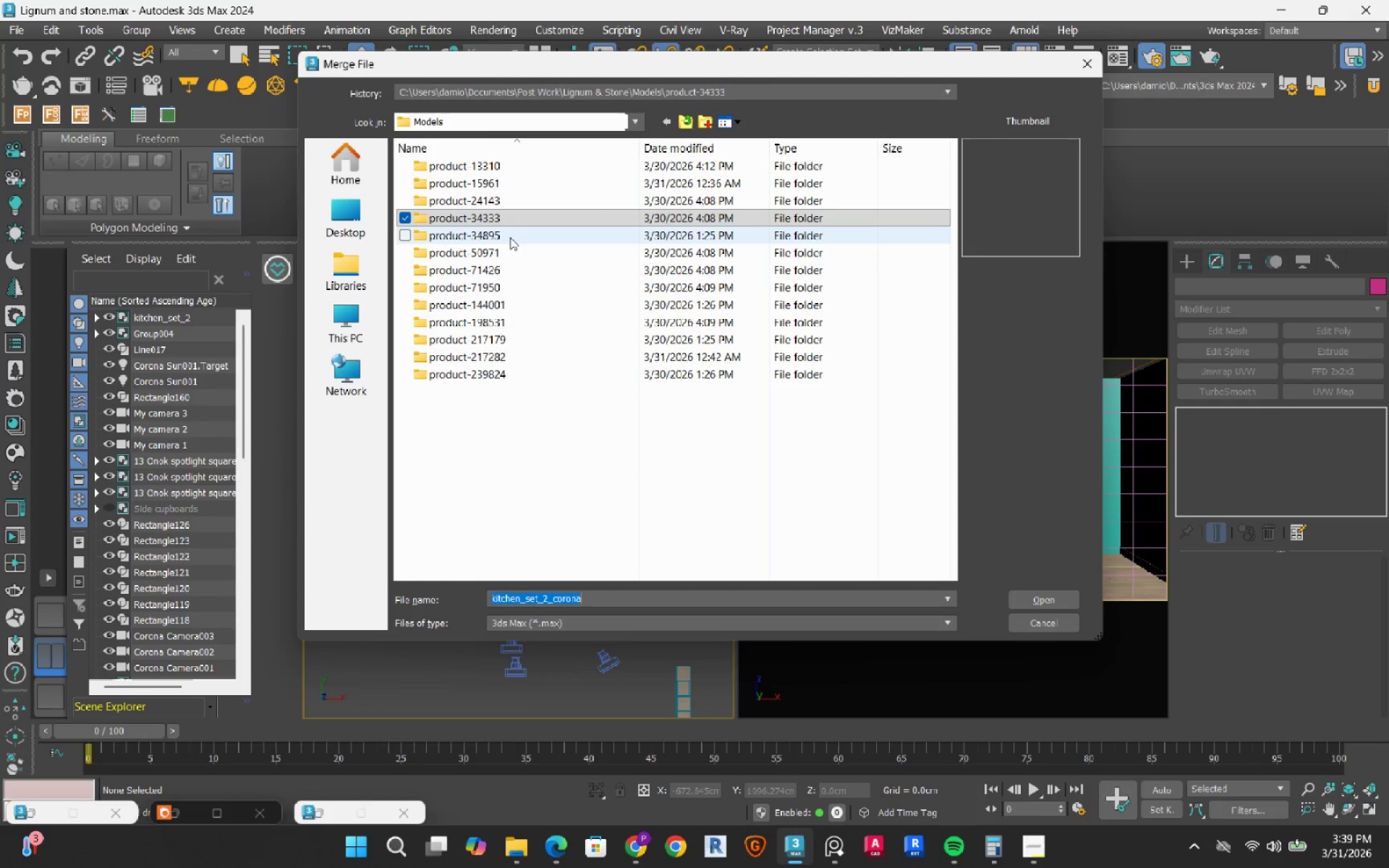 
double_click([510, 237])
 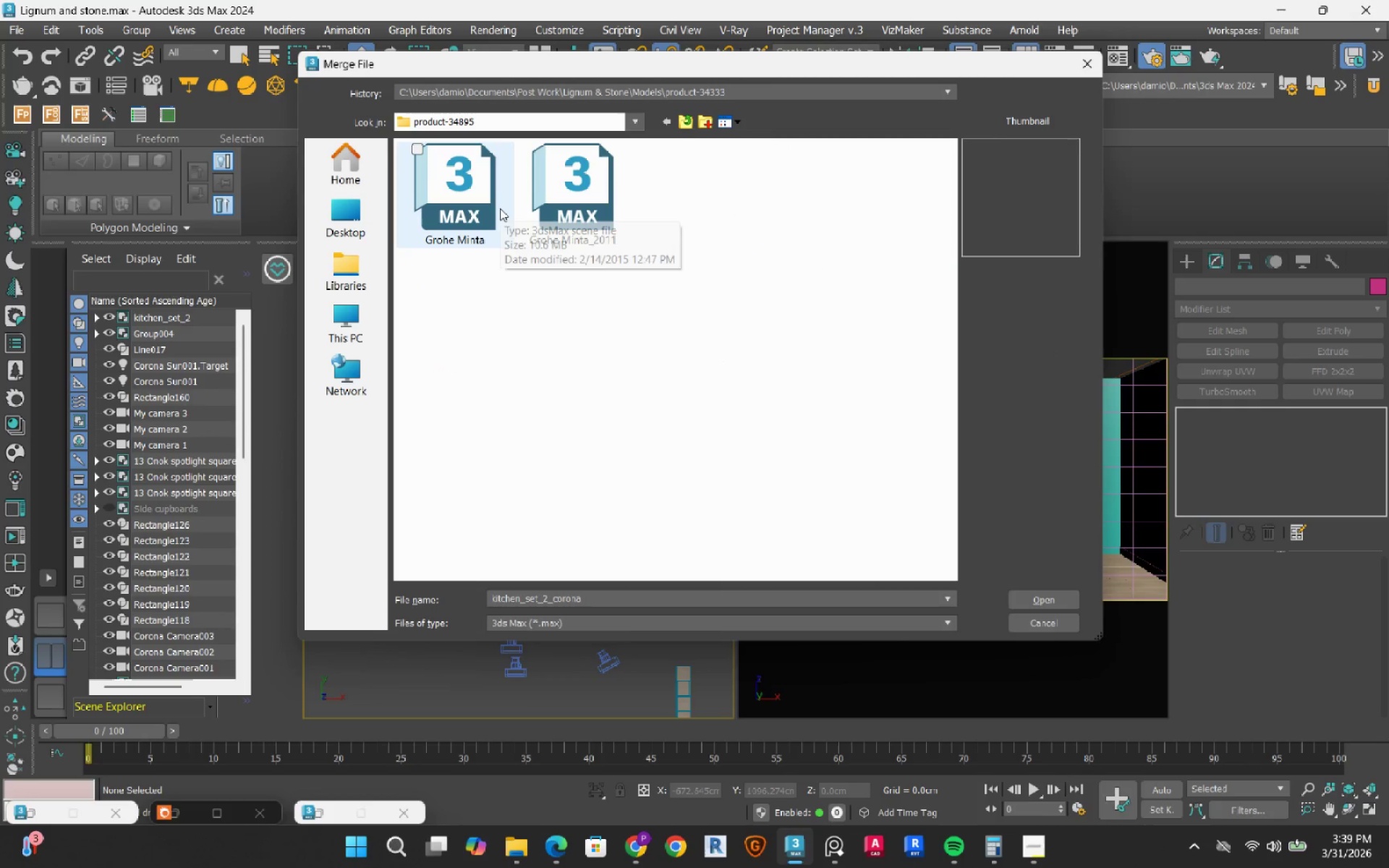 
left_click([500, 208])
 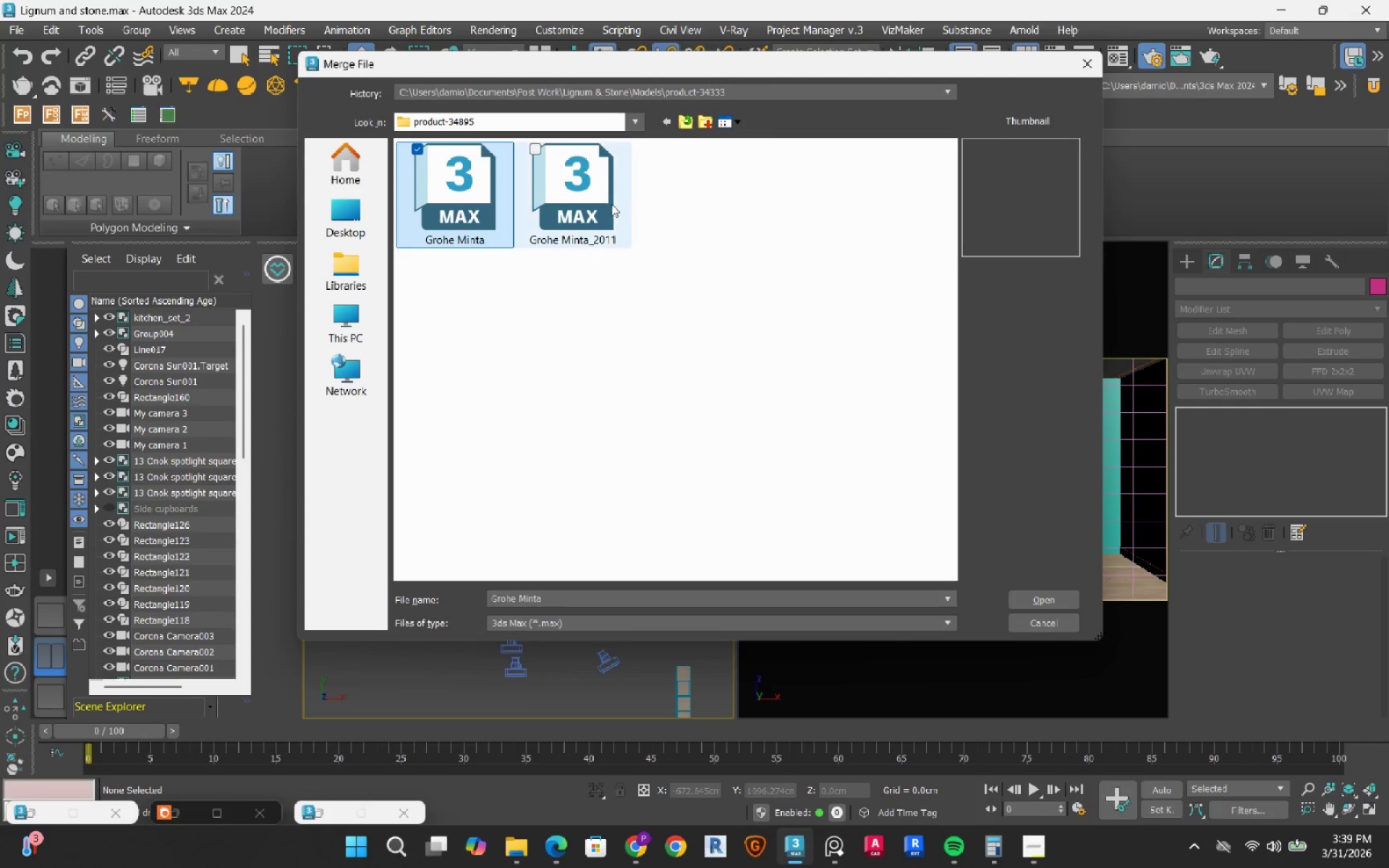 
left_click([590, 205])
 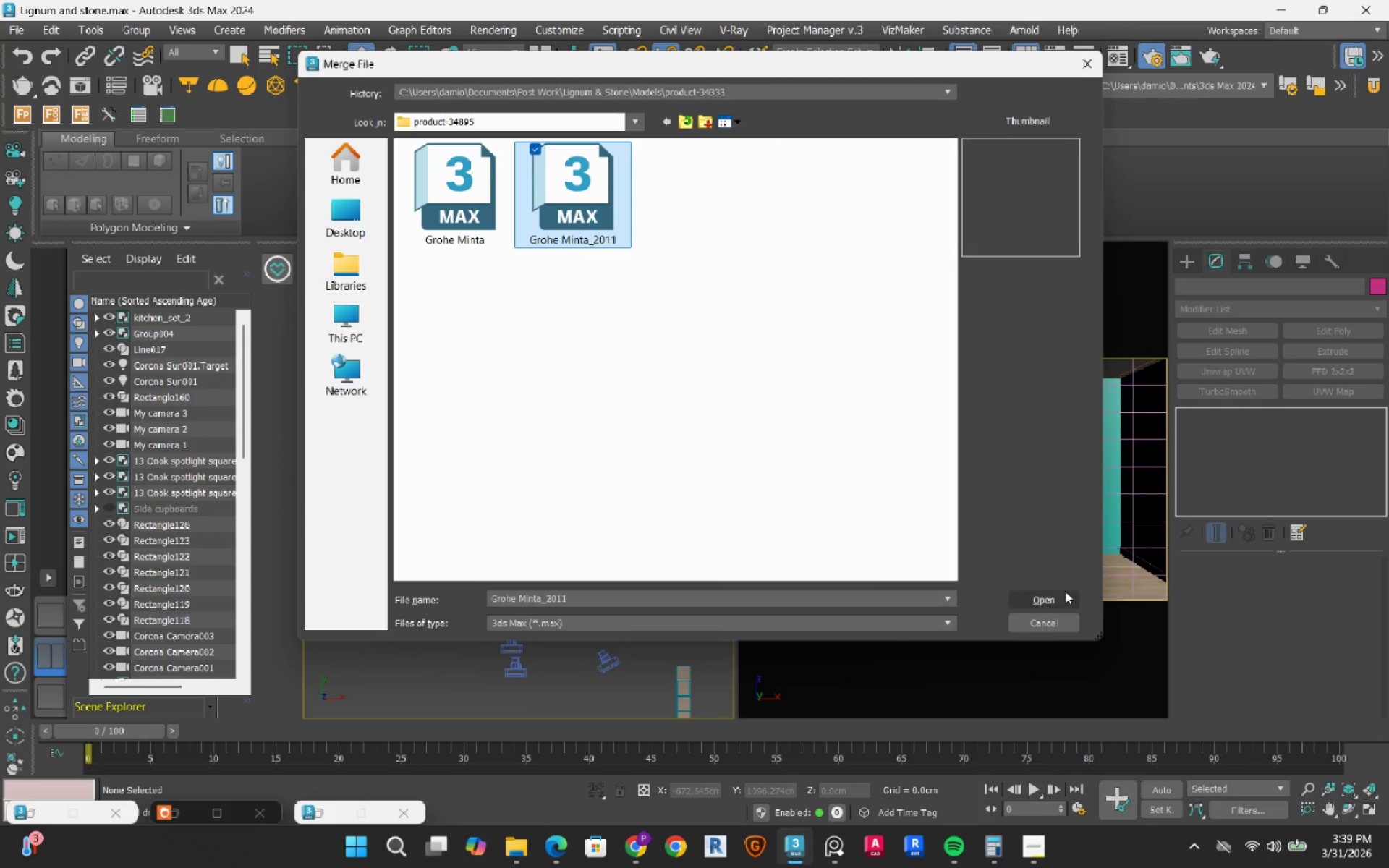 
left_click([1062, 593])
 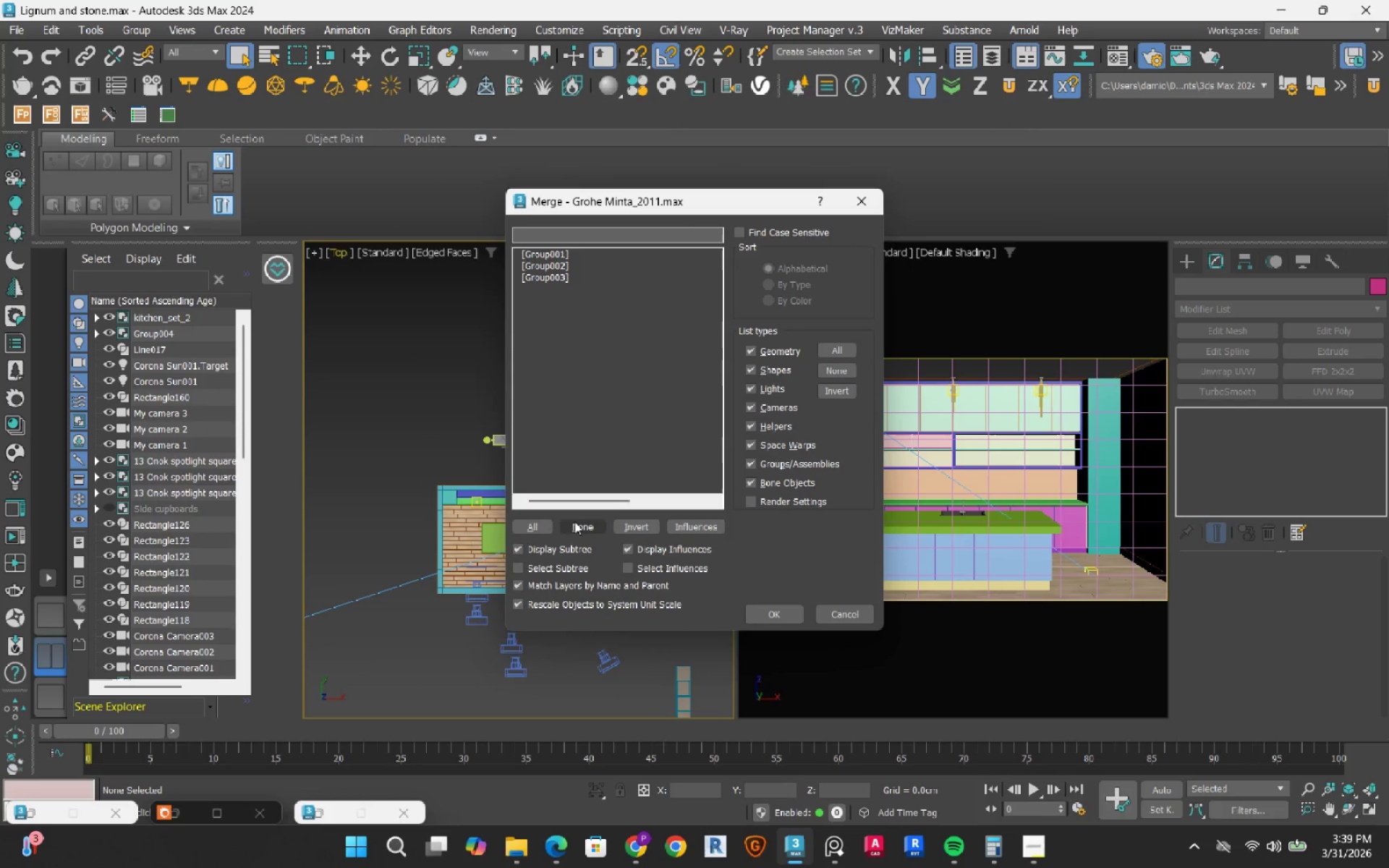 
left_click([546, 532])
 